 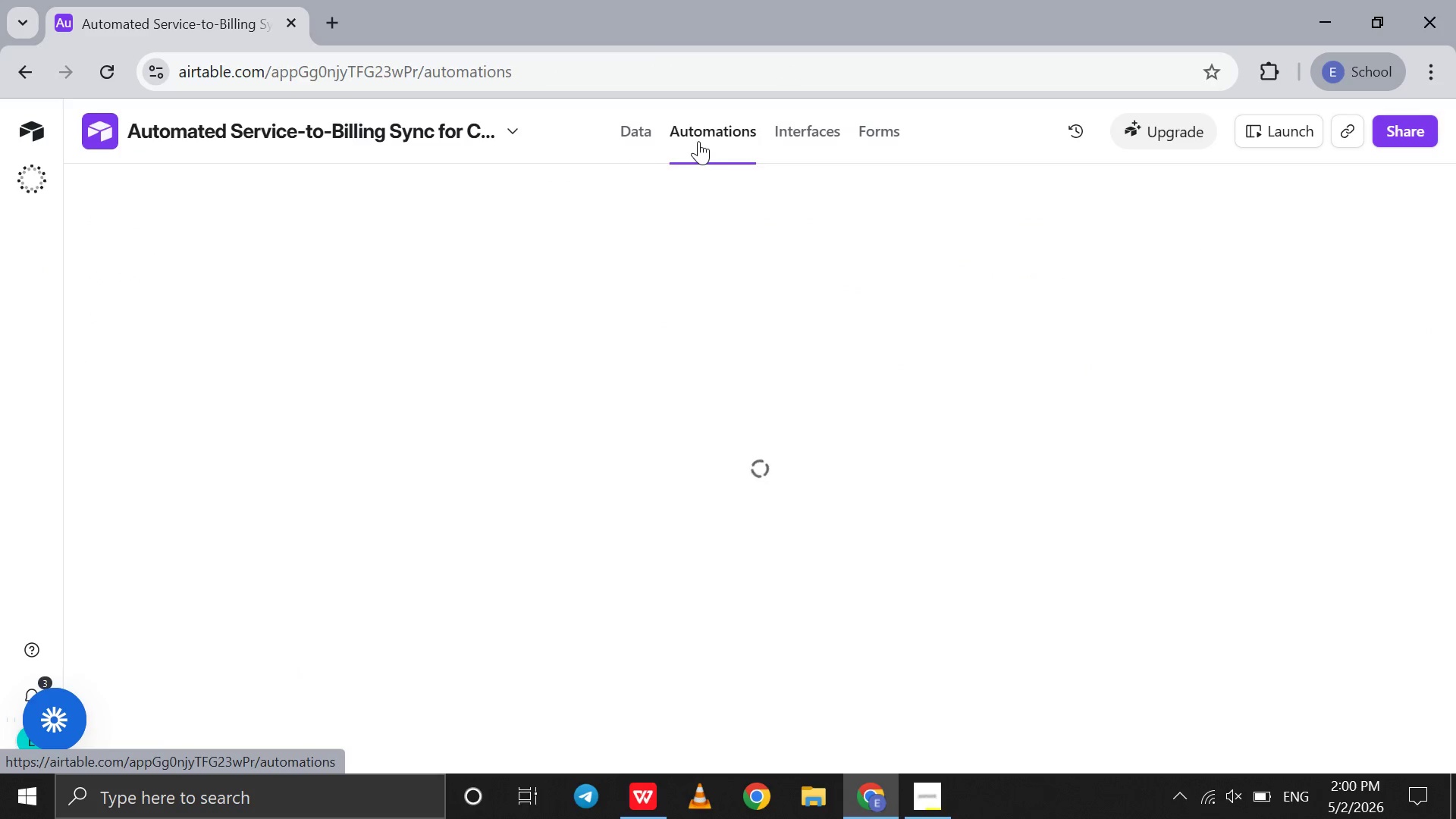 
mouse_move([610, 411])
 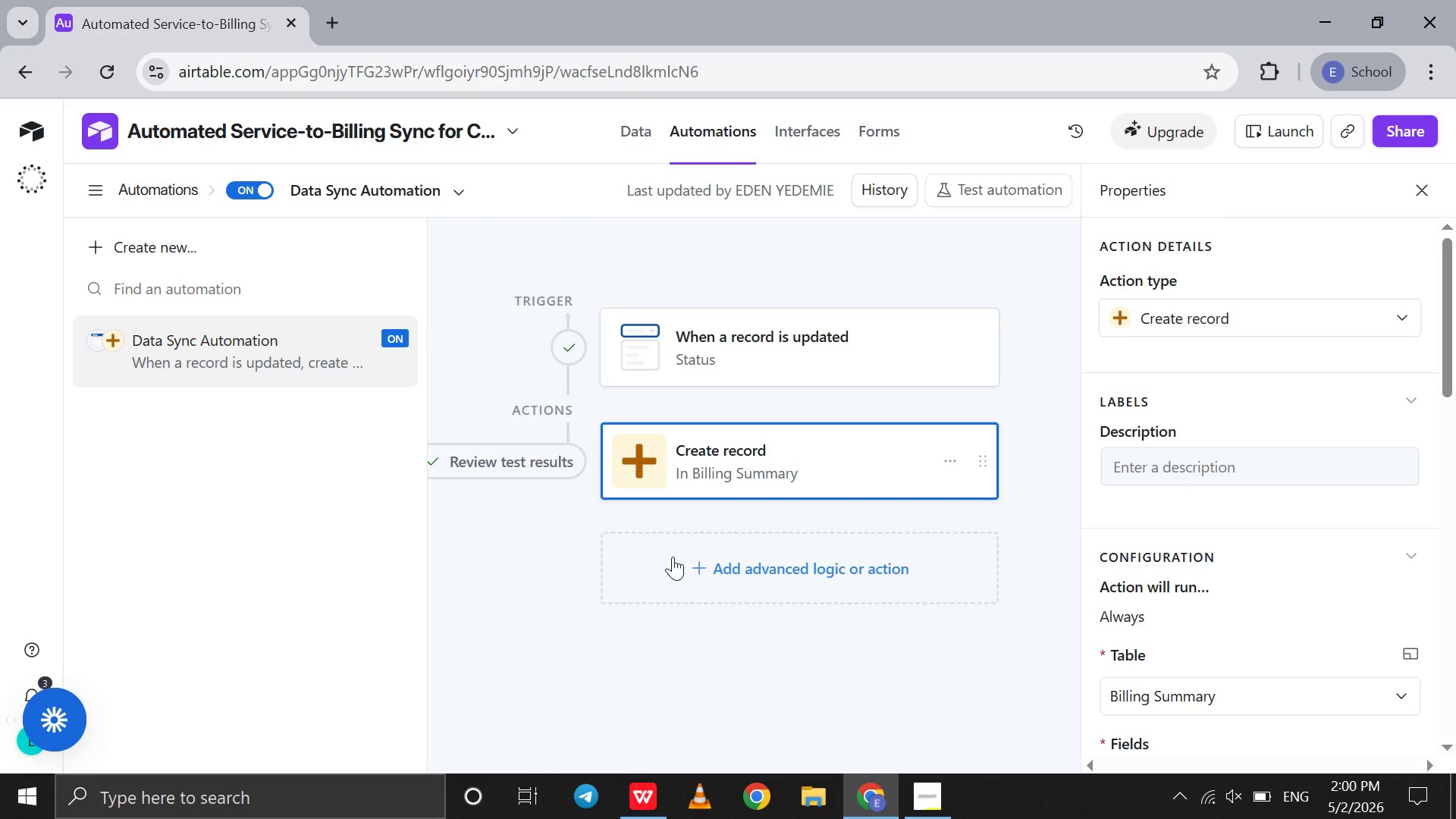 
left_click([673, 557])
 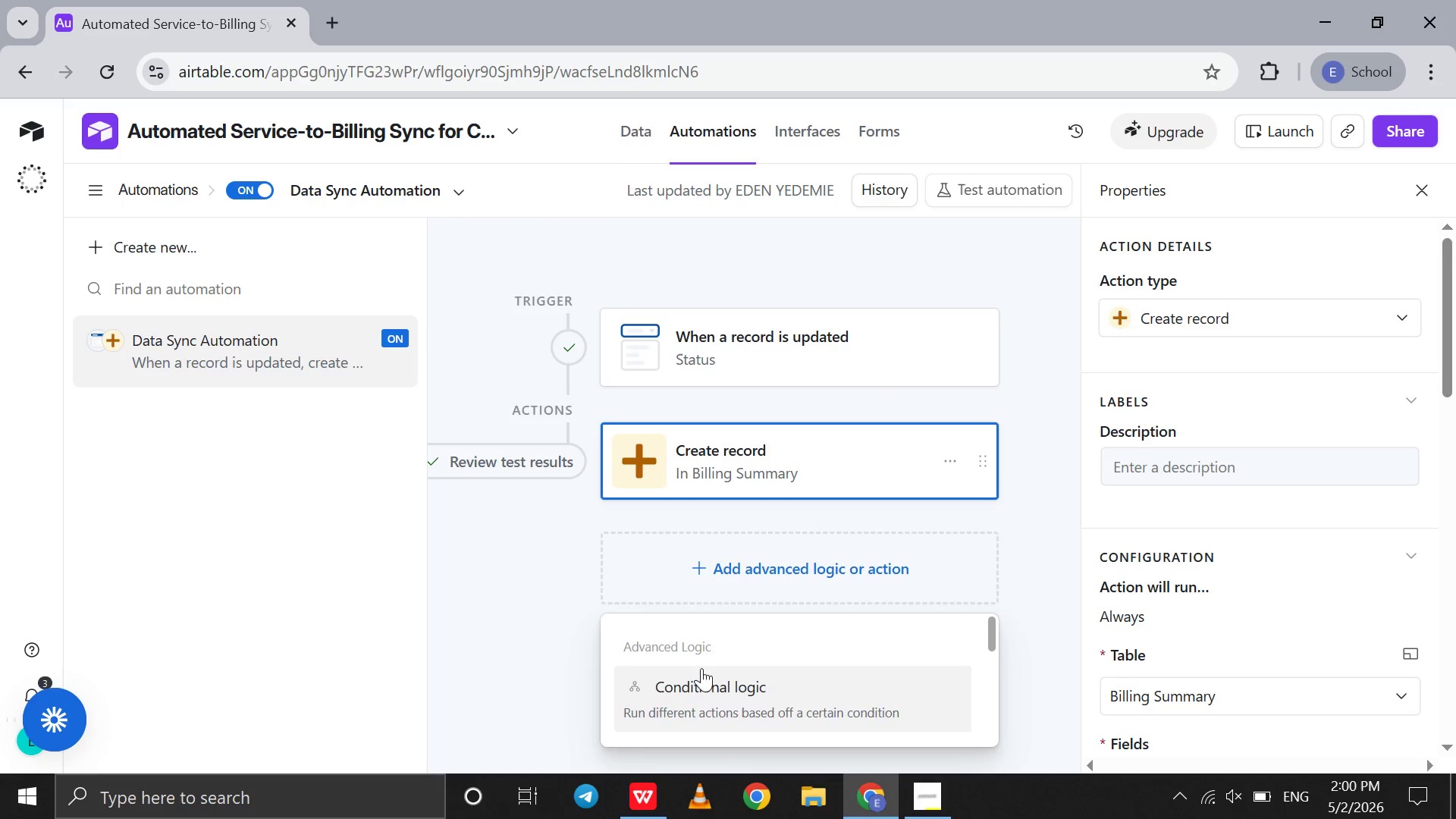 
left_click([709, 708])
 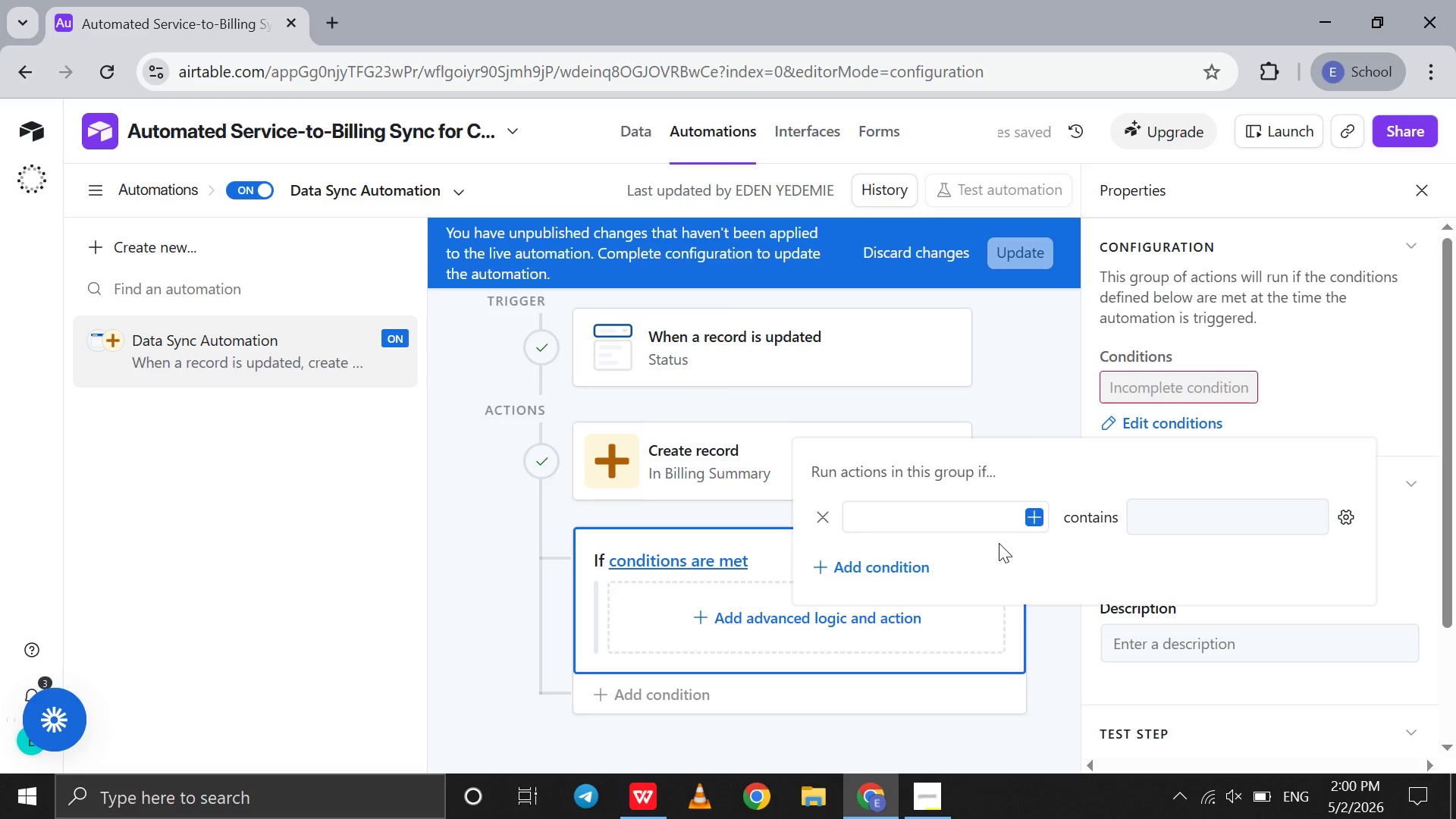 
left_click([1028, 523])
 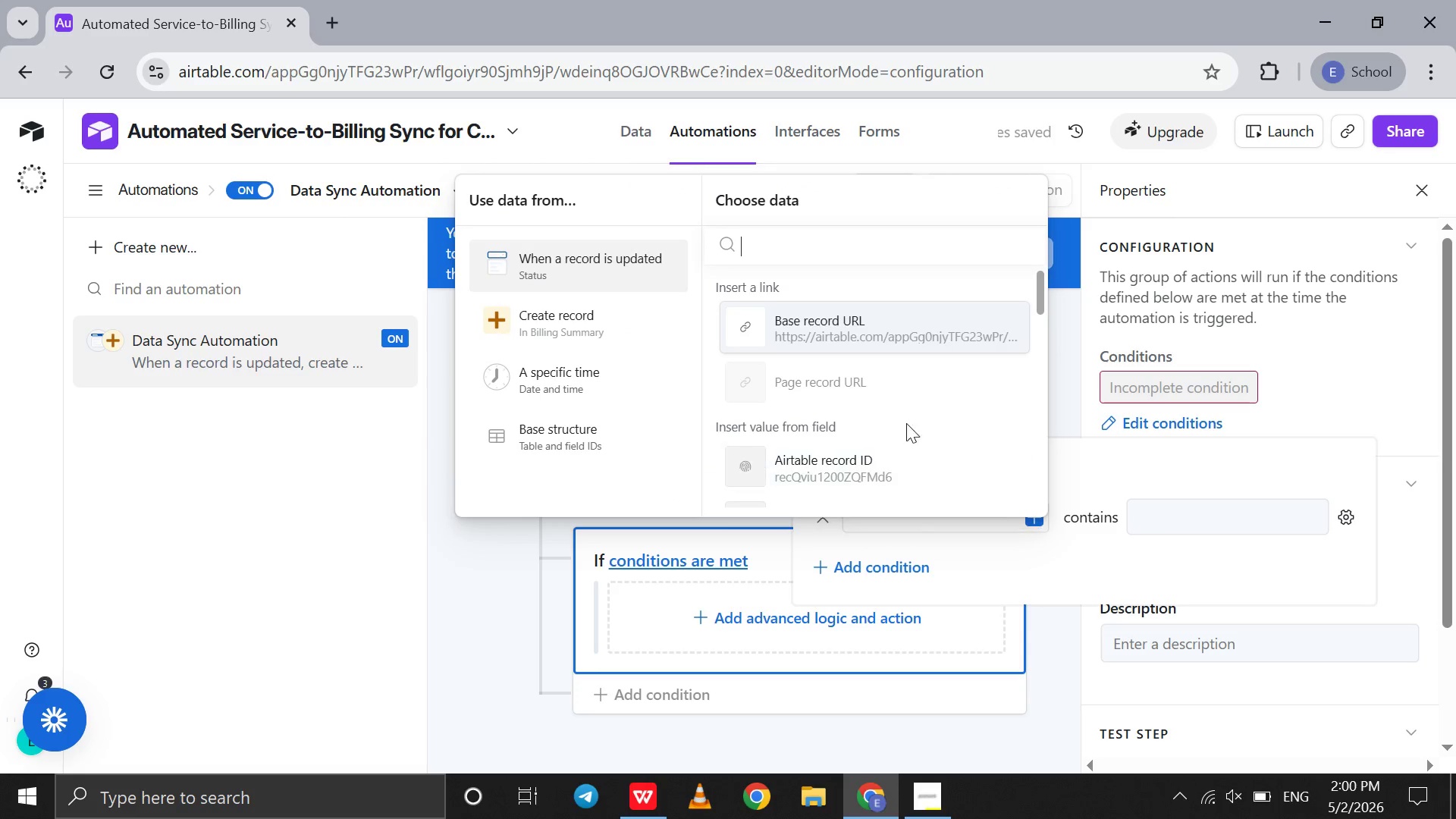 
scroll: coordinate [878, 416], scroll_direction: down, amount: 23.0
 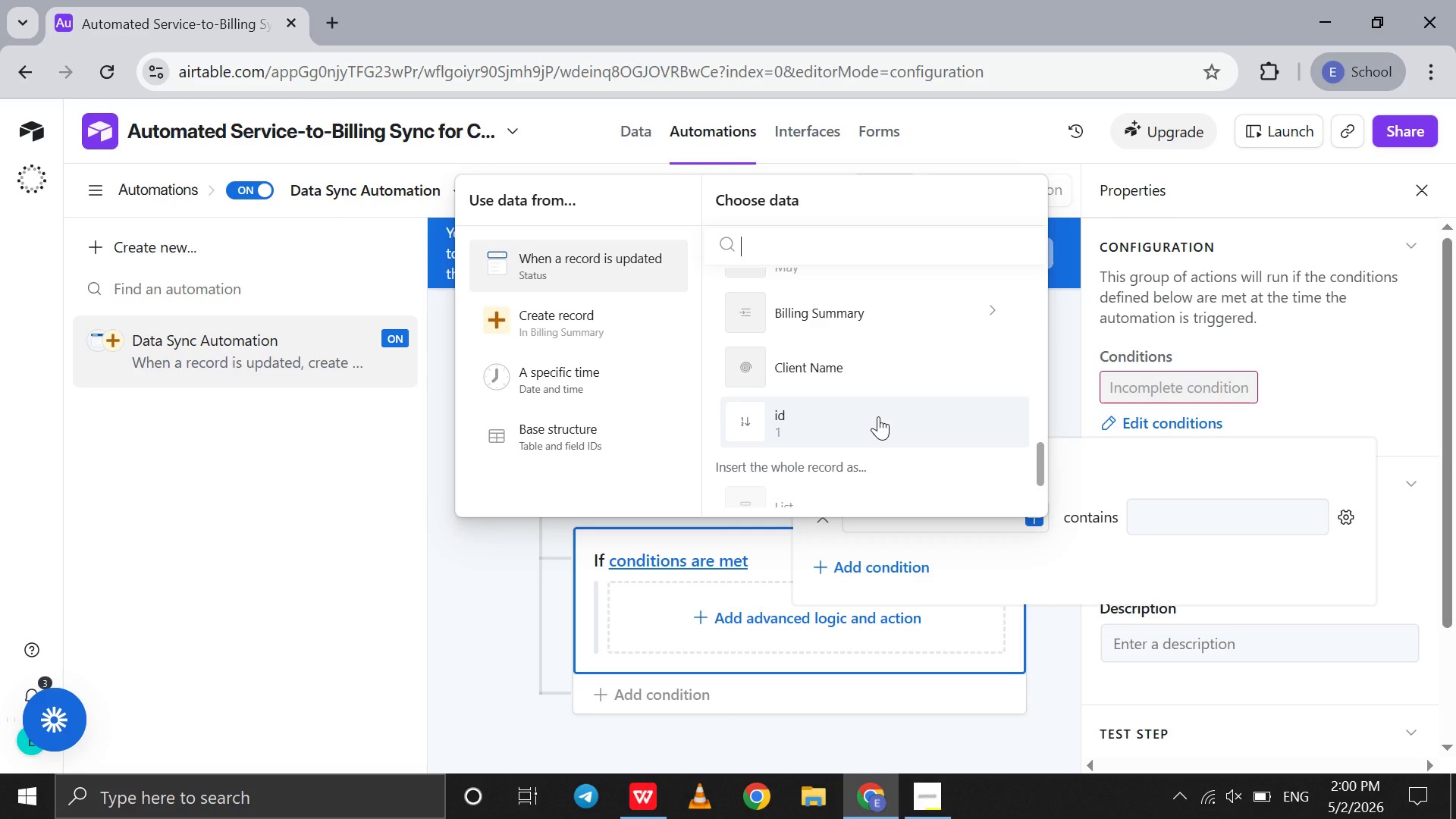 
scroll: coordinate [878, 416], scroll_direction: up, amount: 2.0
 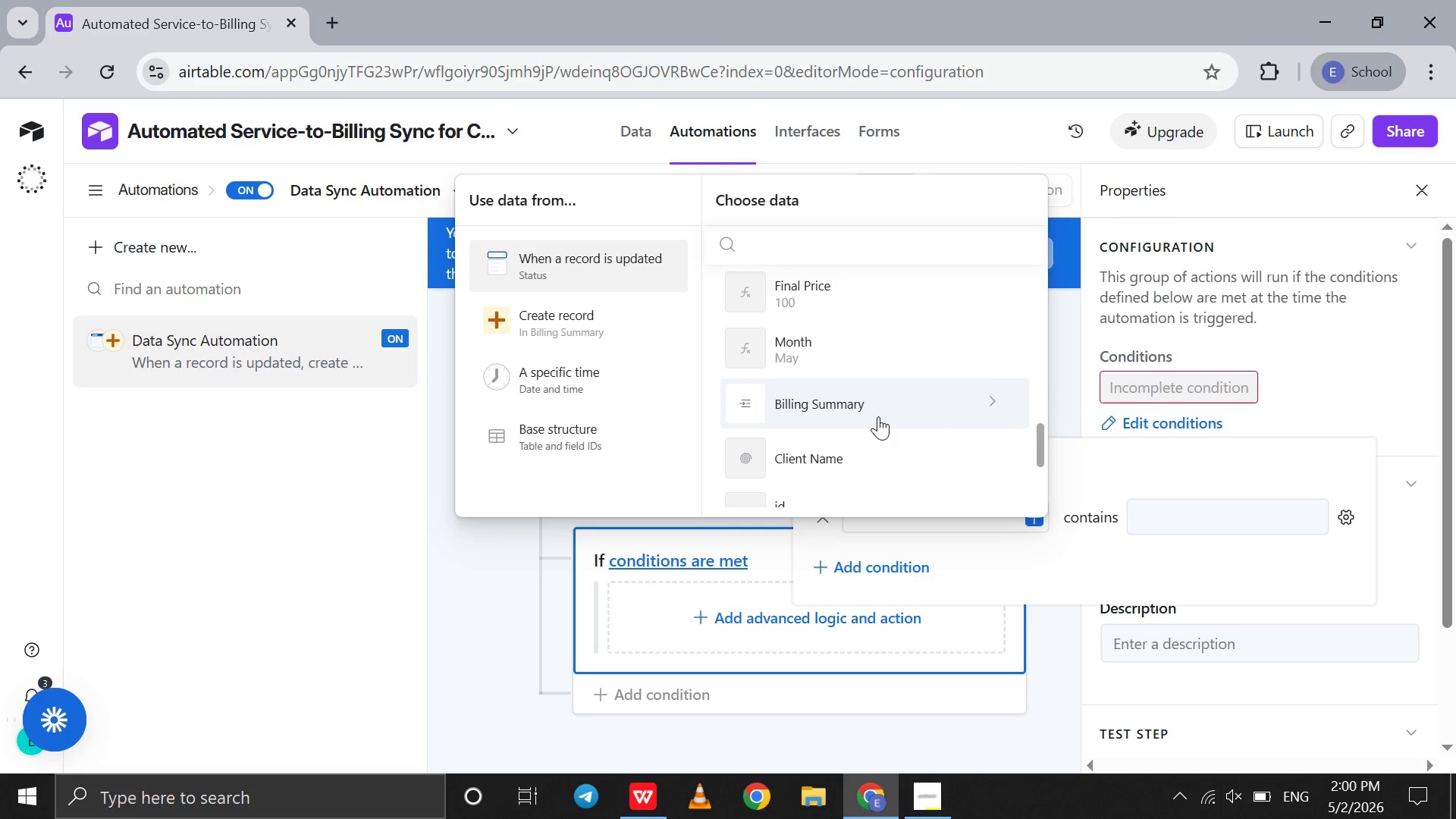 
left_click([878, 416])
 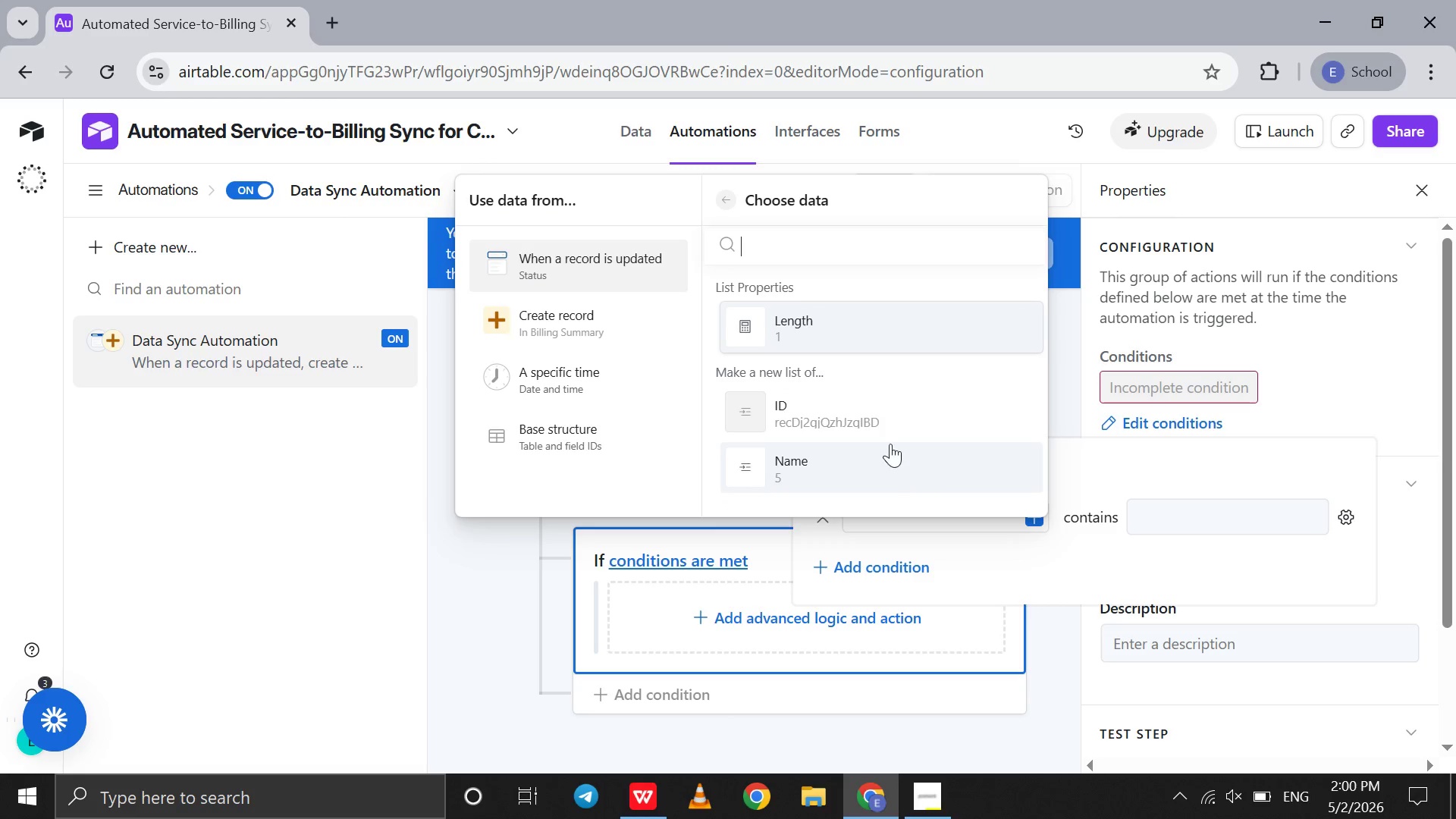 
left_click([893, 431])
 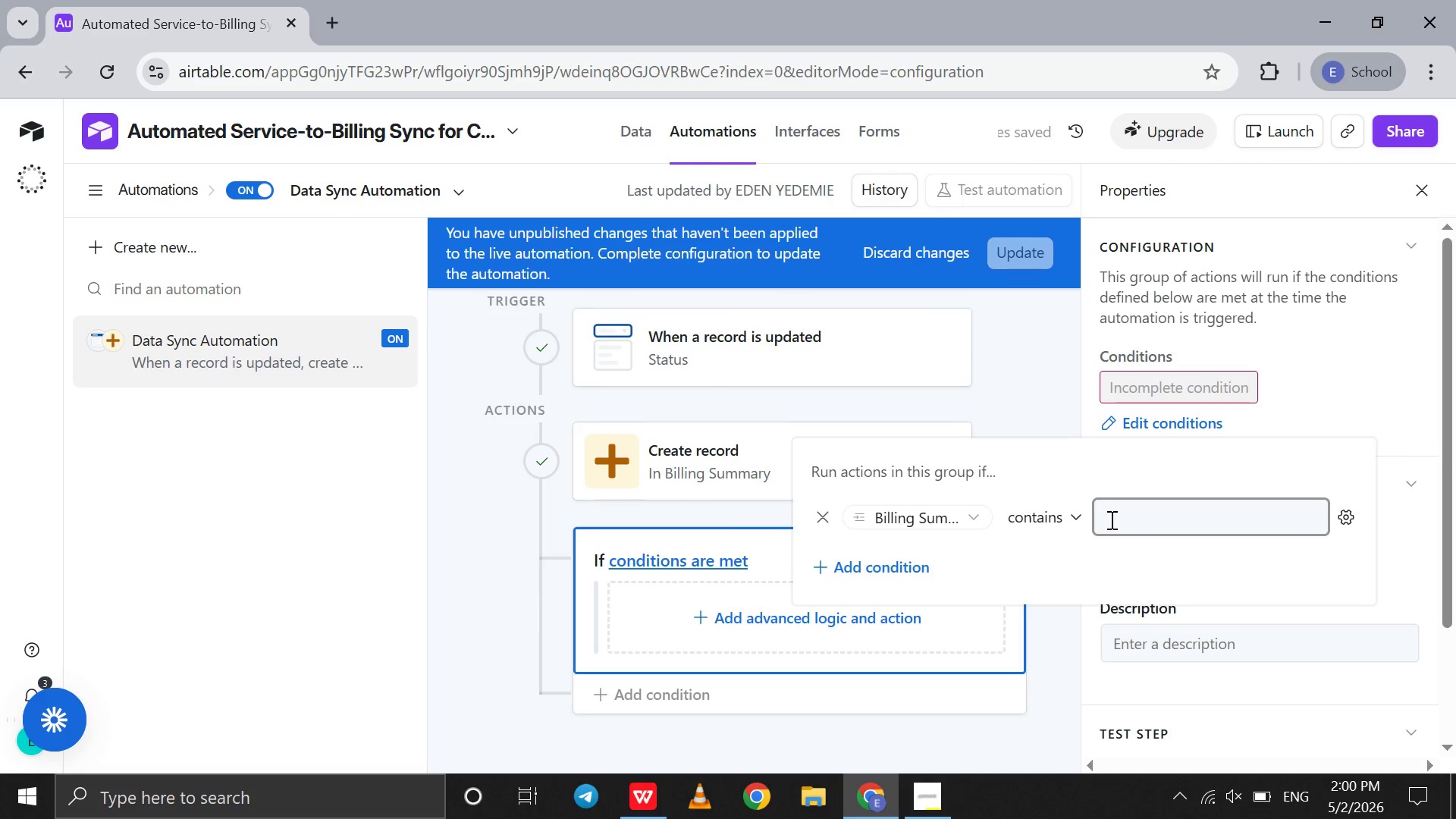 
left_click([1074, 519])
 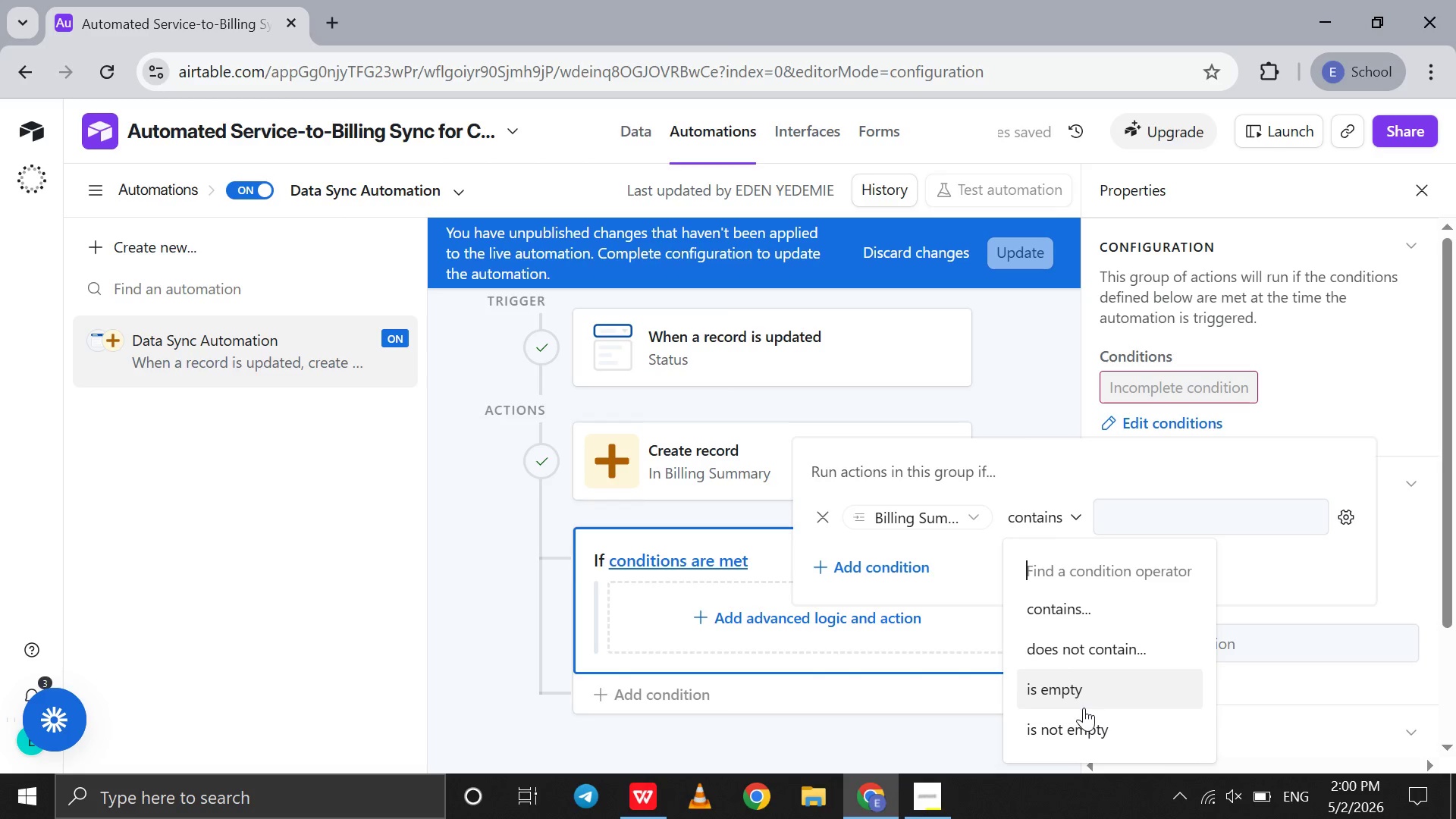 
left_click([1081, 701])
 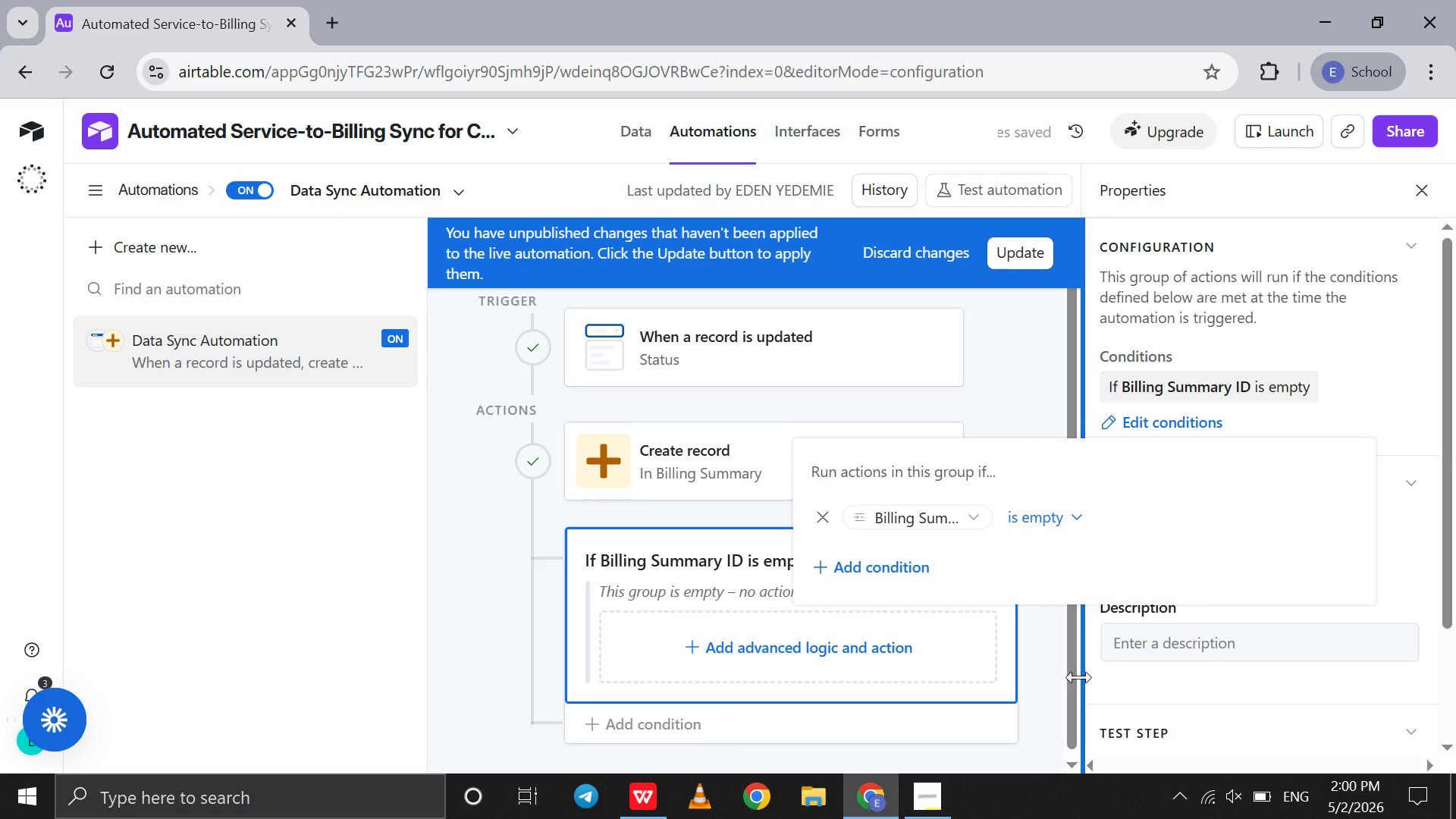 
left_click([1049, 675])
 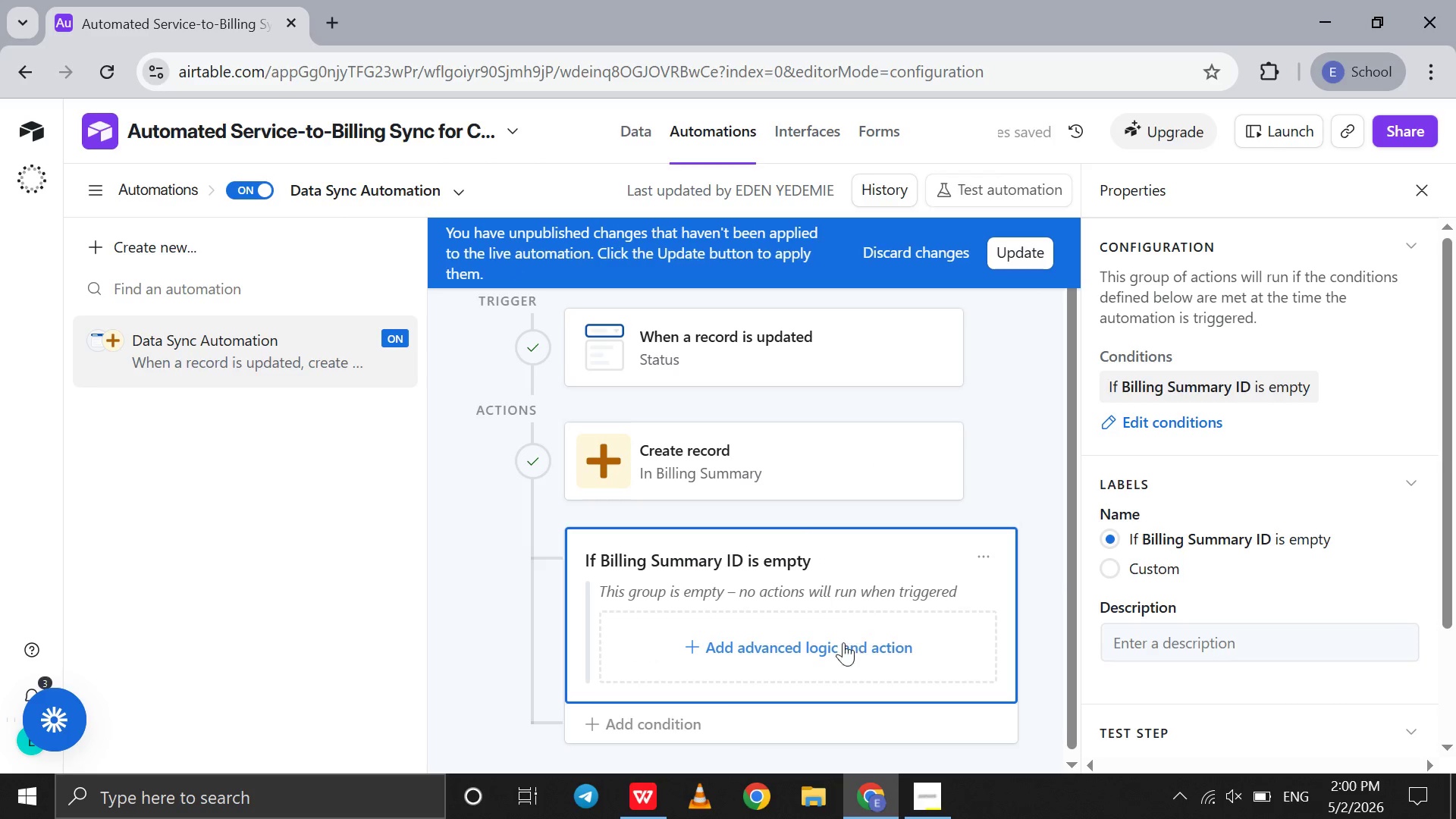 
left_click([813, 657])
 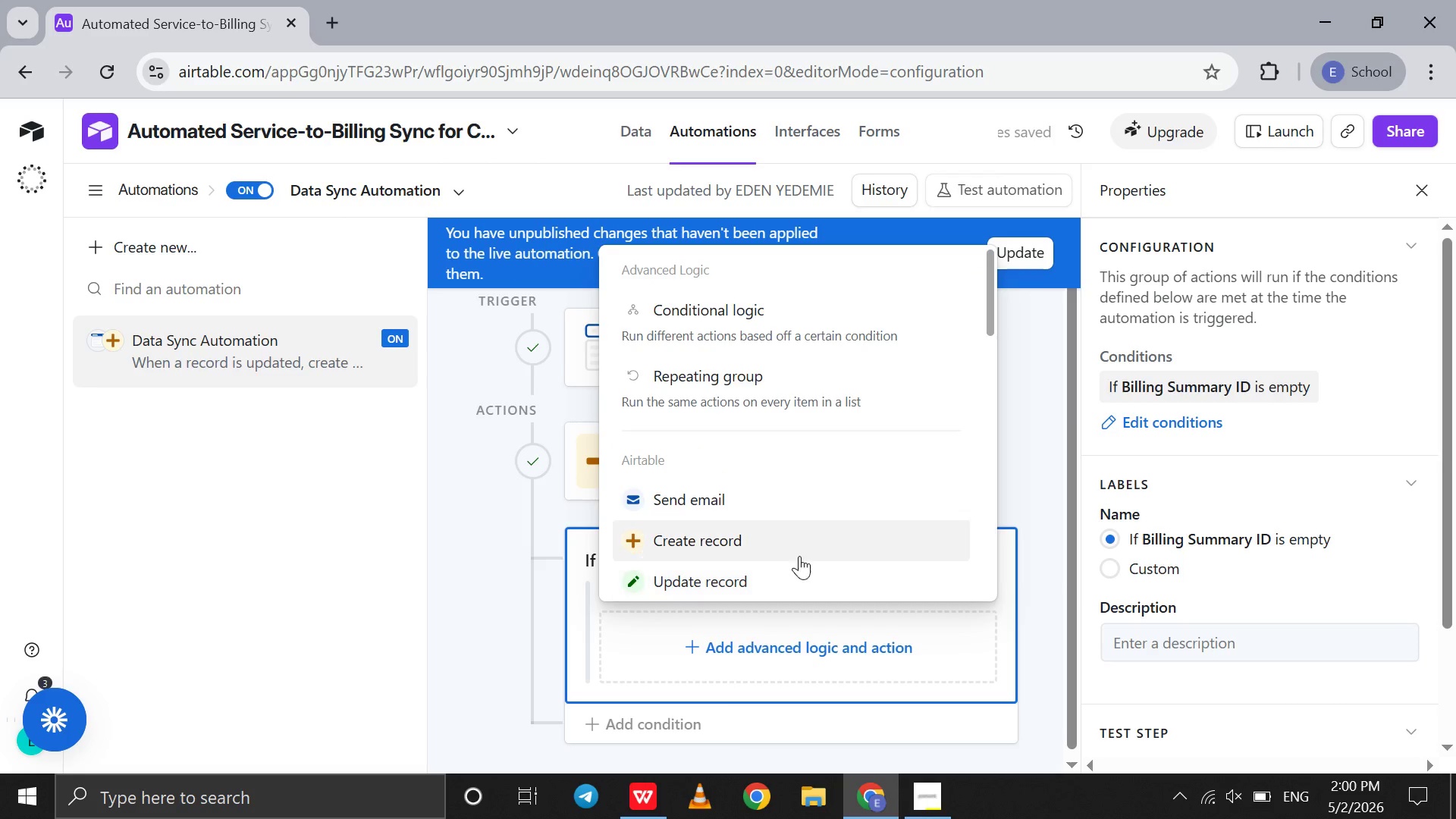 
left_click([797, 544])
 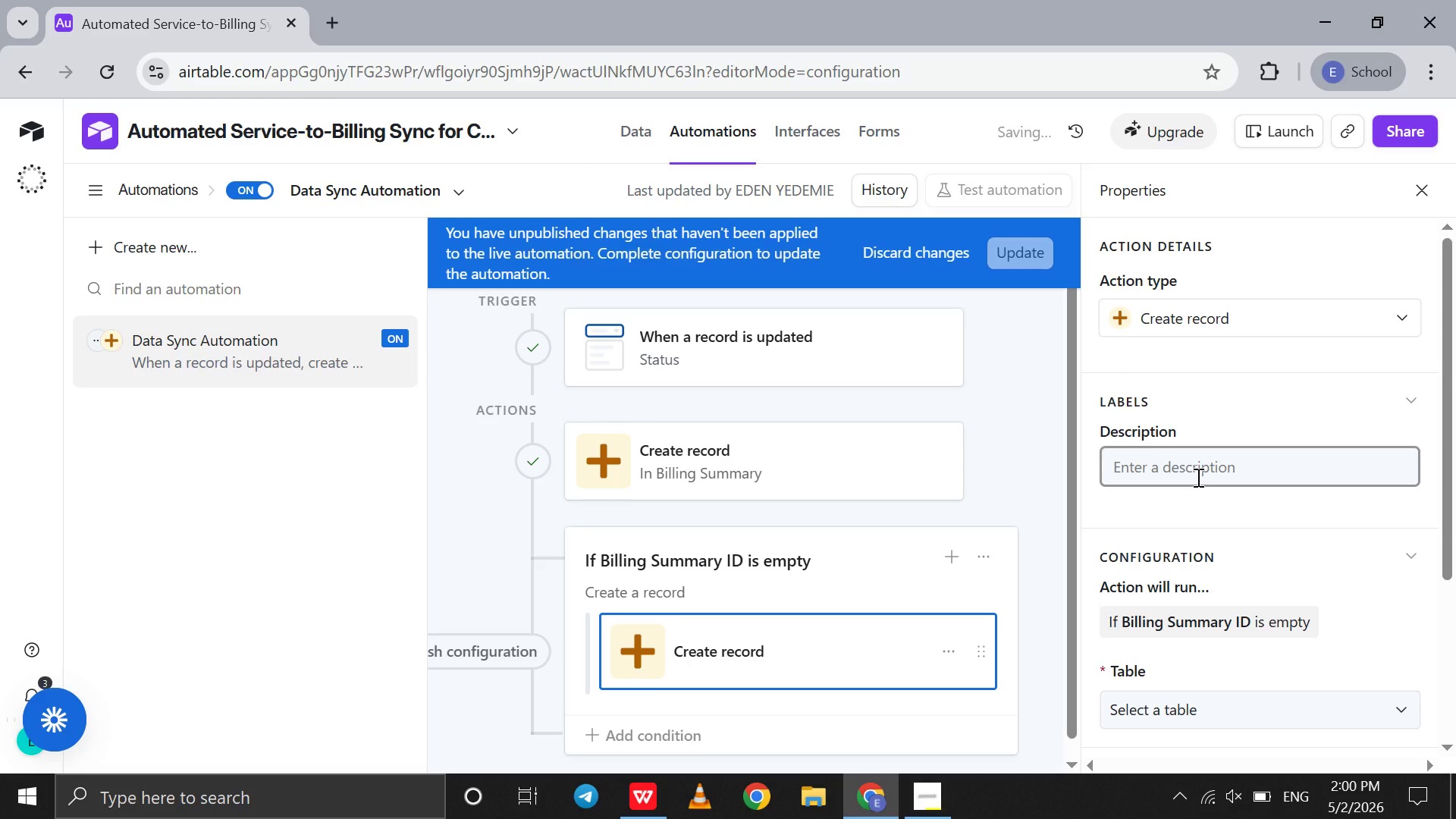 
scroll: coordinate [1208, 601], scroll_direction: down, amount: 3.0
 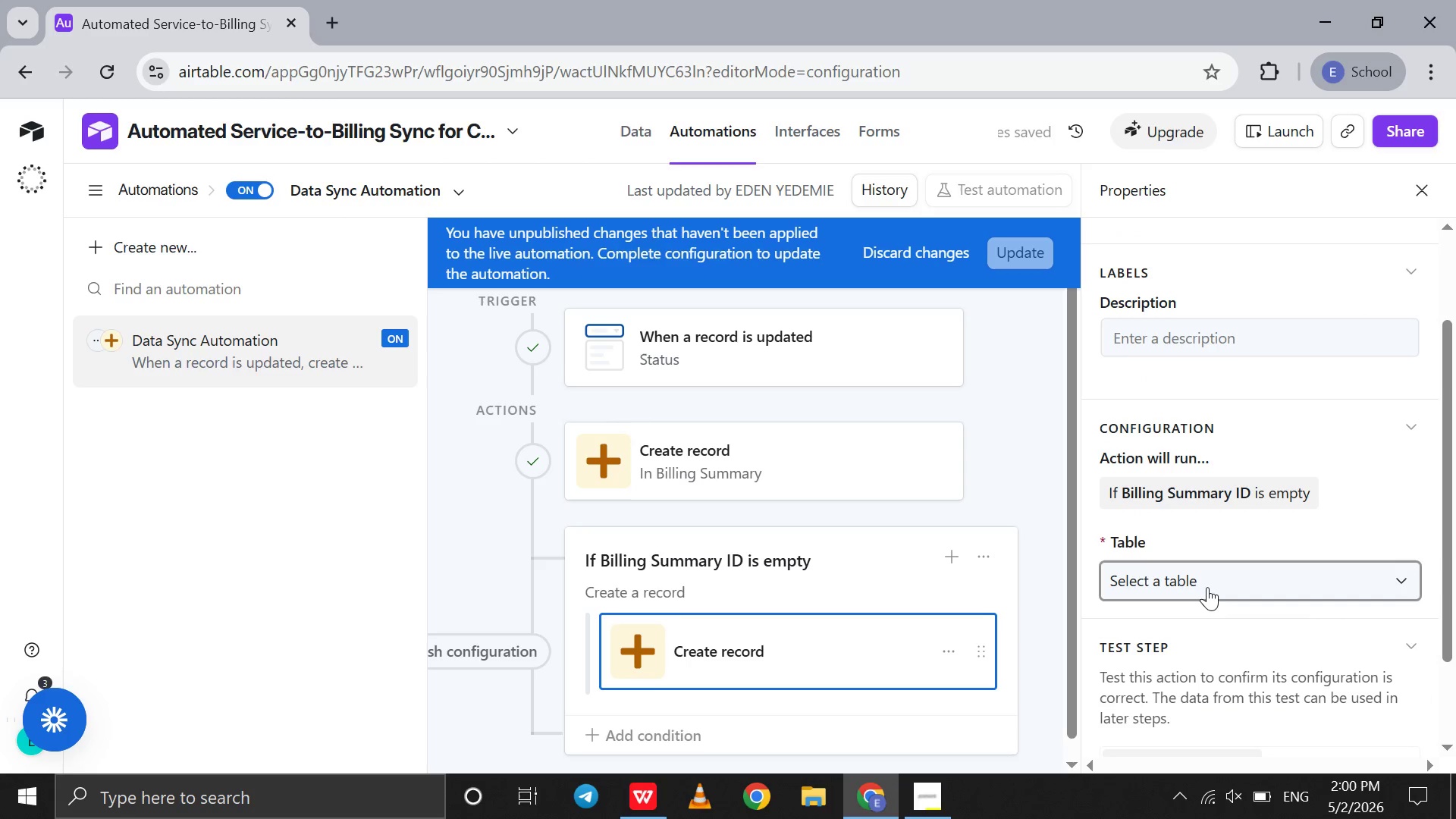 
left_click([1207, 587])
 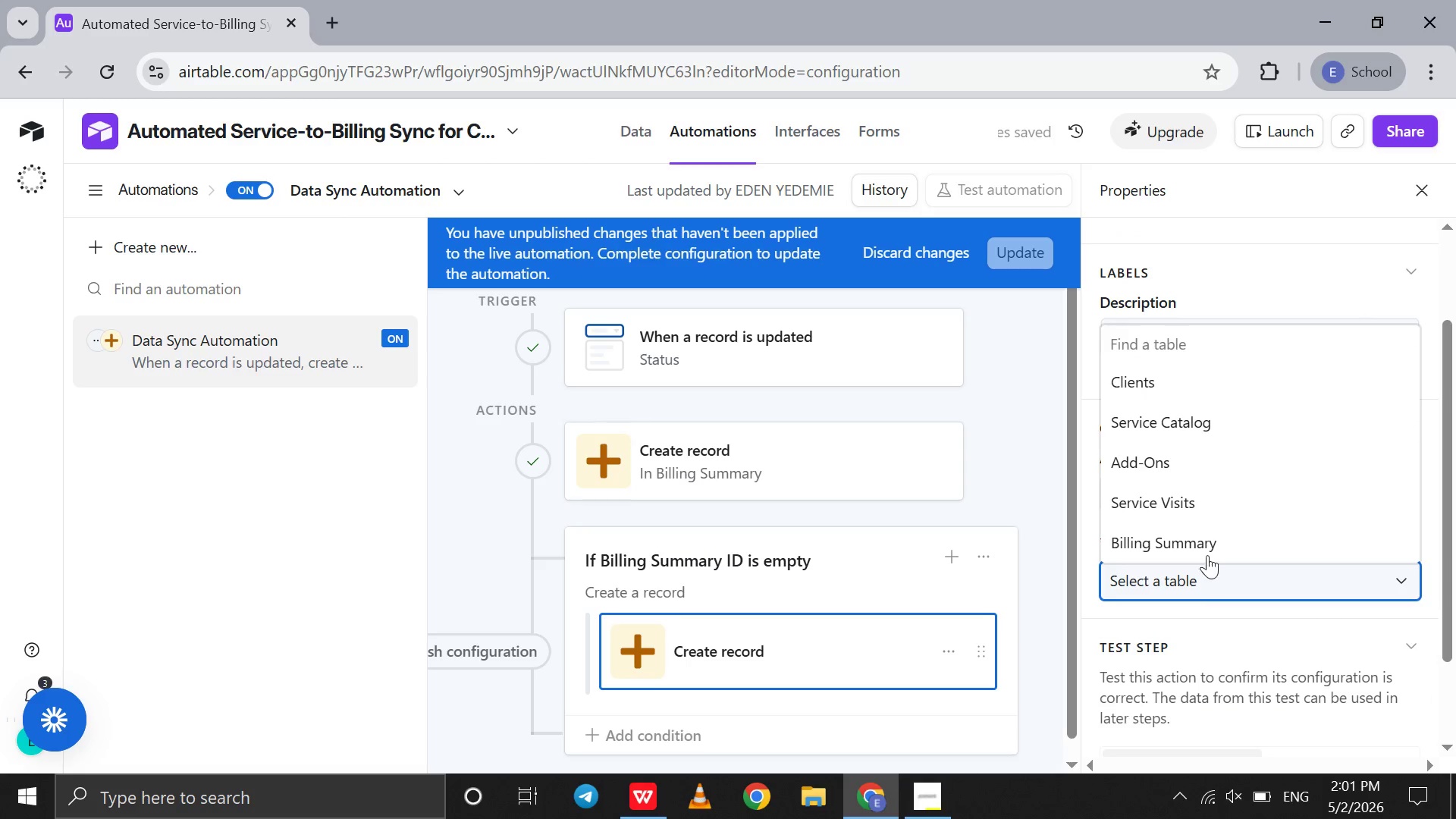 
left_click([1207, 553])
 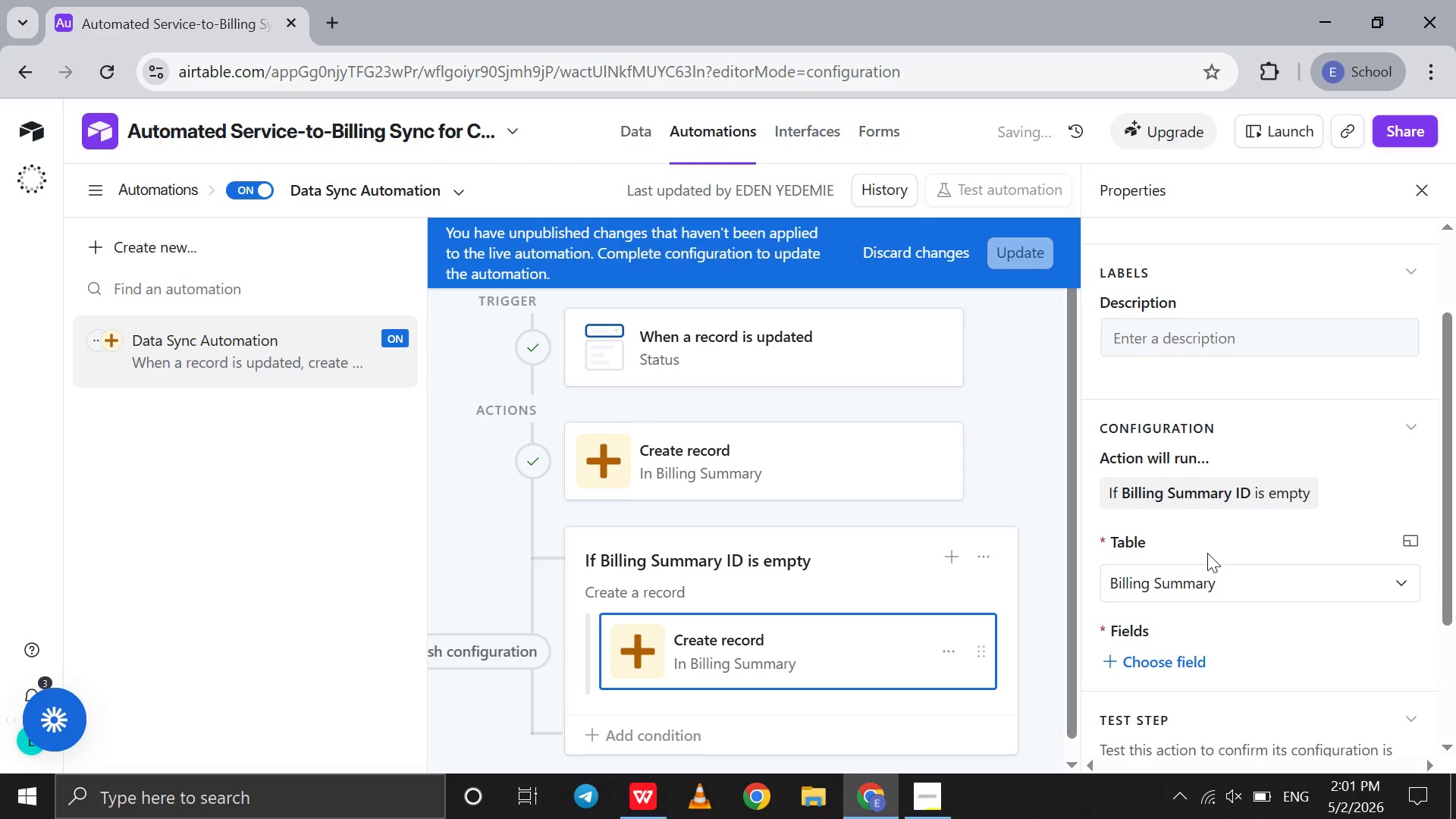 
scroll: coordinate [1207, 553], scroll_direction: down, amount: 2.0
 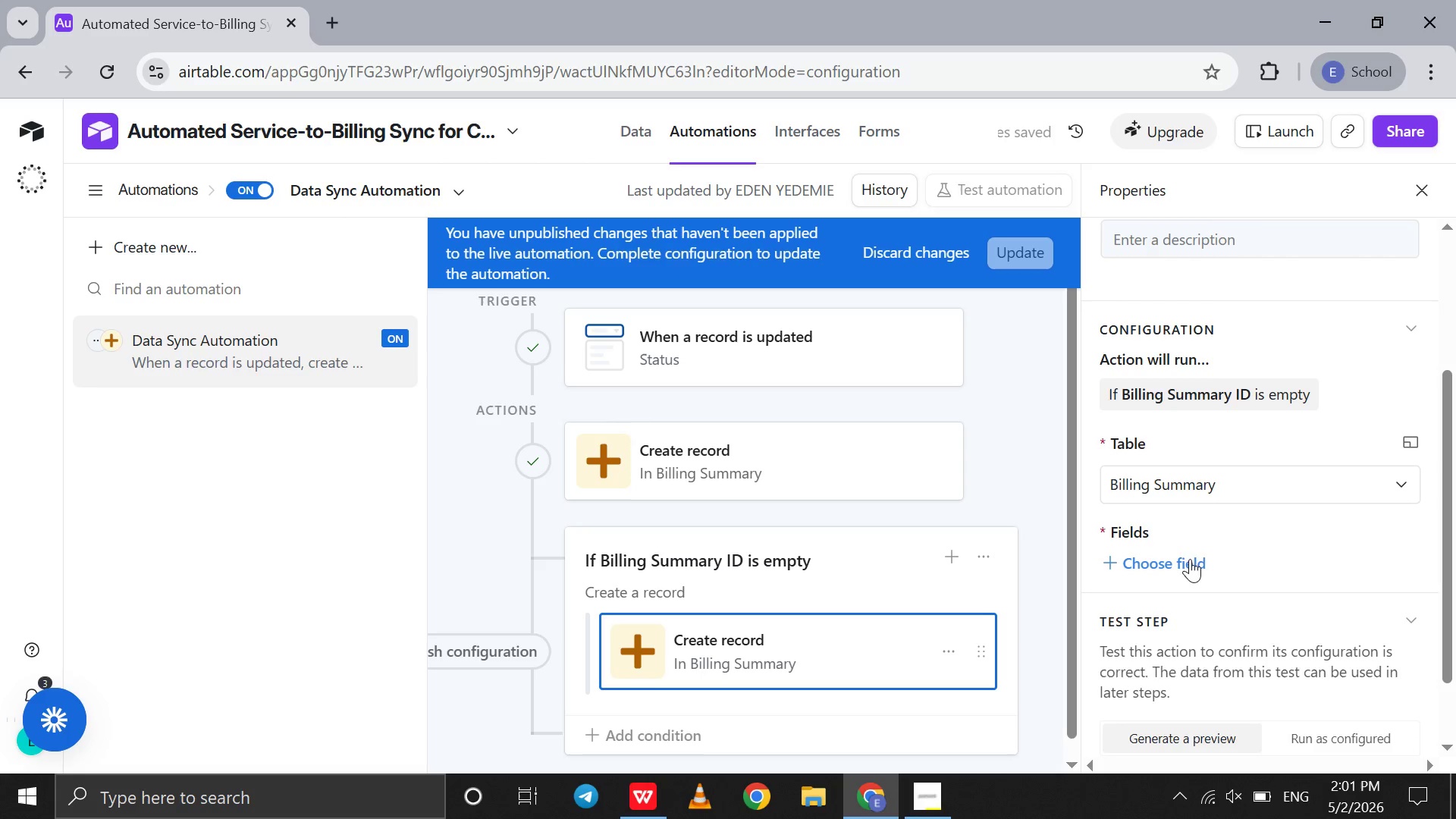 
left_click([1187, 560])
 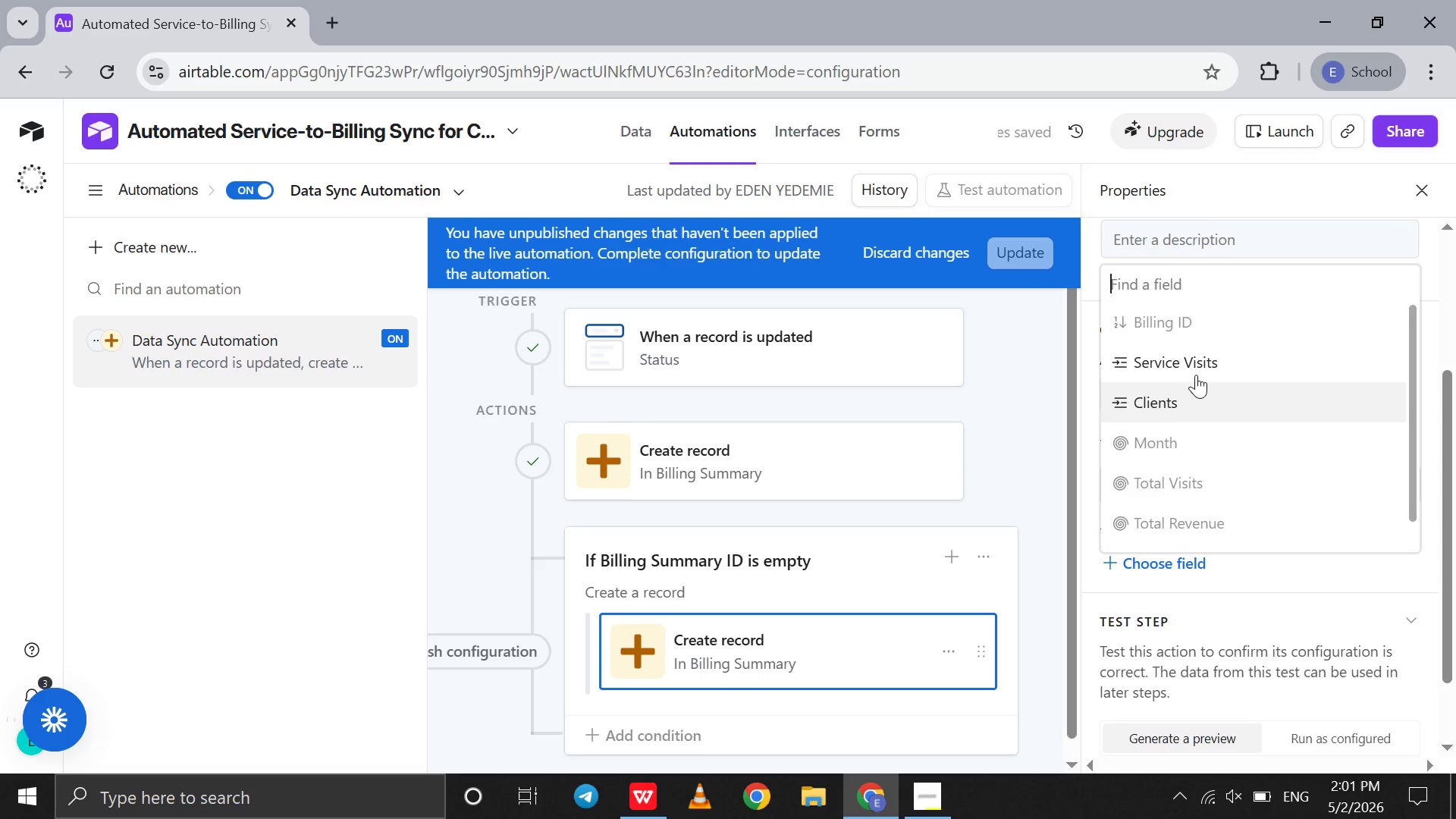 
left_click([1196, 373])
 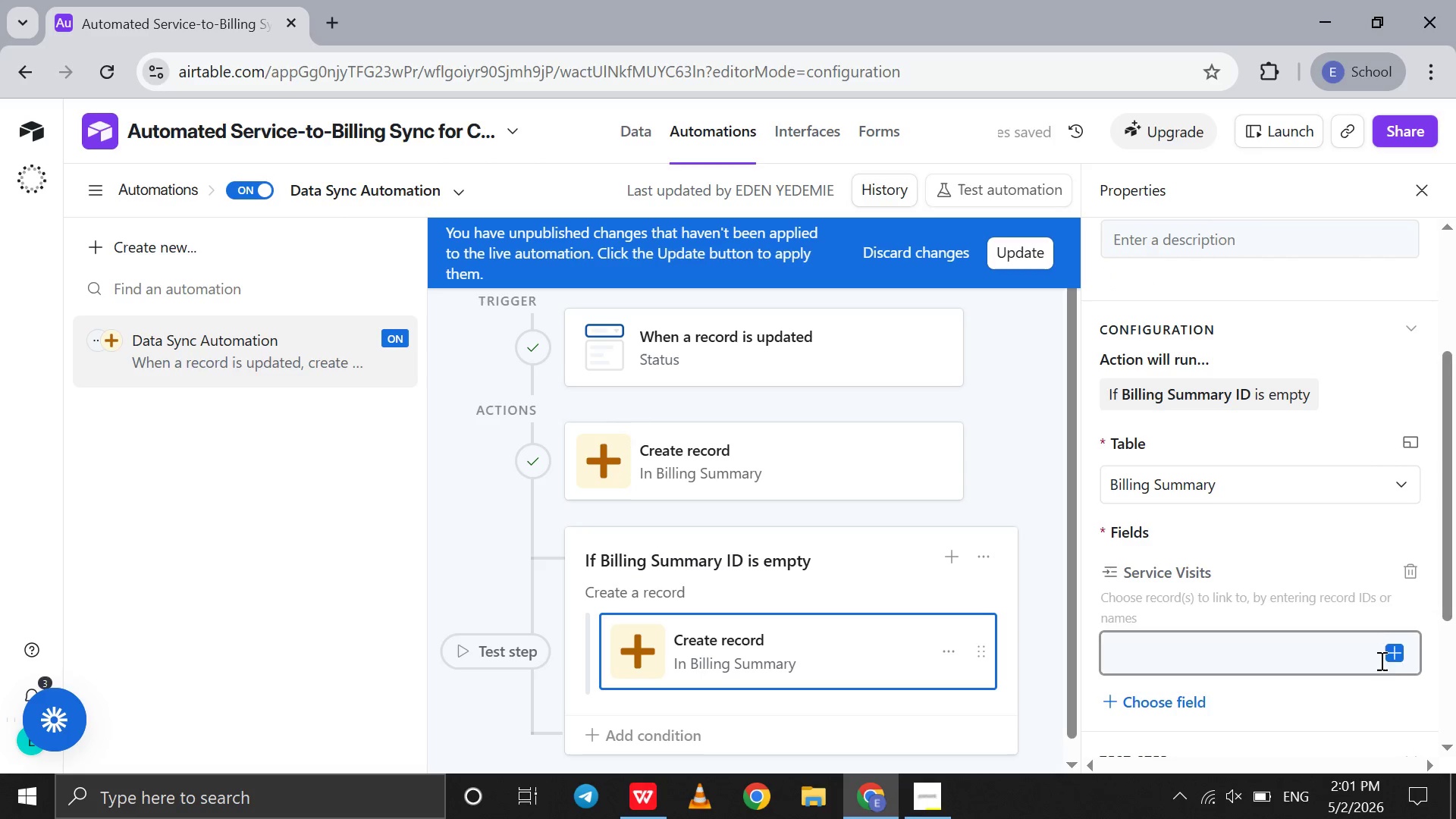 
left_click_drag(start_coordinate=[1394, 663], to_coordinate=[1394, 651])
 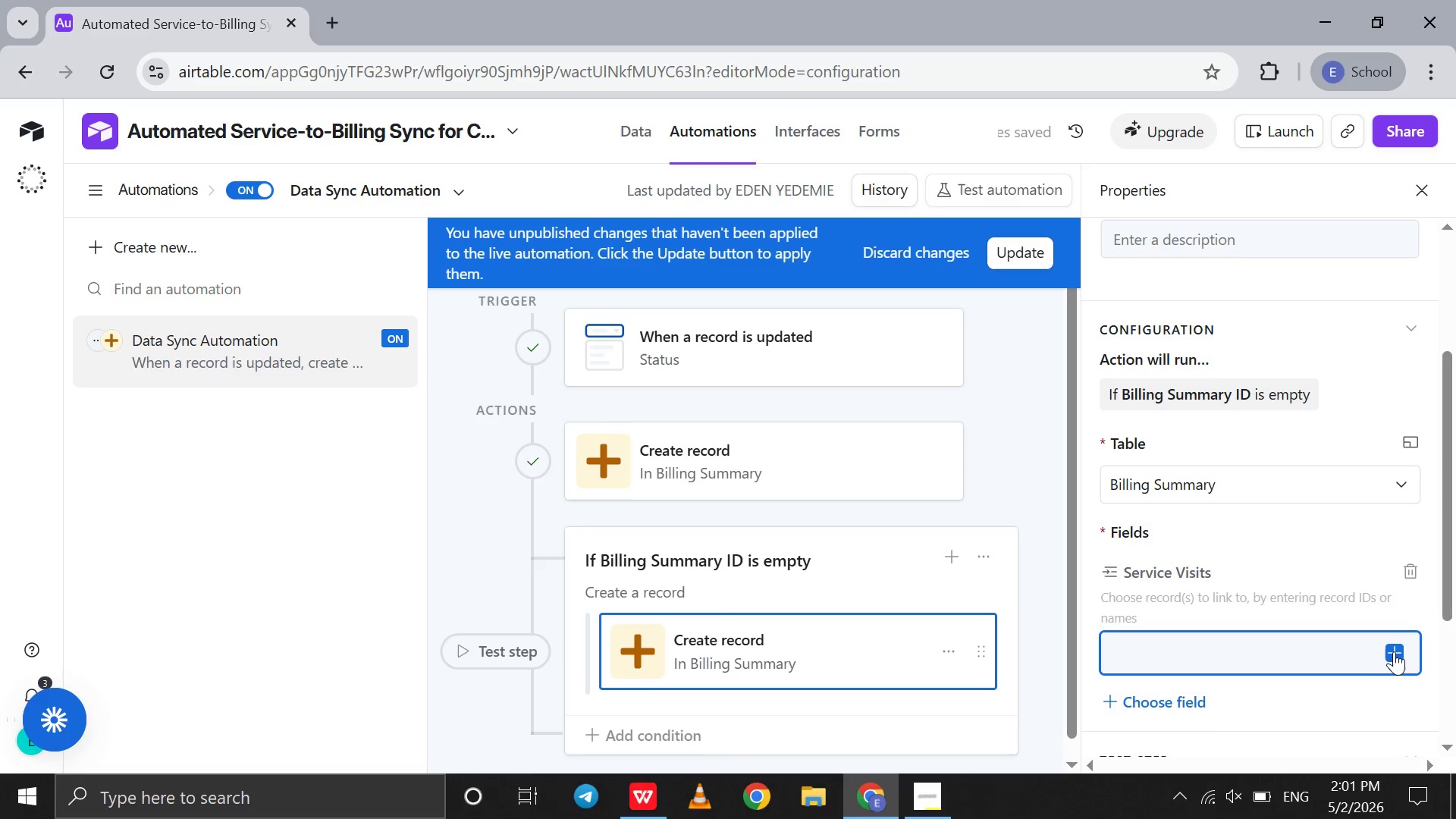 
left_click([1394, 651])
 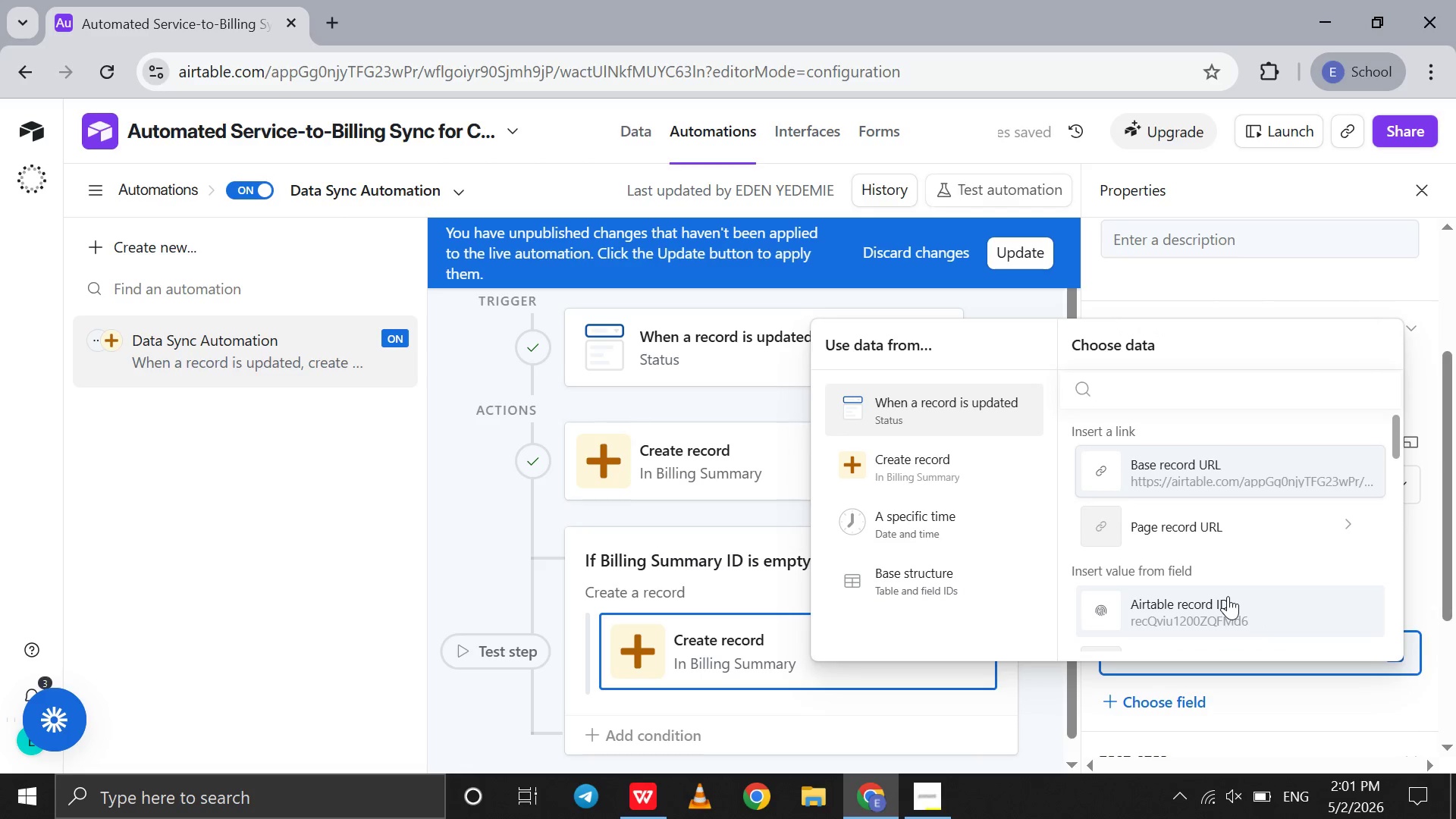 
scroll: coordinate [1228, 596], scroll_direction: down, amount: 6.0
 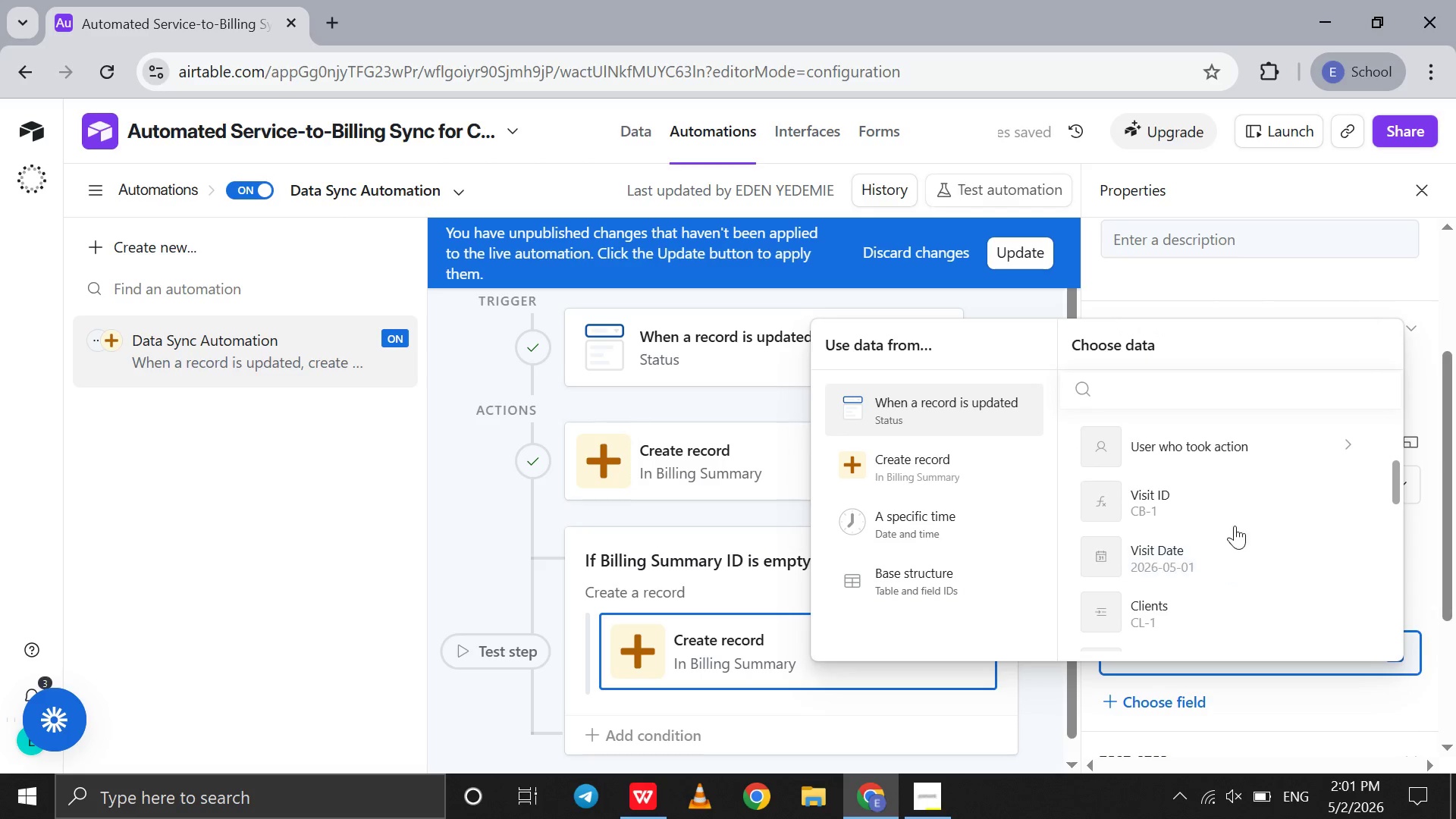 
left_click([1235, 526])
 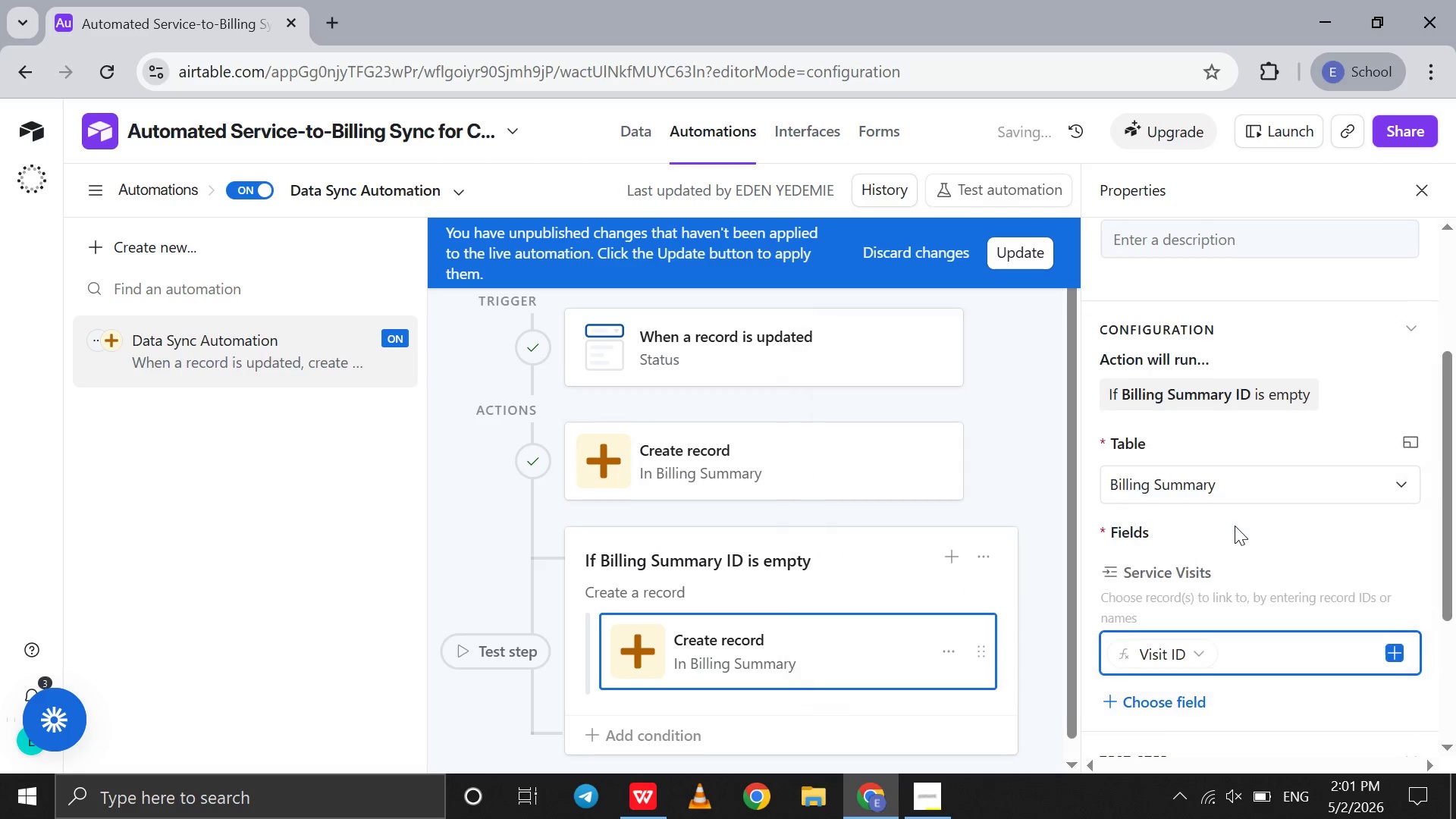 
scroll: coordinate [1235, 526], scroll_direction: down, amount: 4.0
 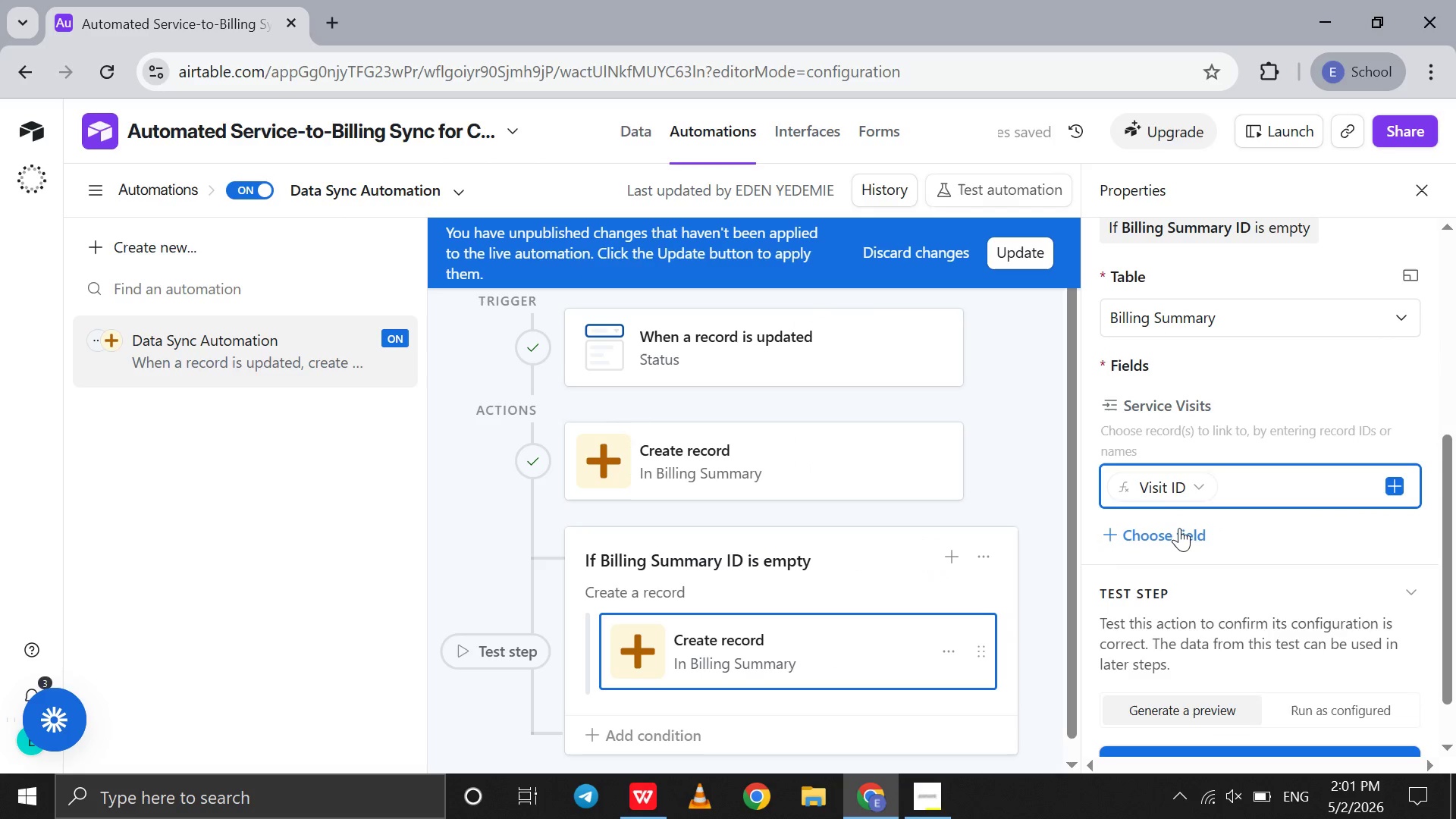 
left_click([1179, 528])
 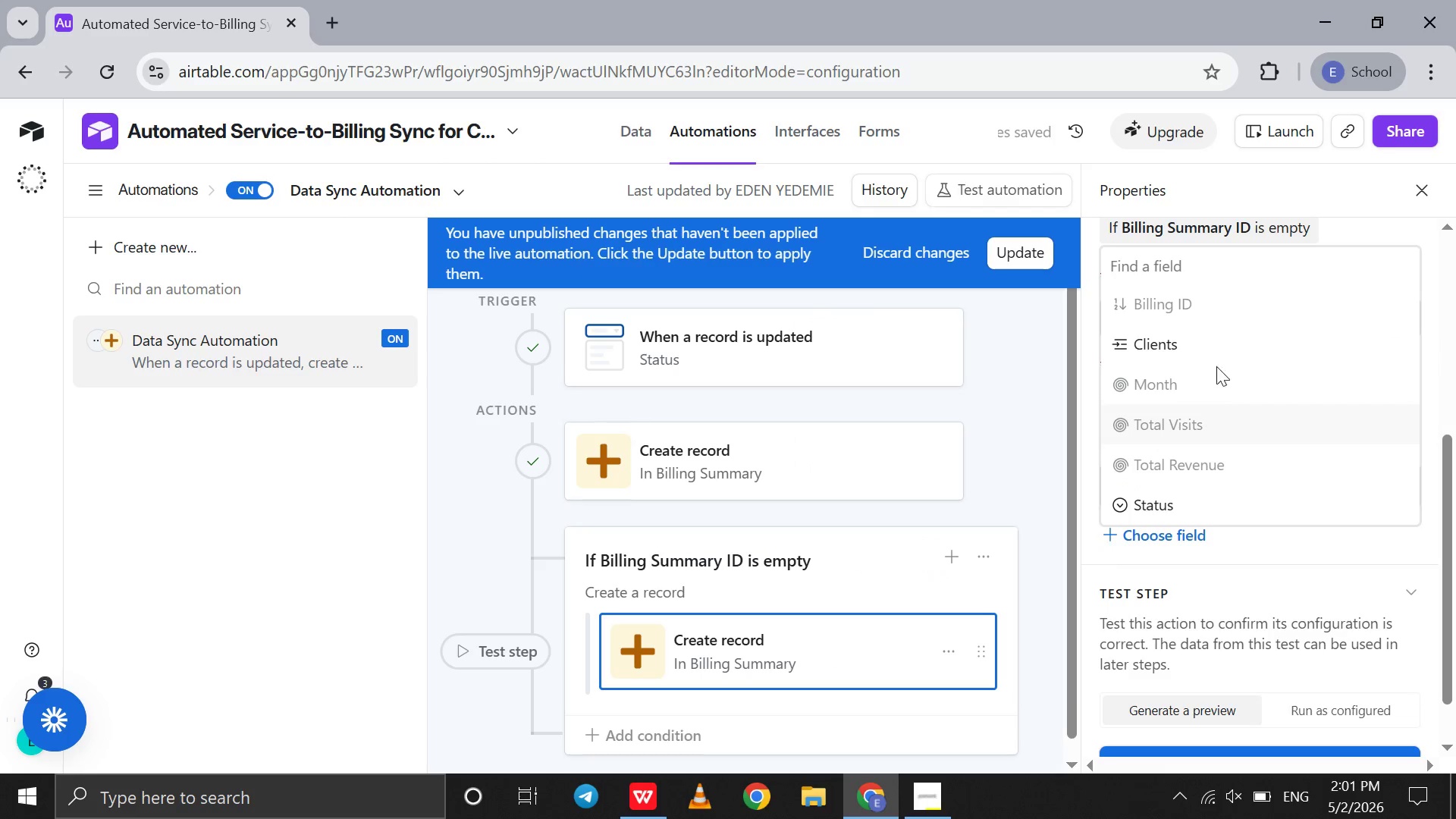 
left_click([1237, 330])
 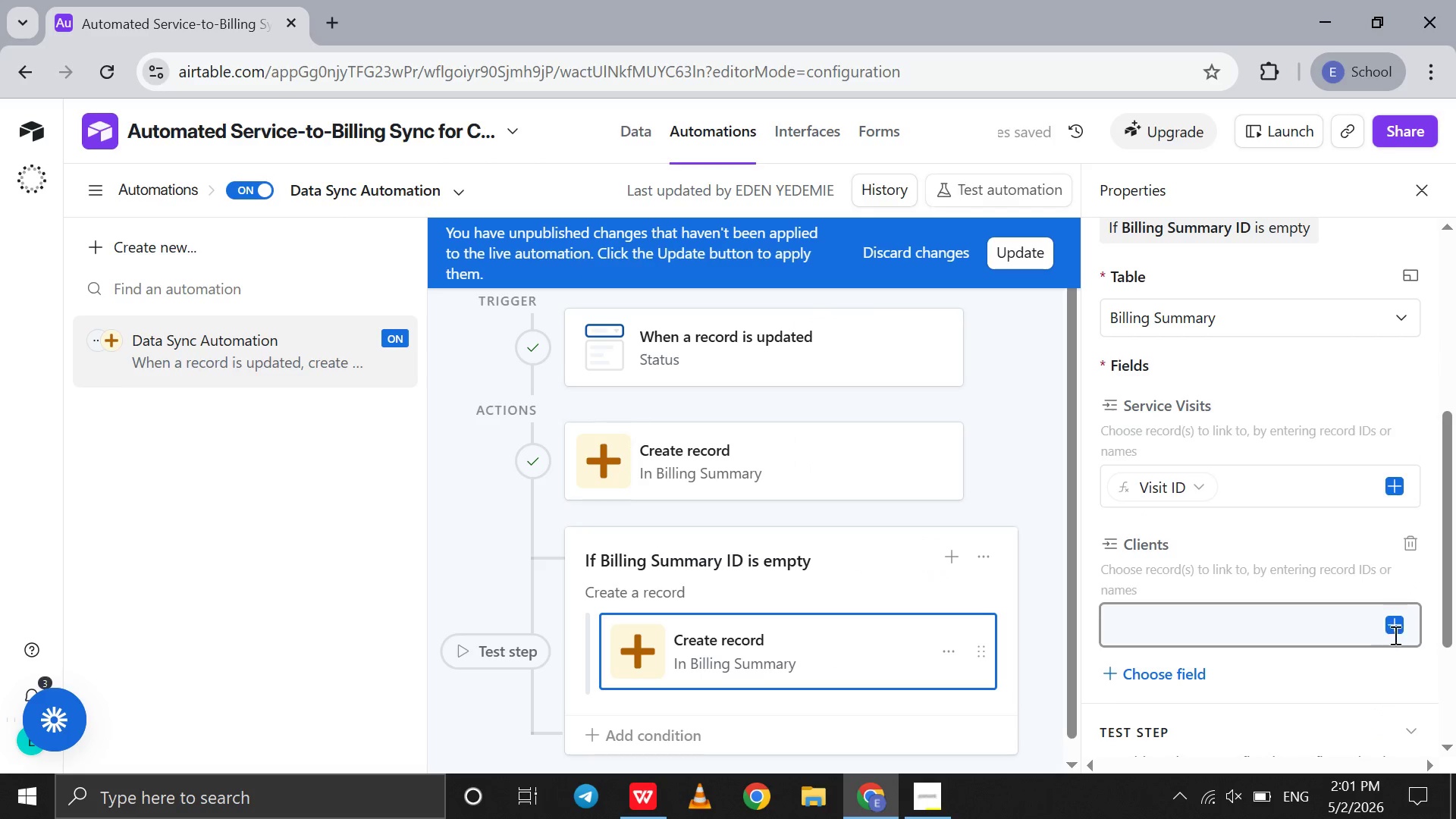 
left_click_drag(start_coordinate=[1395, 636], to_coordinate=[1395, 627])
 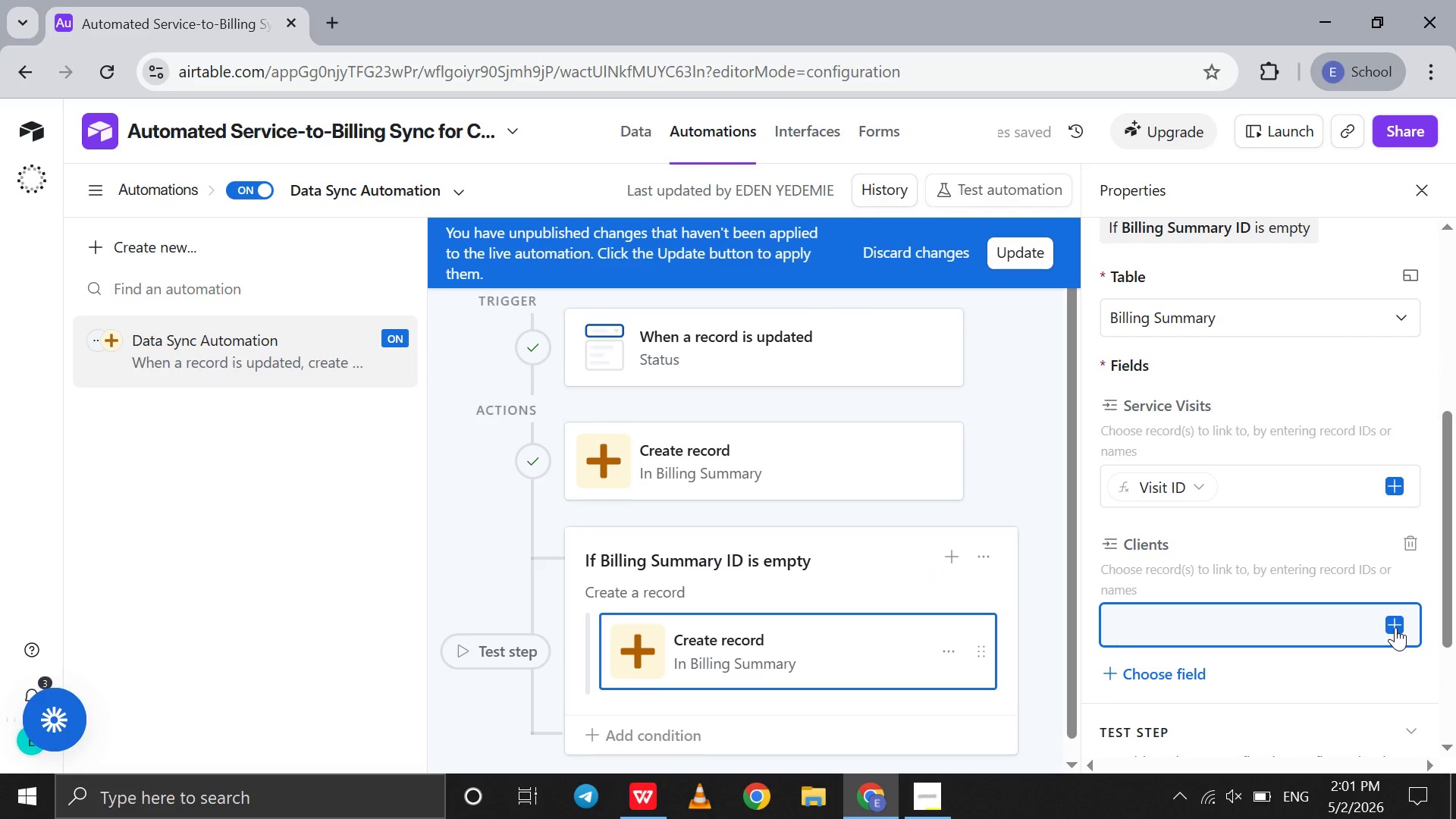 
left_click([1395, 627])
 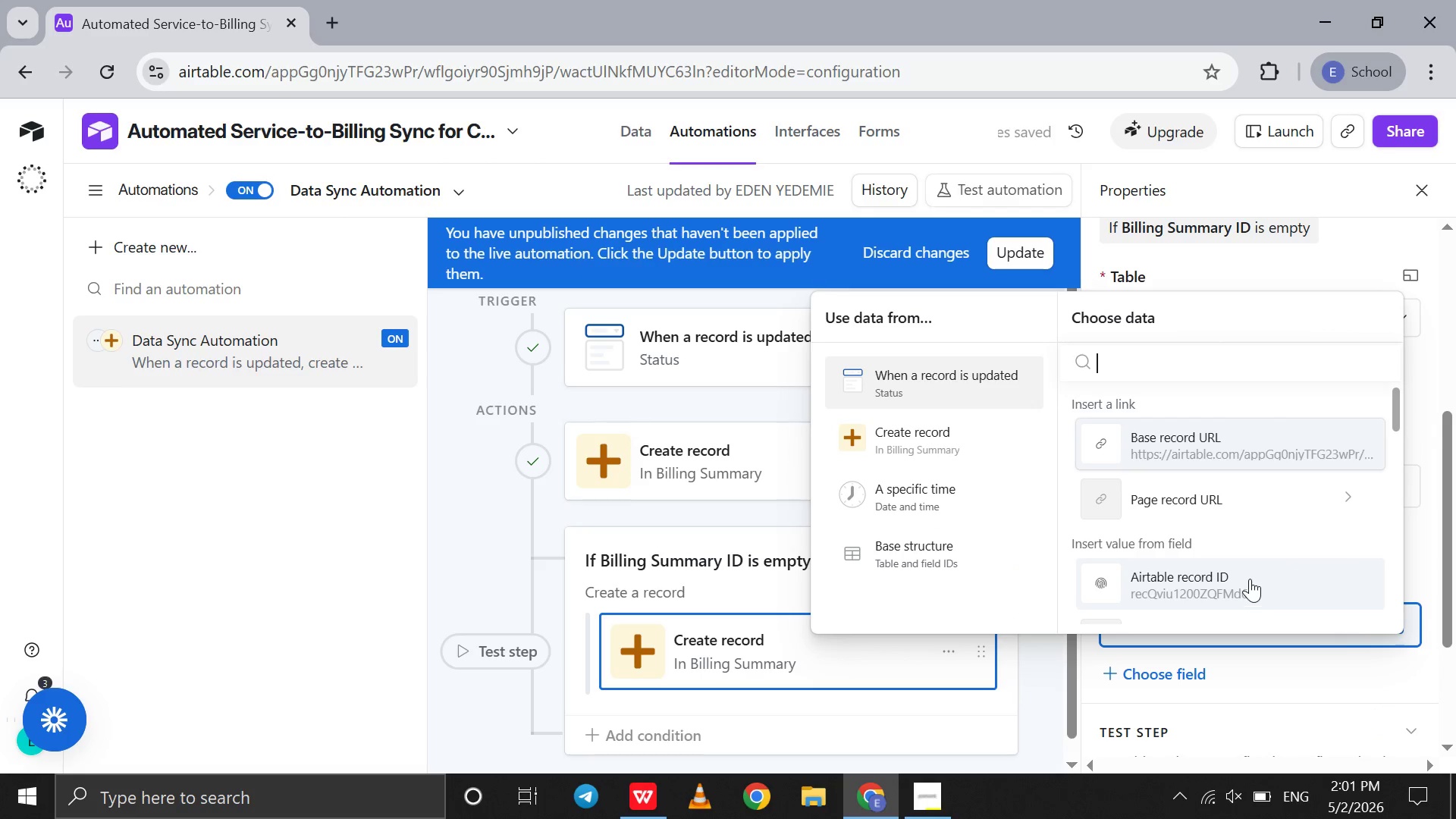 
scroll: coordinate [1250, 579], scroll_direction: down, amount: 6.0
 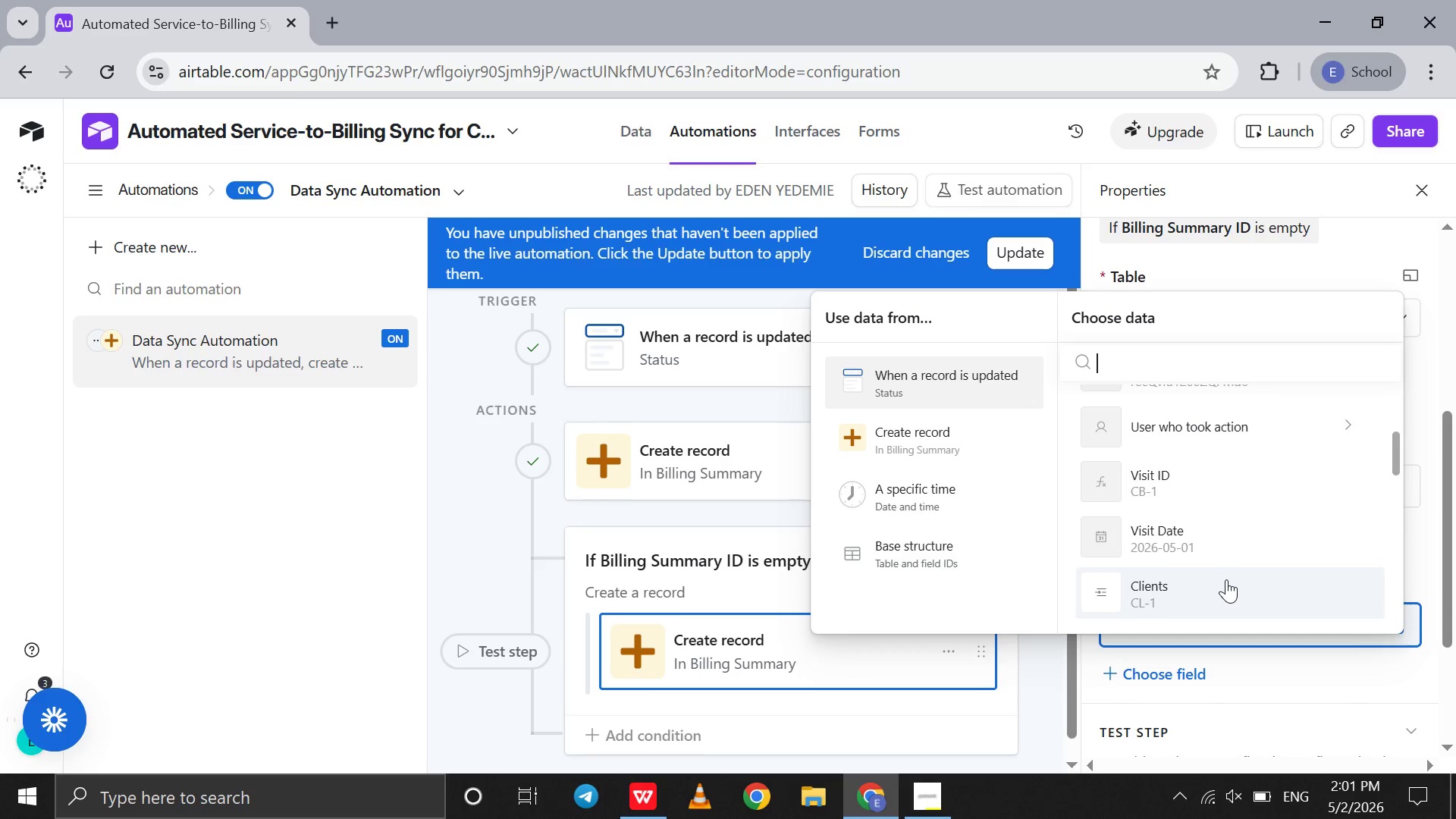 
left_click([1226, 579])
 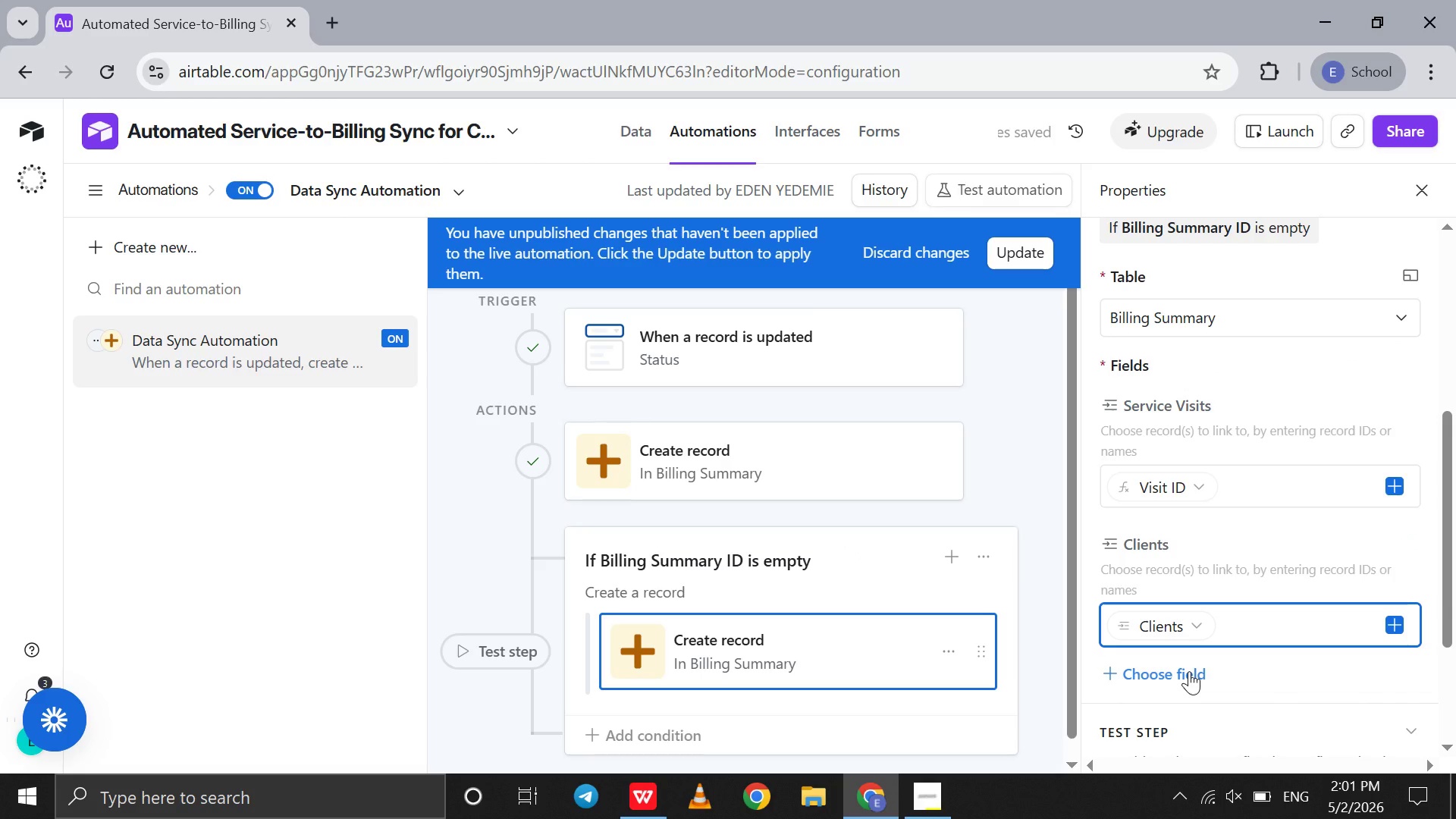 
wait(5.92)
 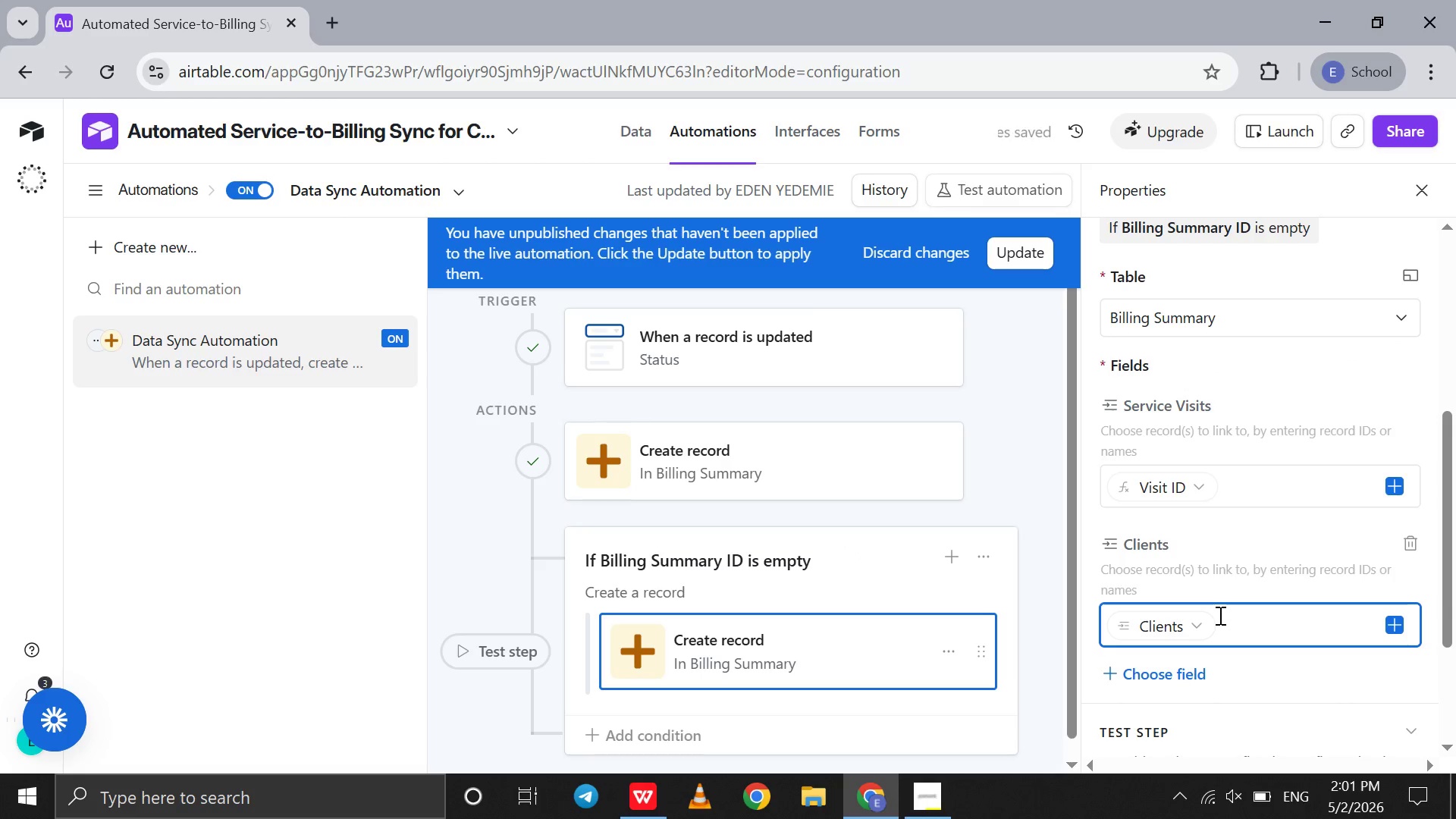 
left_click([1189, 671])
 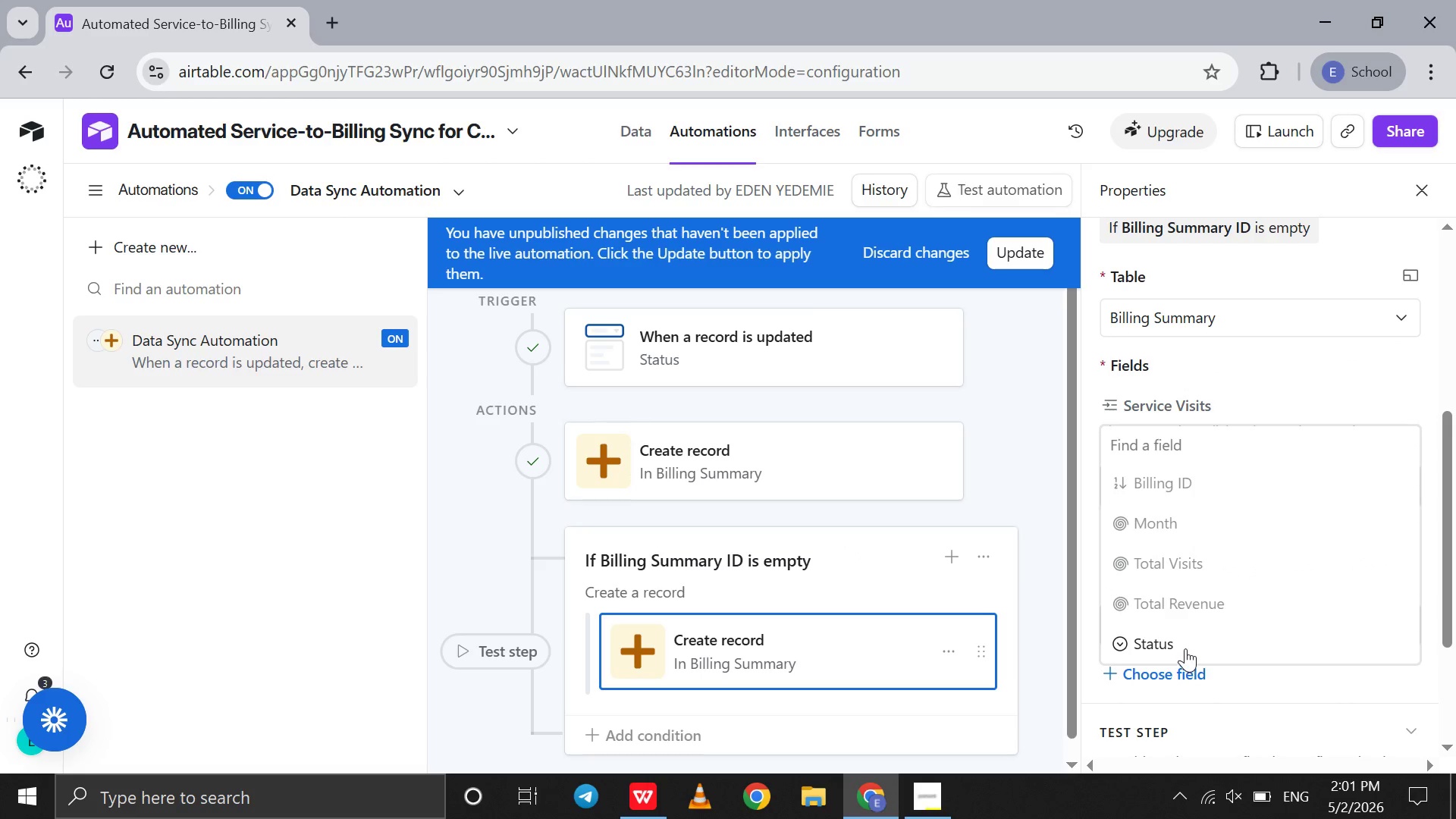 
left_click([1185, 648])
 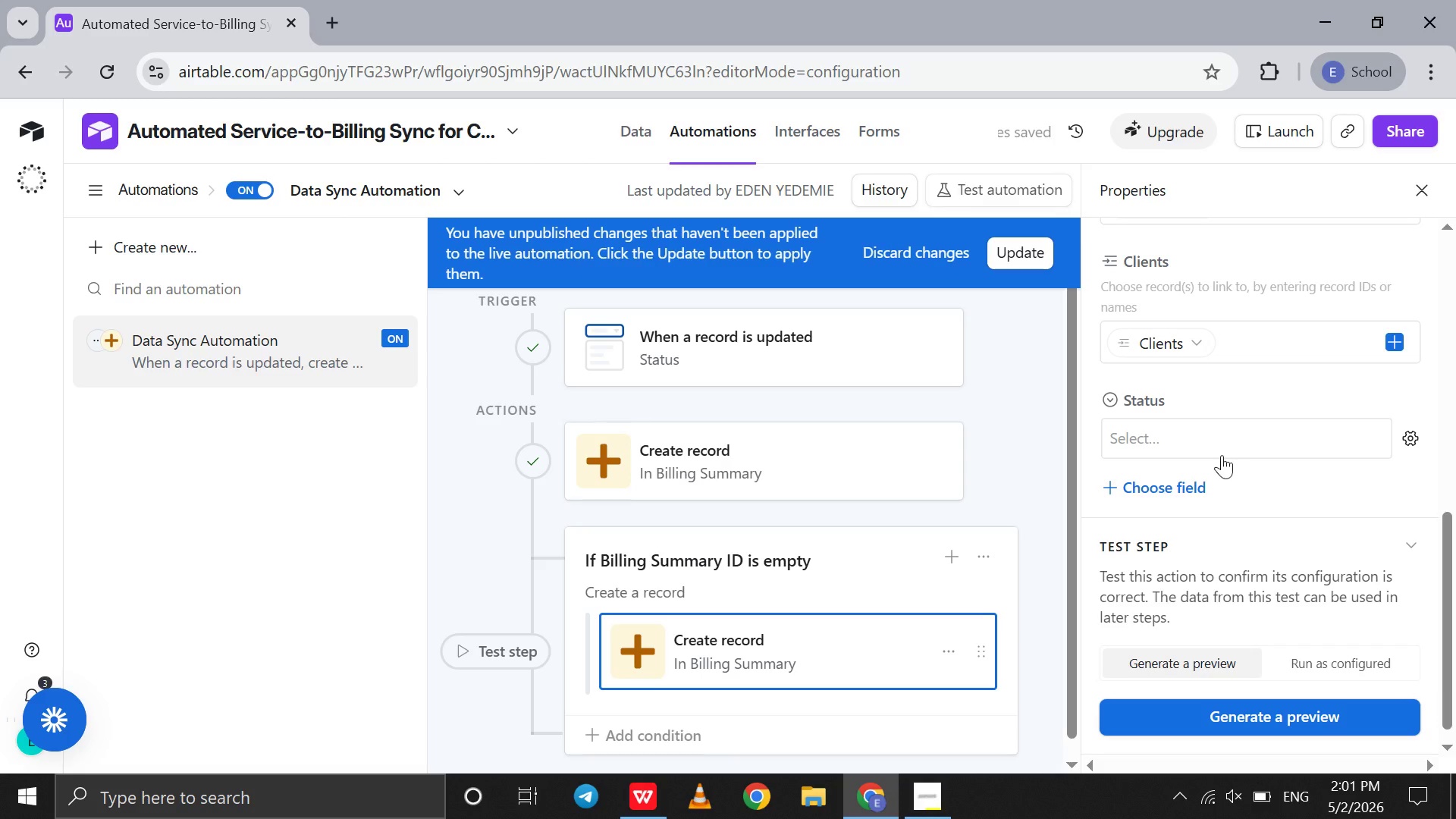 
left_click([1200, 442])
 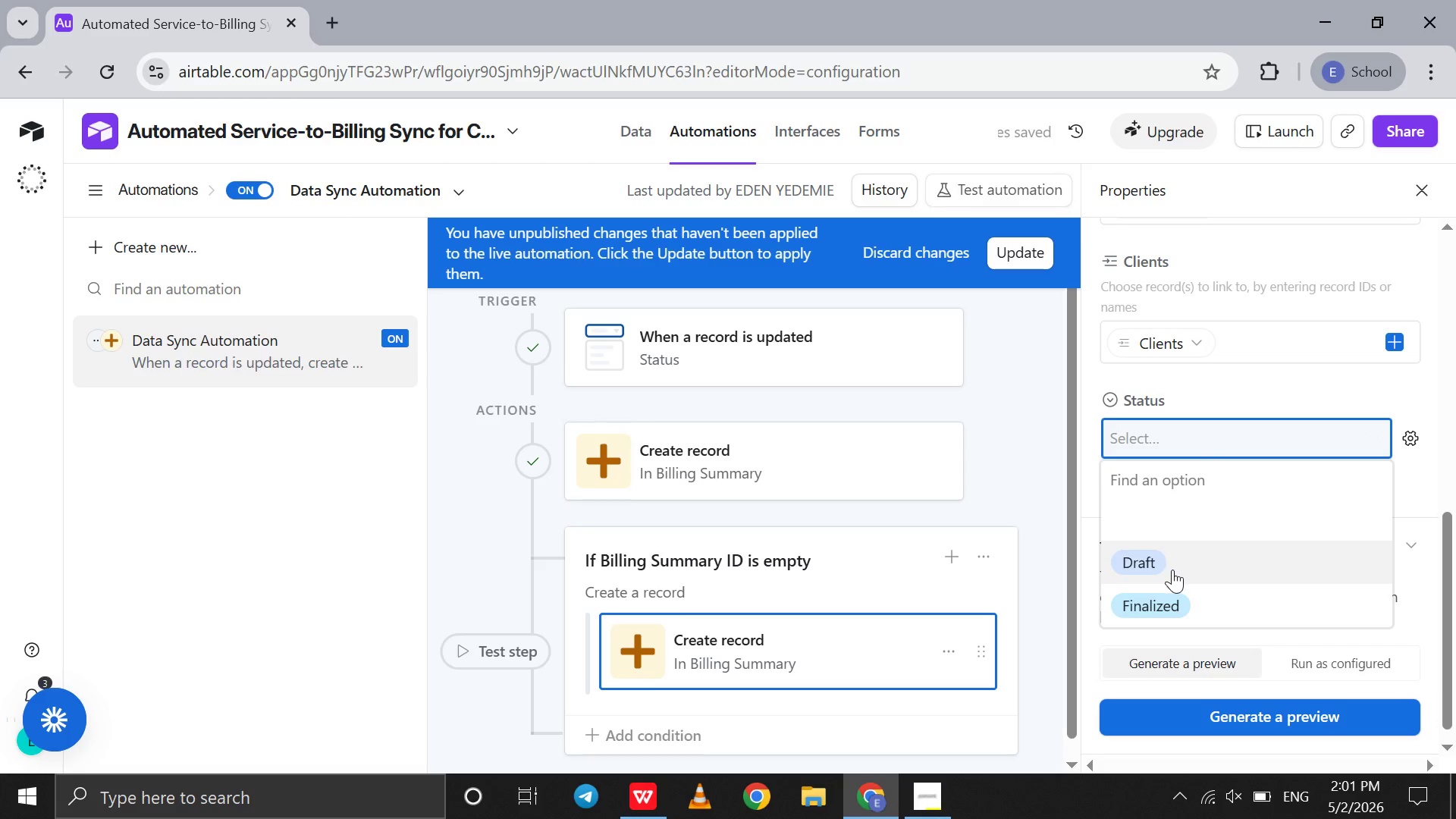 
left_click([1172, 570])
 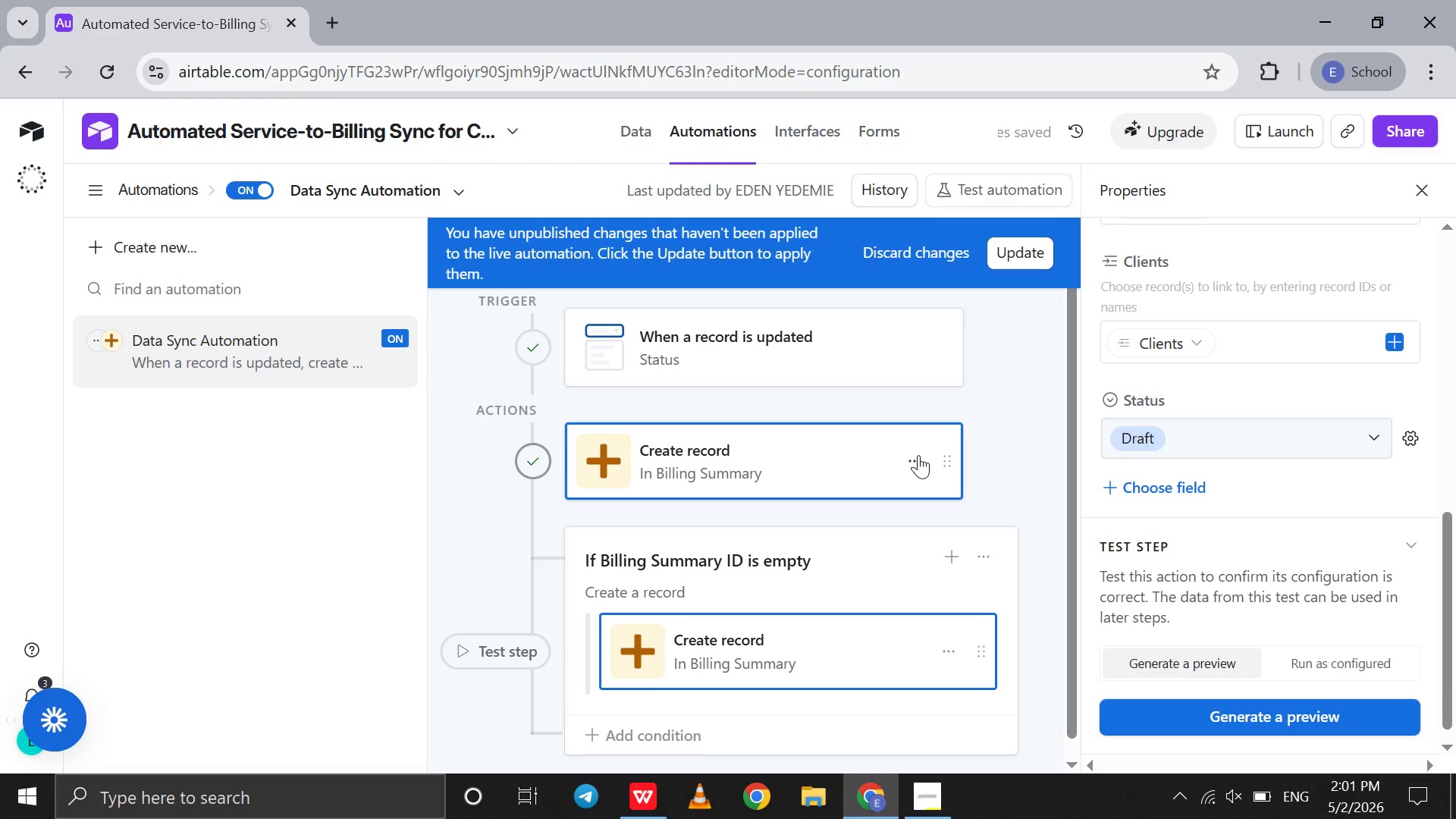 
left_click([918, 455])
 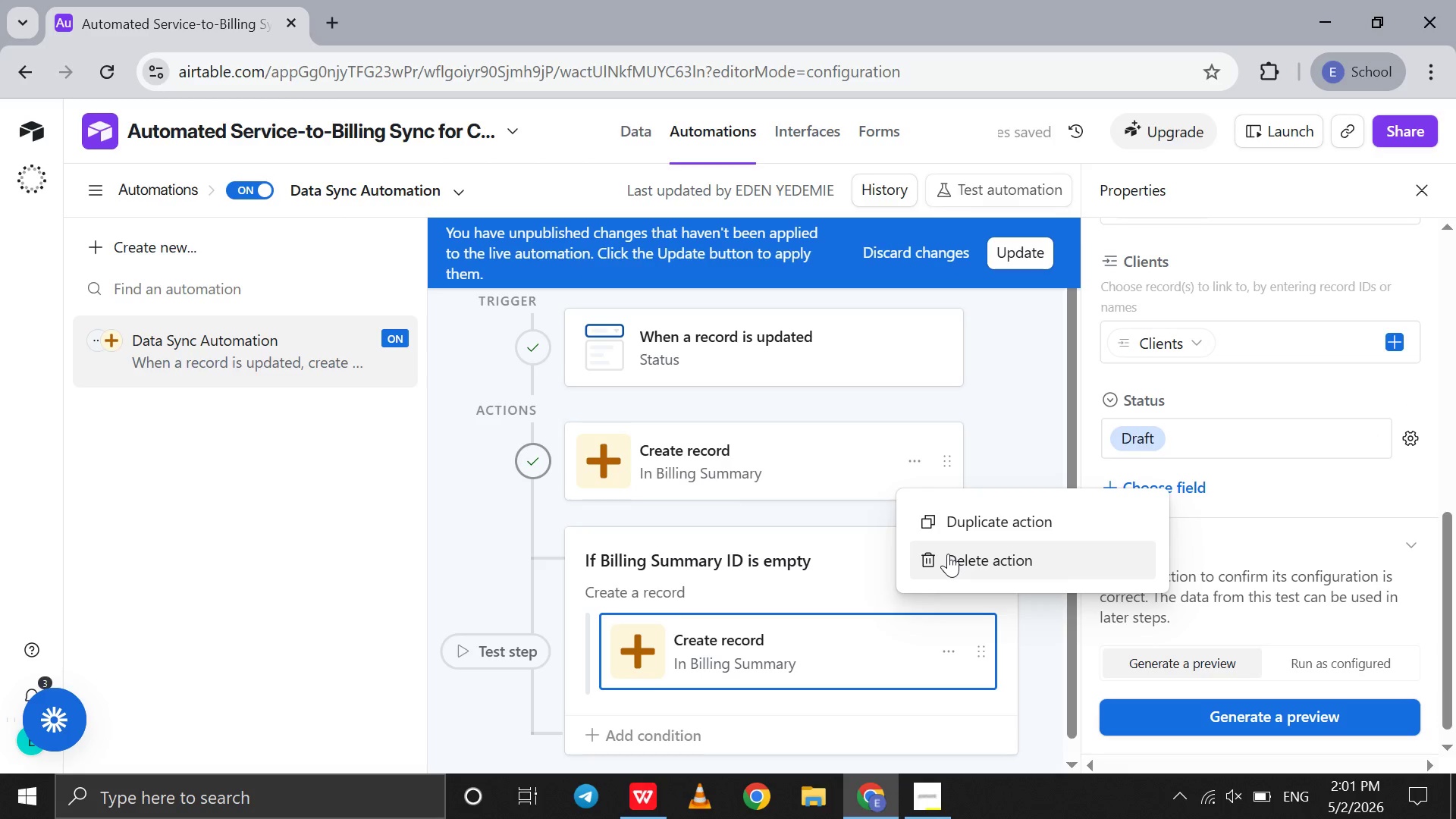 
left_click([948, 556])
 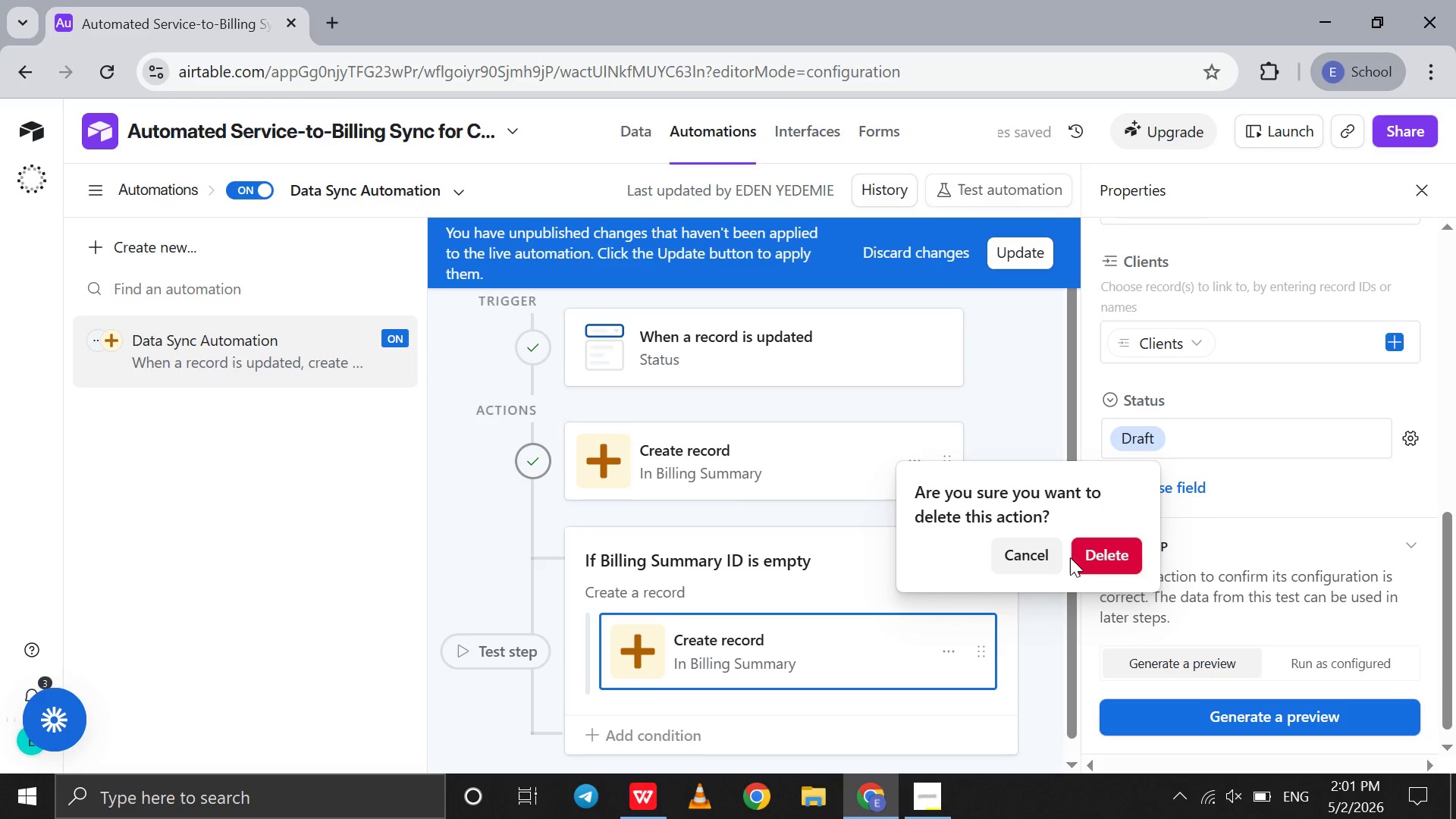 
left_click([1081, 561])
 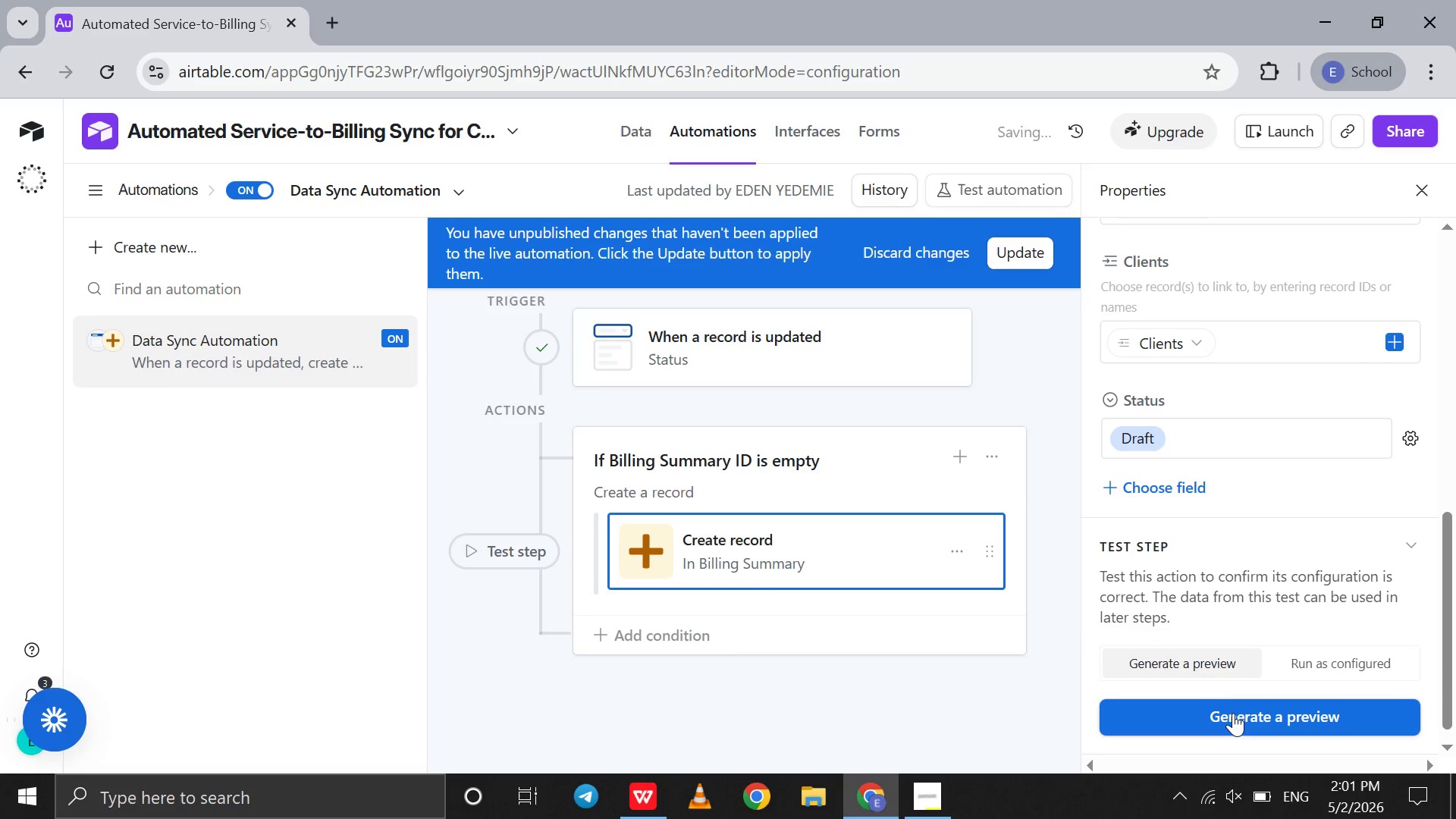 
left_click([1233, 714])
 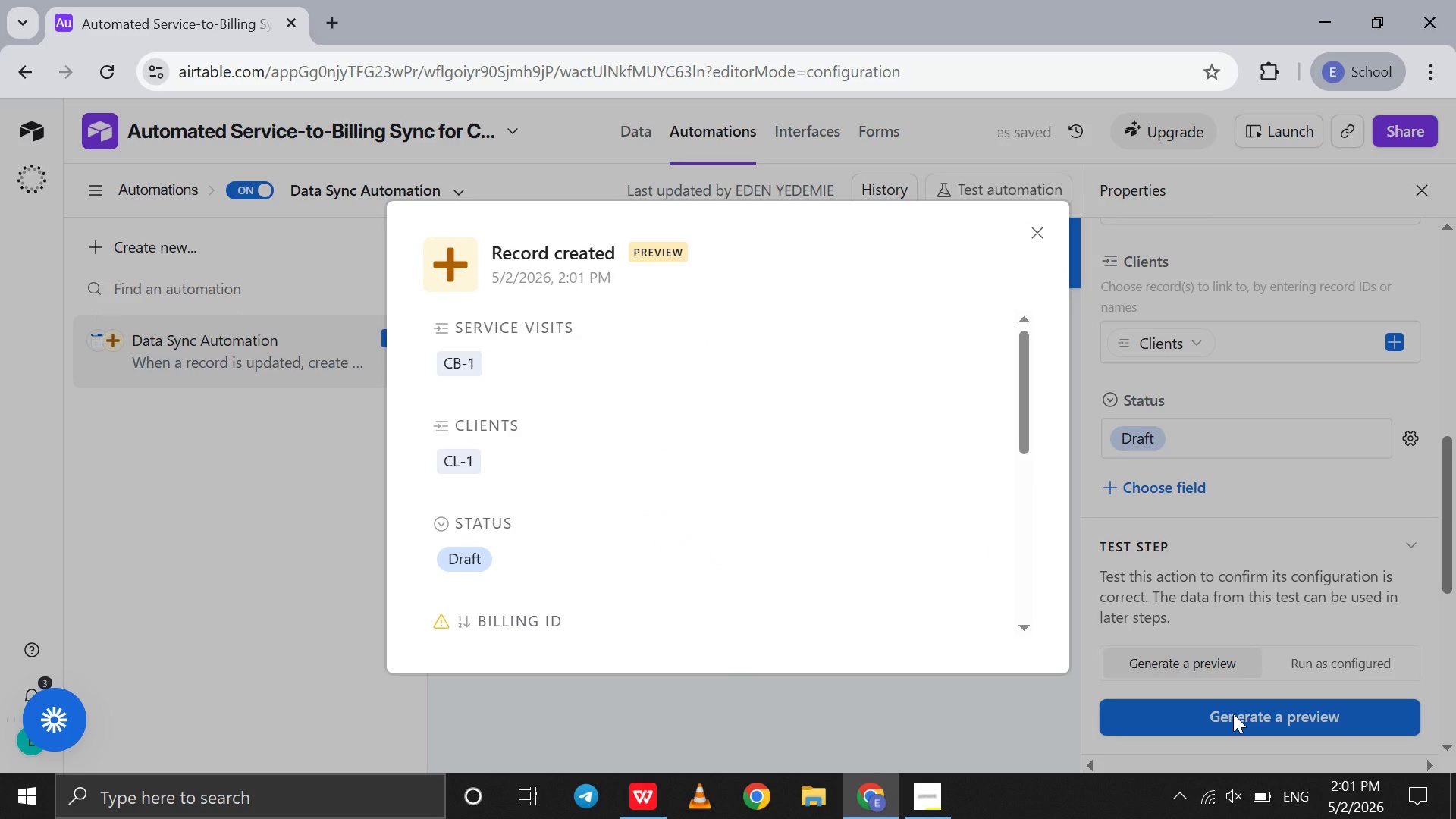 
scroll: coordinate [868, 529], scroll_direction: down, amount: 8.0
 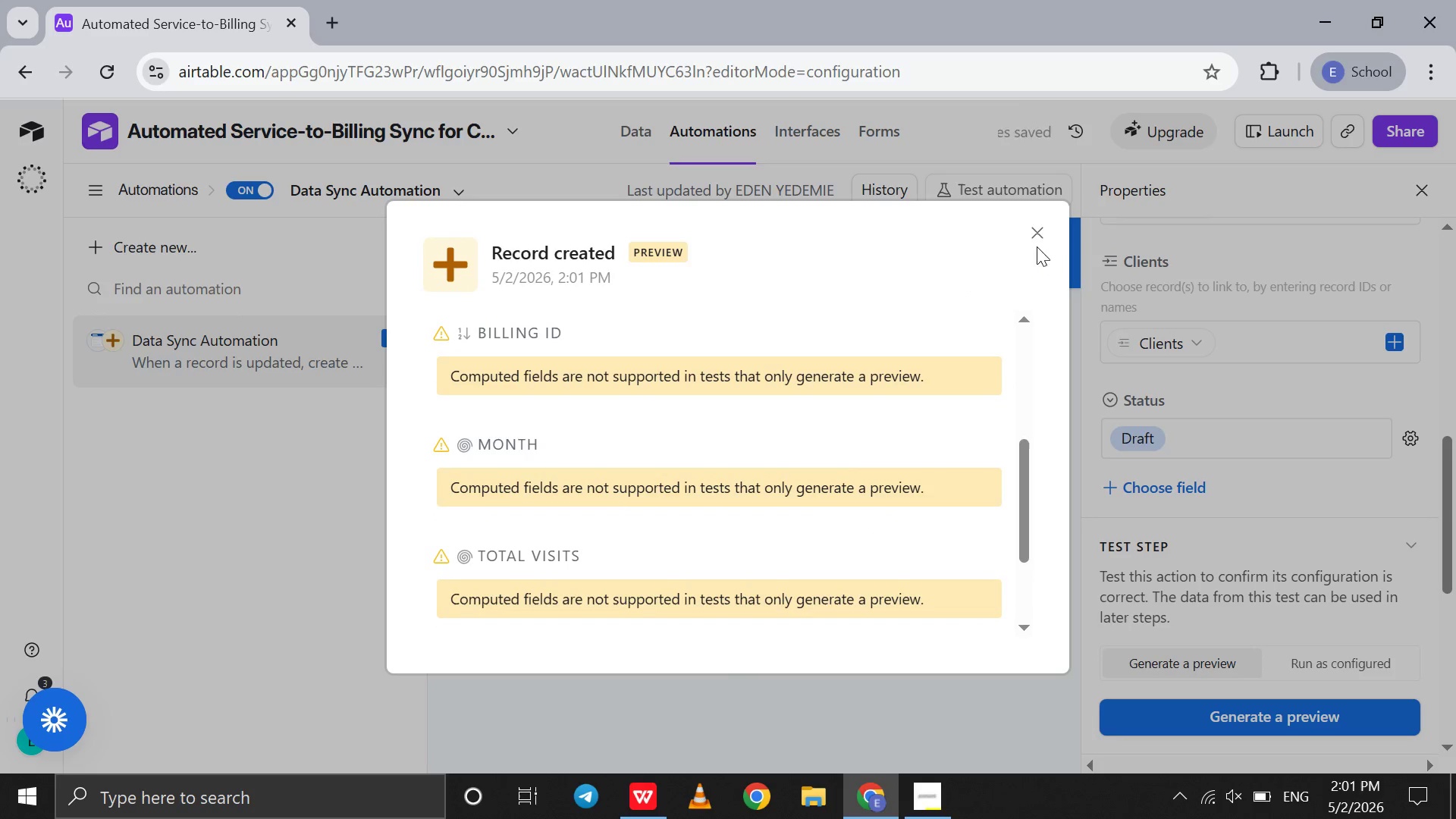 
left_click([1037, 245])
 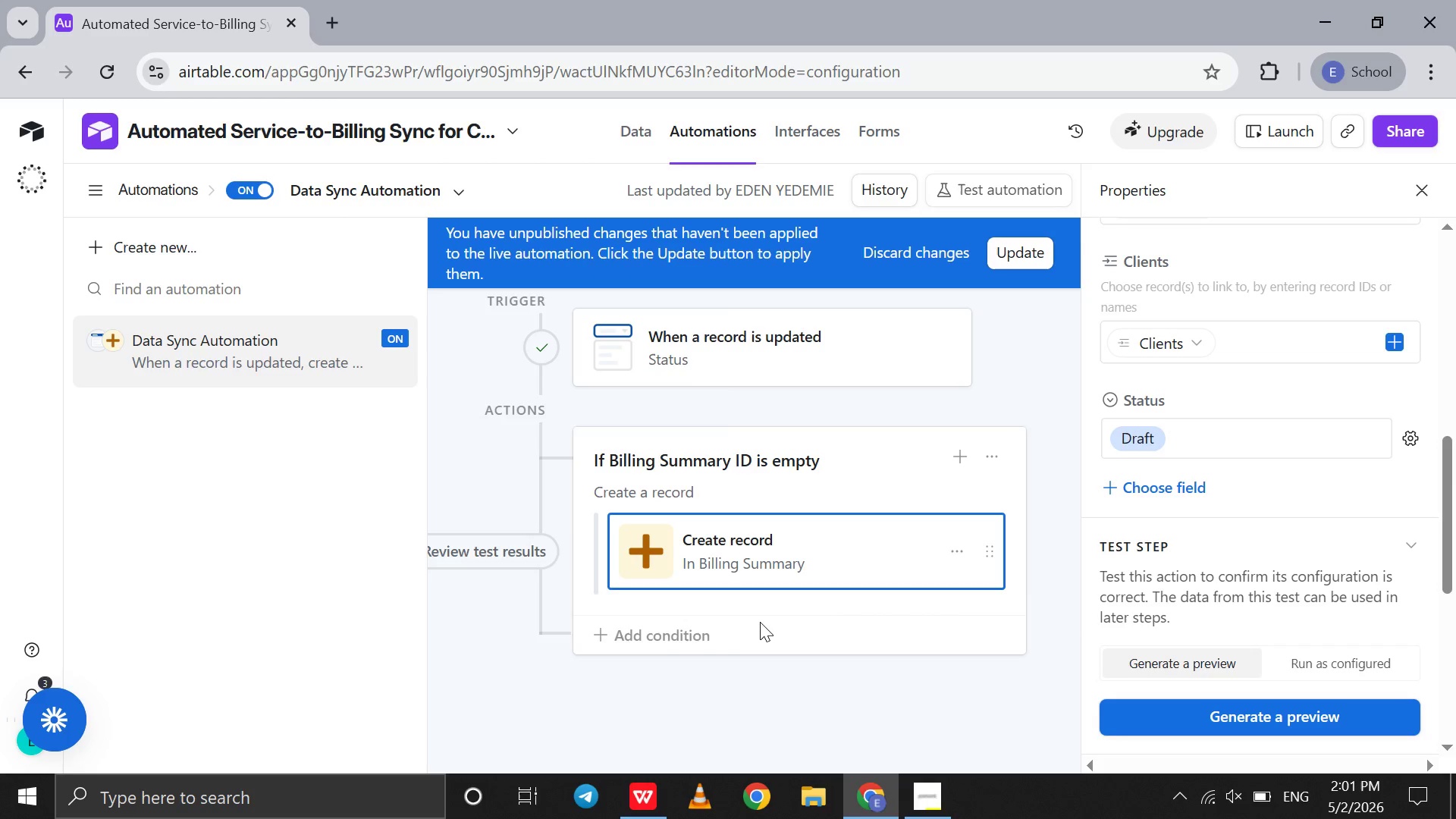 
left_click([679, 630])
 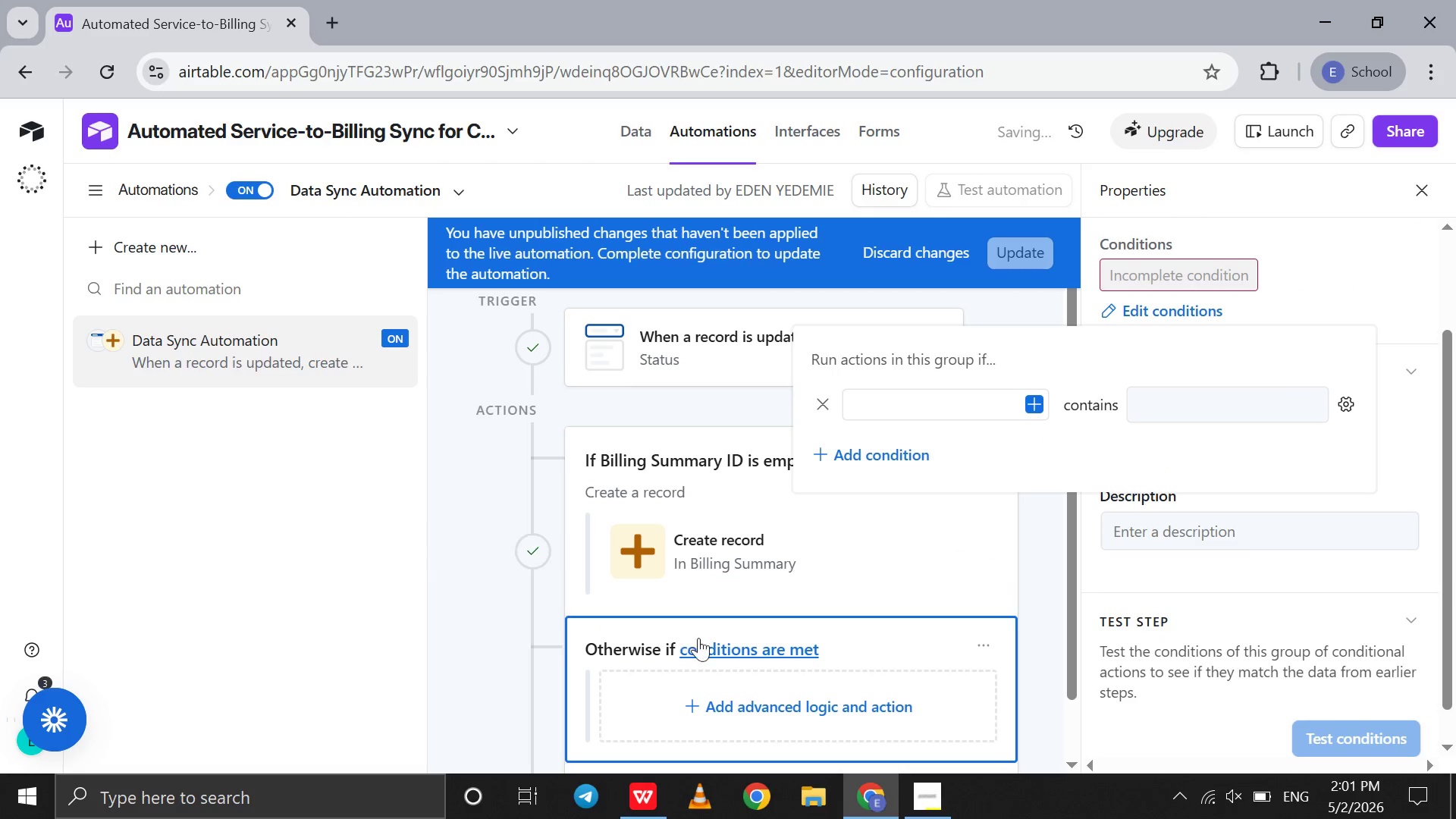 
left_click([723, 650])
 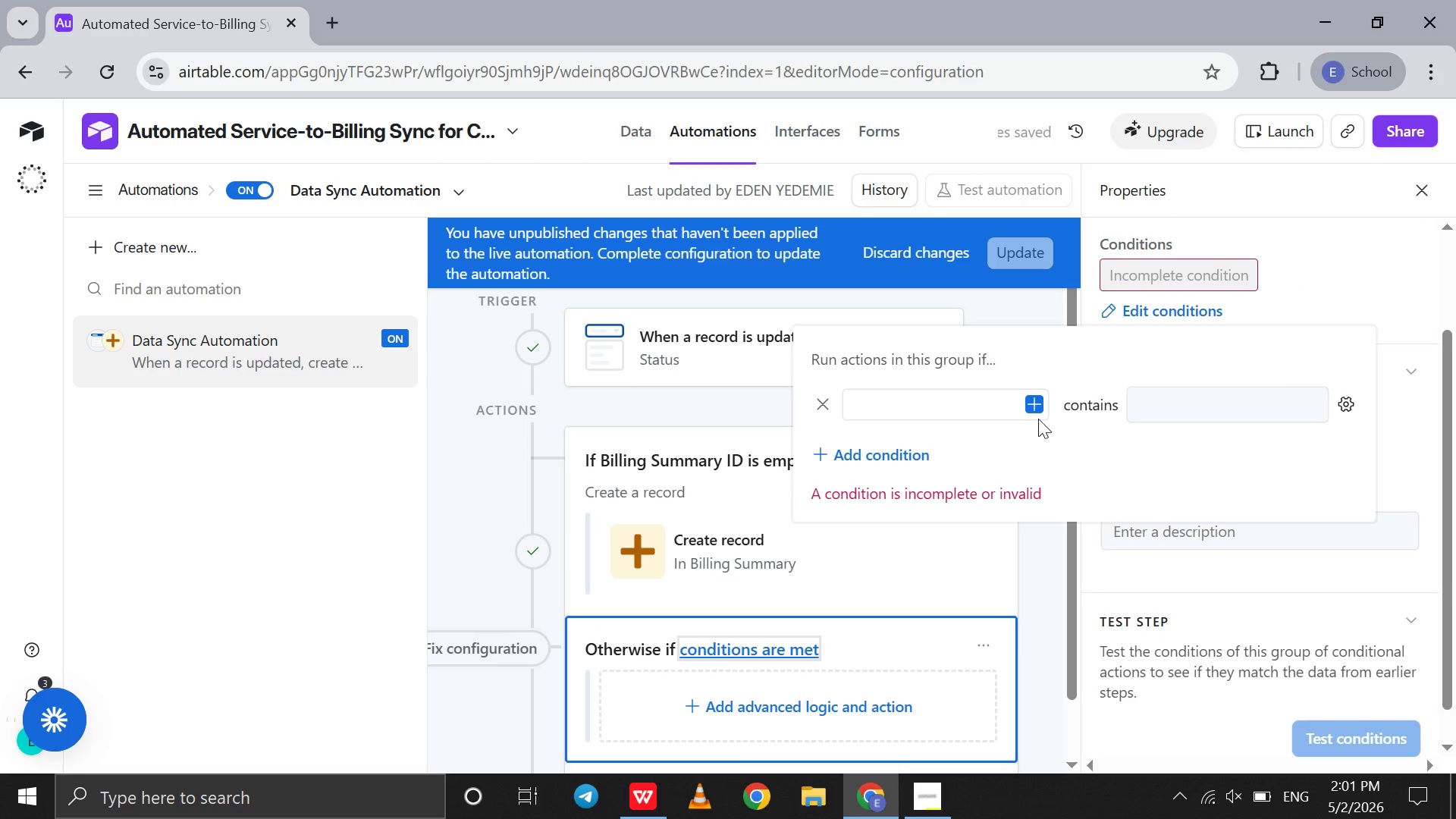 
left_click([1035, 405])
 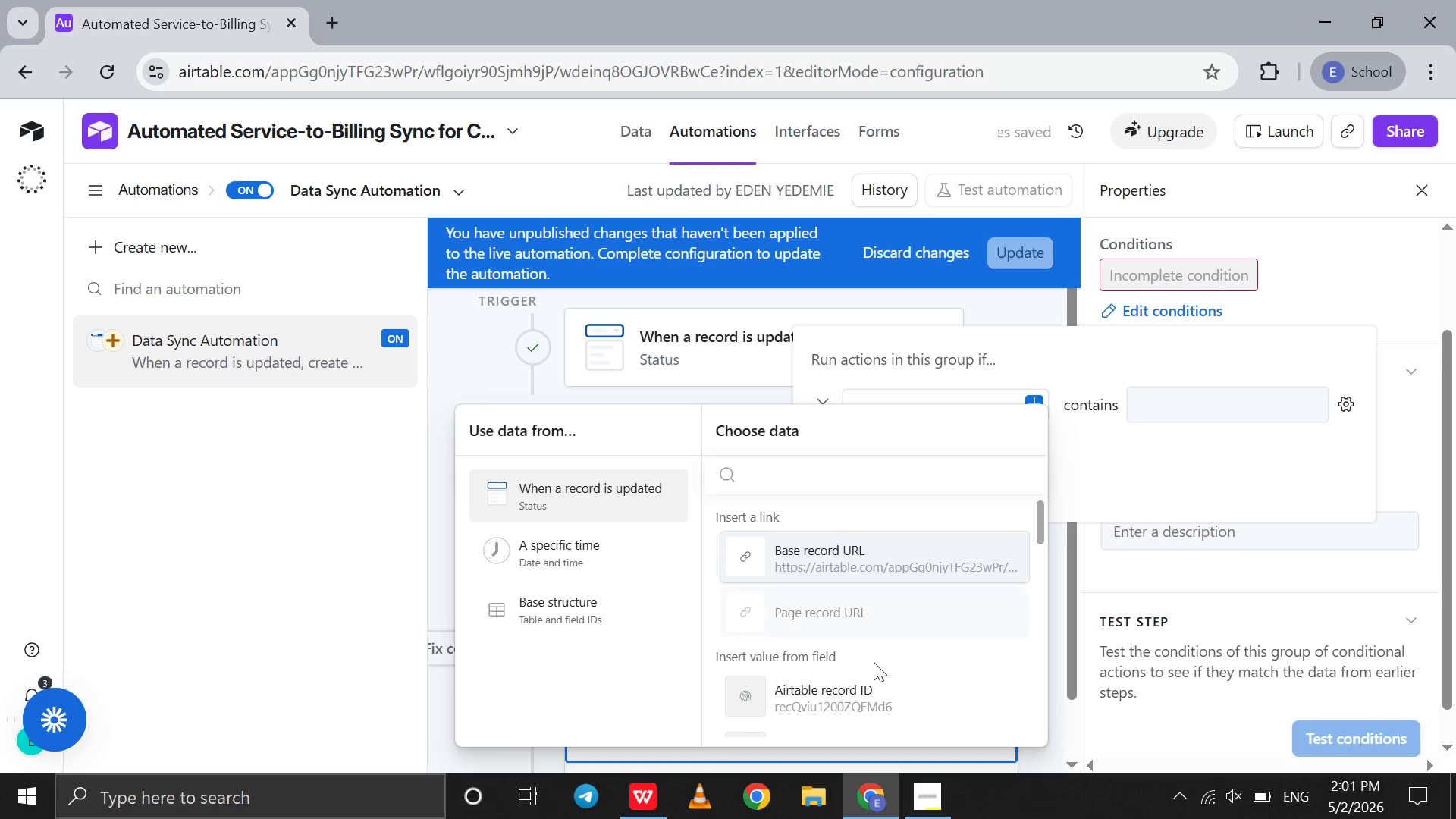 
scroll: coordinate [869, 605], scroll_direction: down, amount: 47.0
 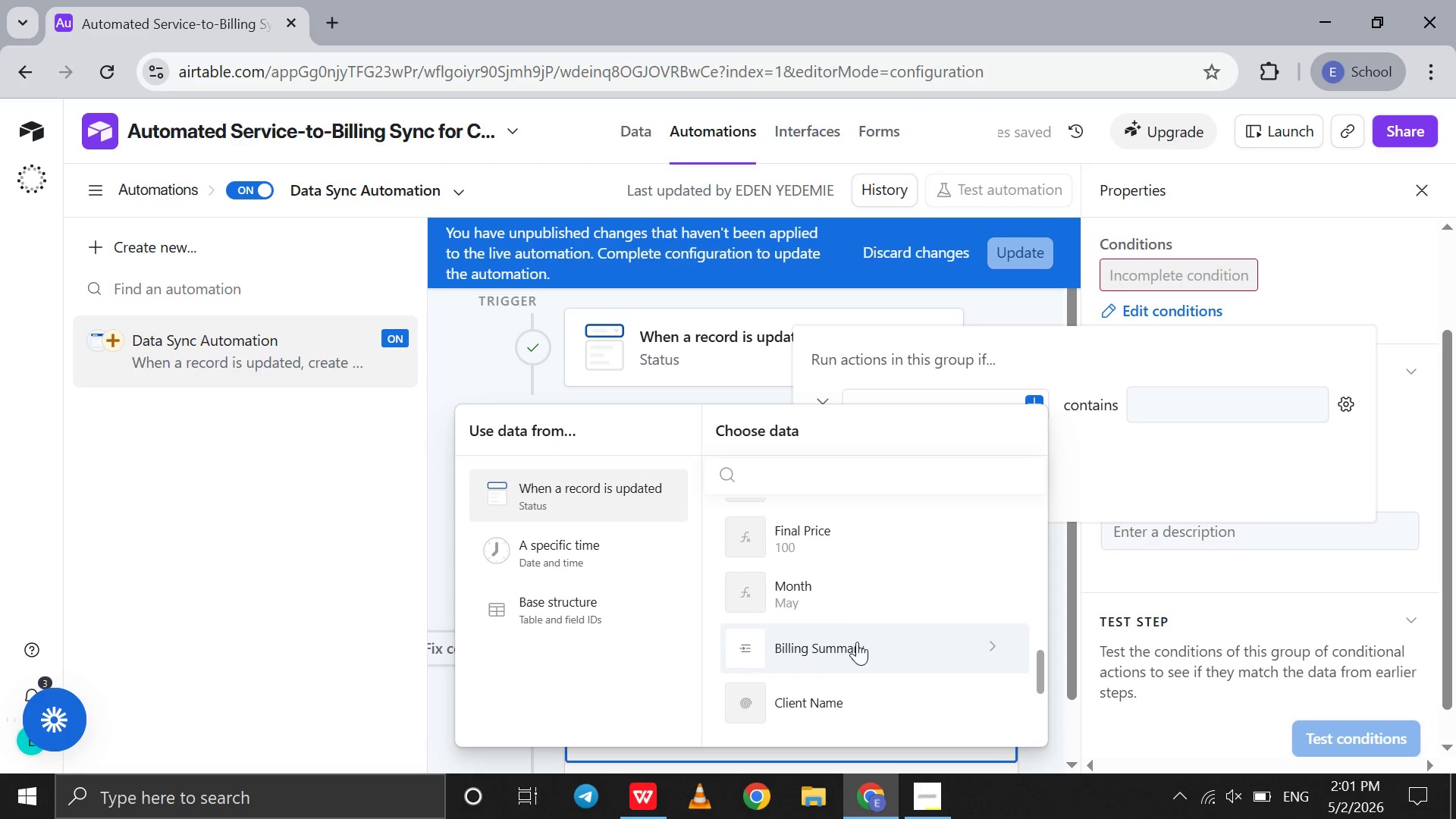 
left_click([856, 645])
 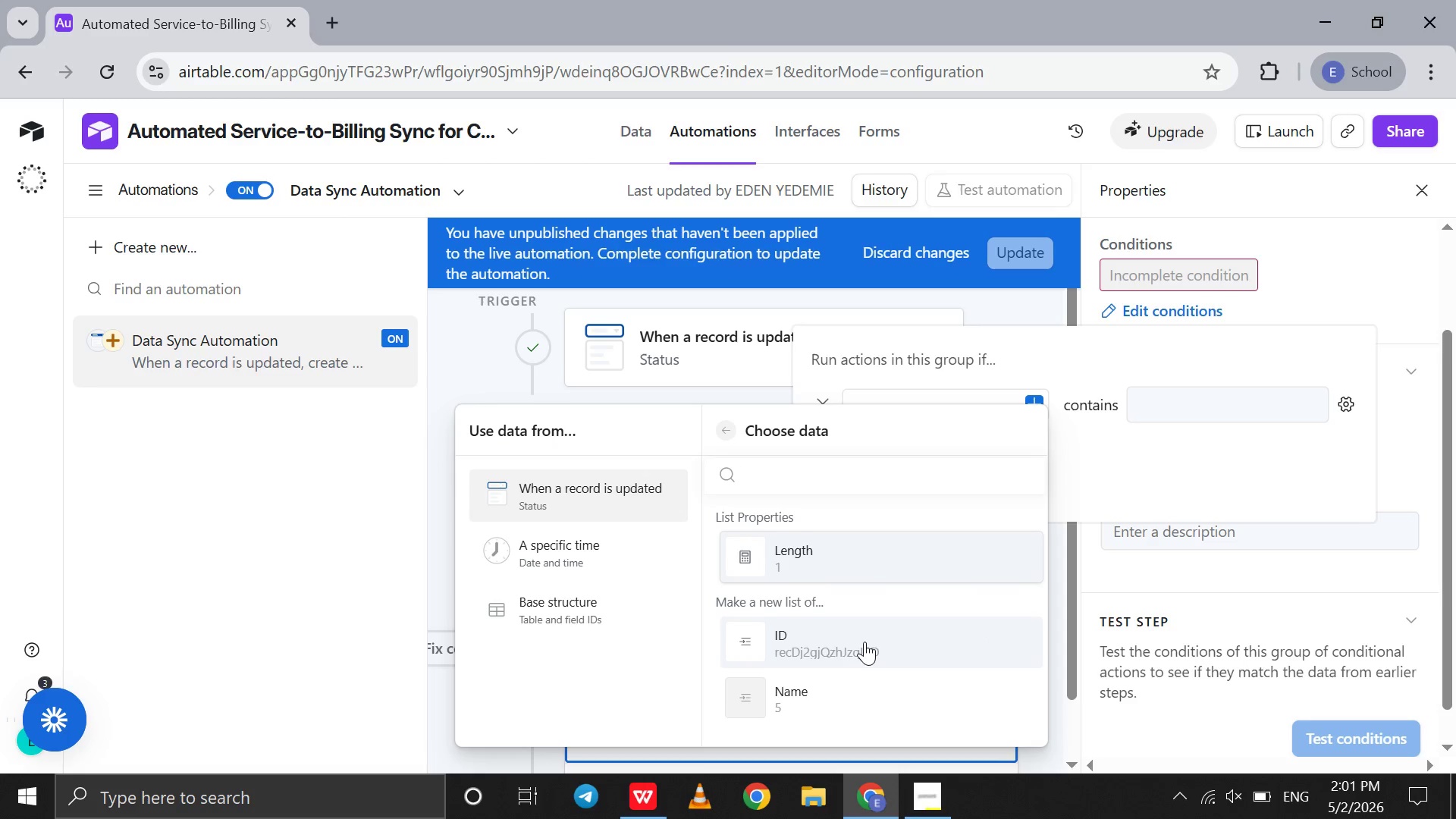 
left_click([863, 645])
 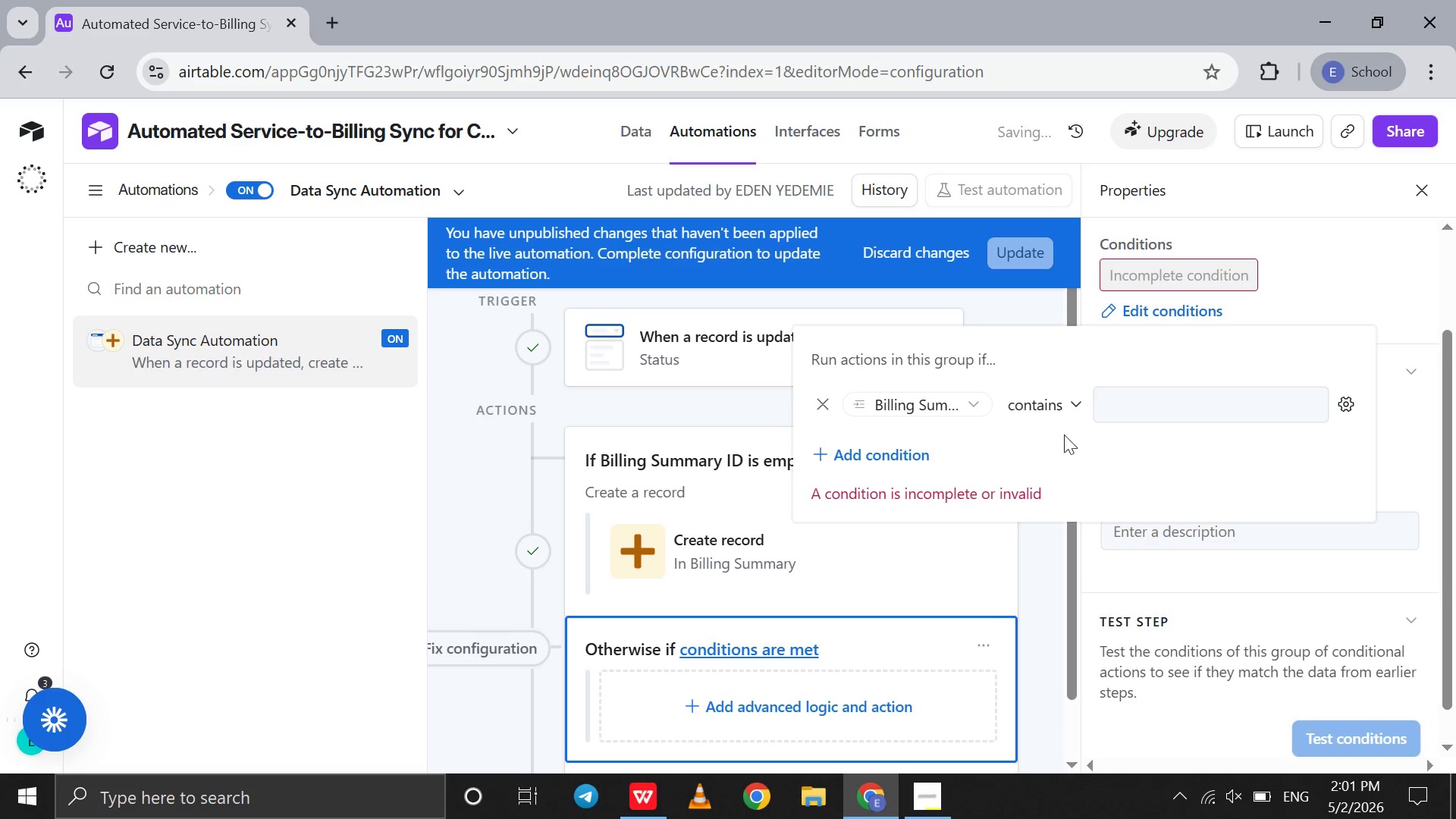 
left_click([1059, 412])
 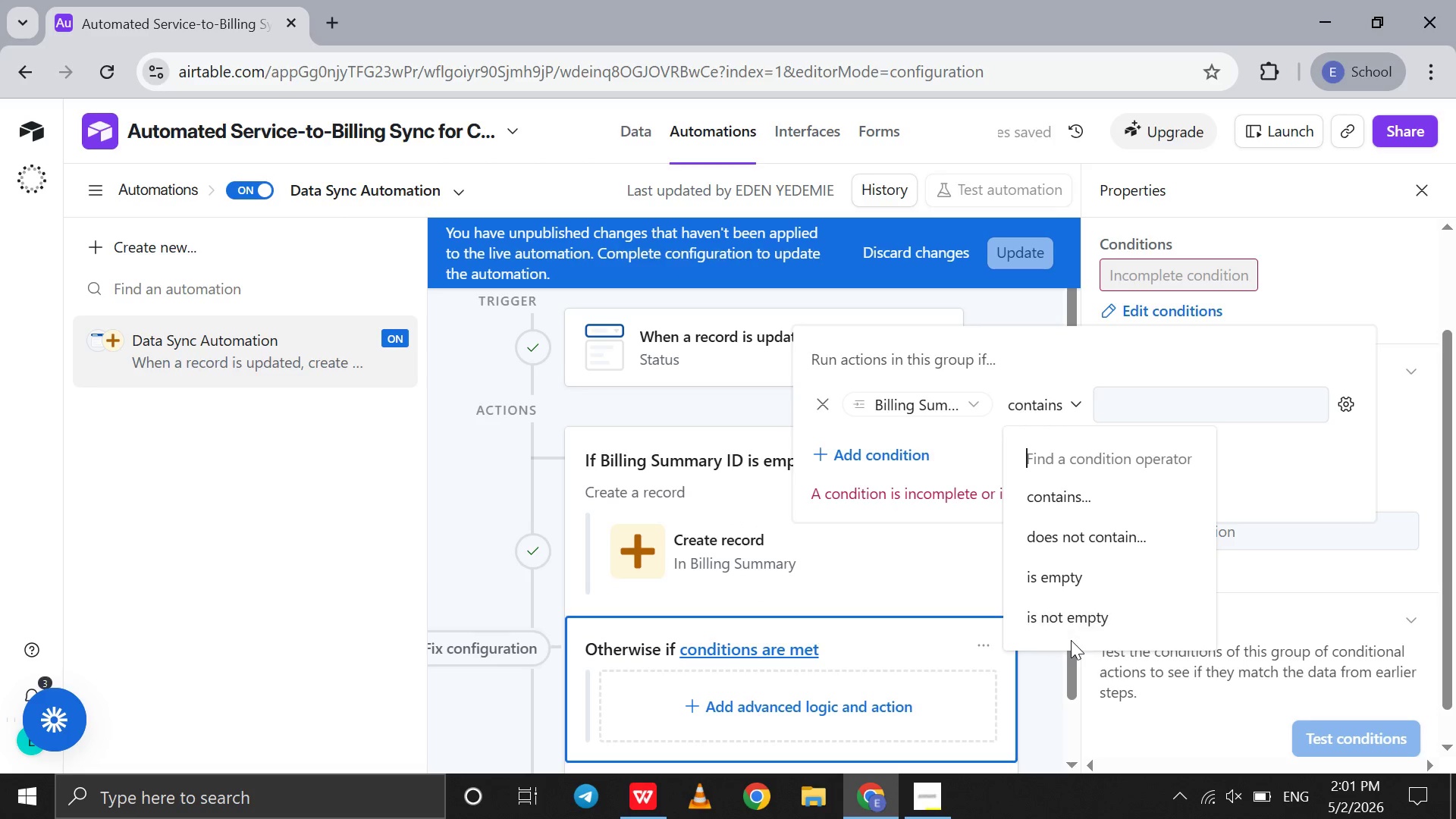 
left_click([1073, 623])
 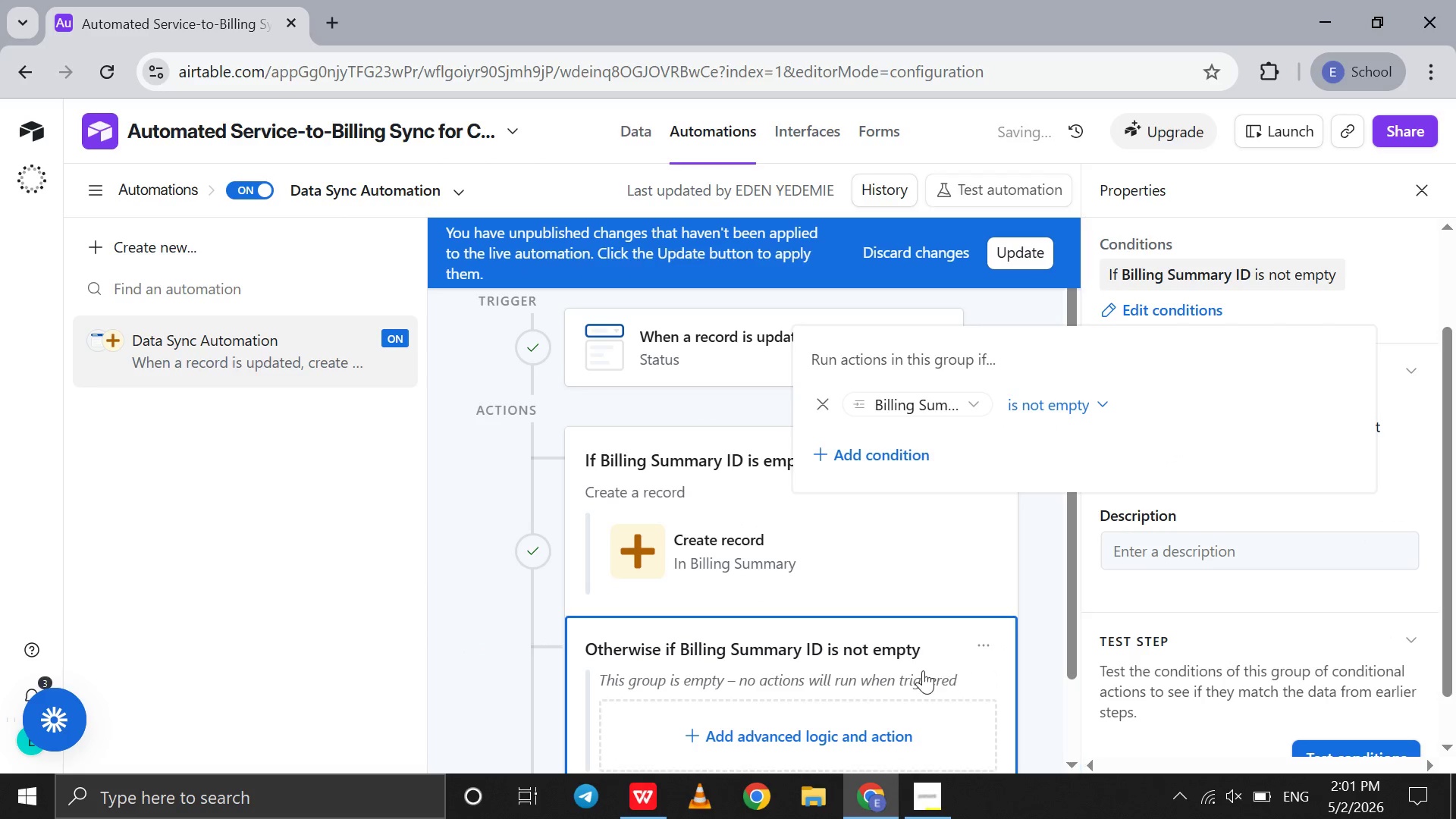 
scroll: coordinate [923, 670], scroll_direction: down, amount: 2.0
 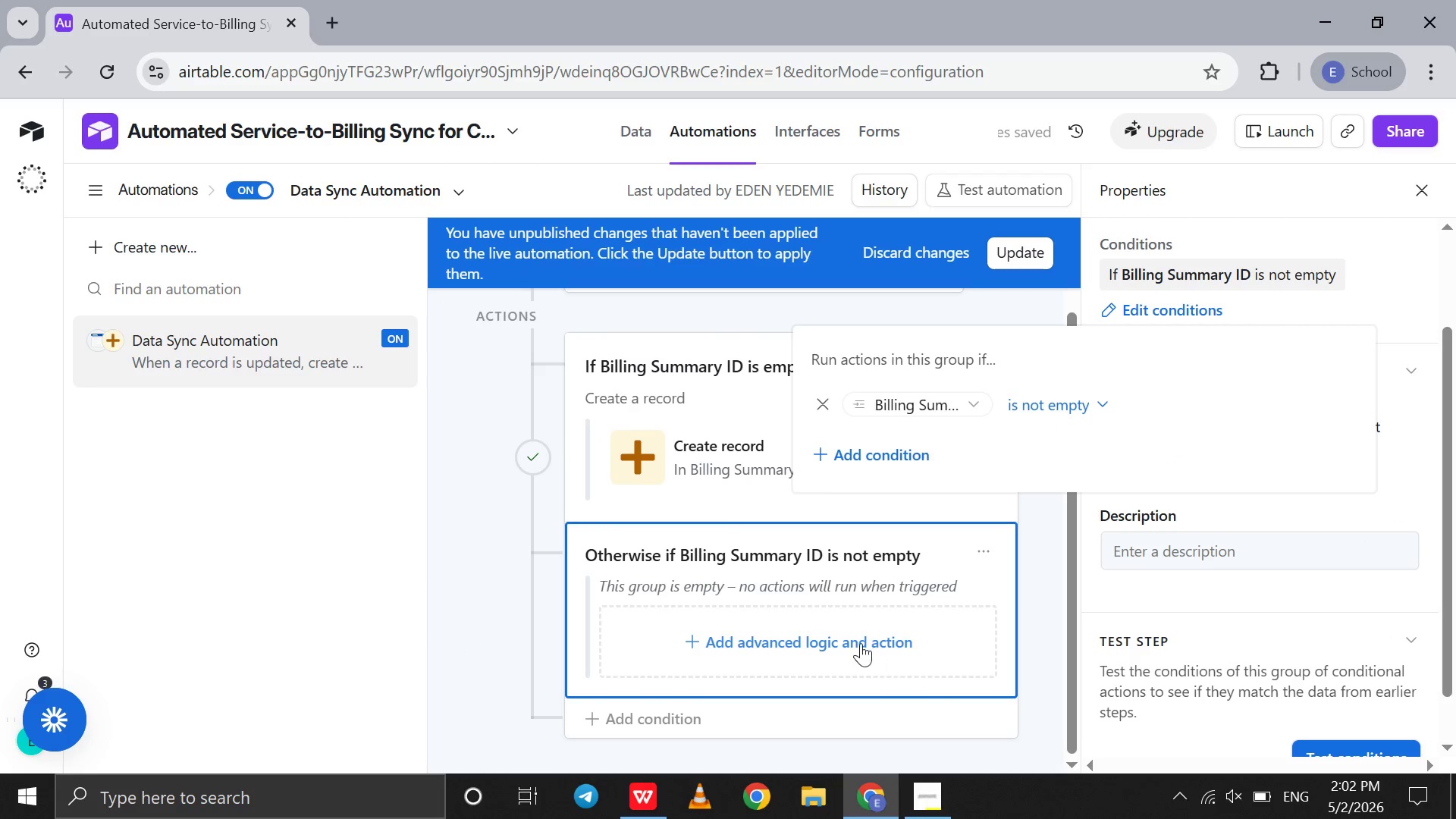 
left_click([861, 643])
 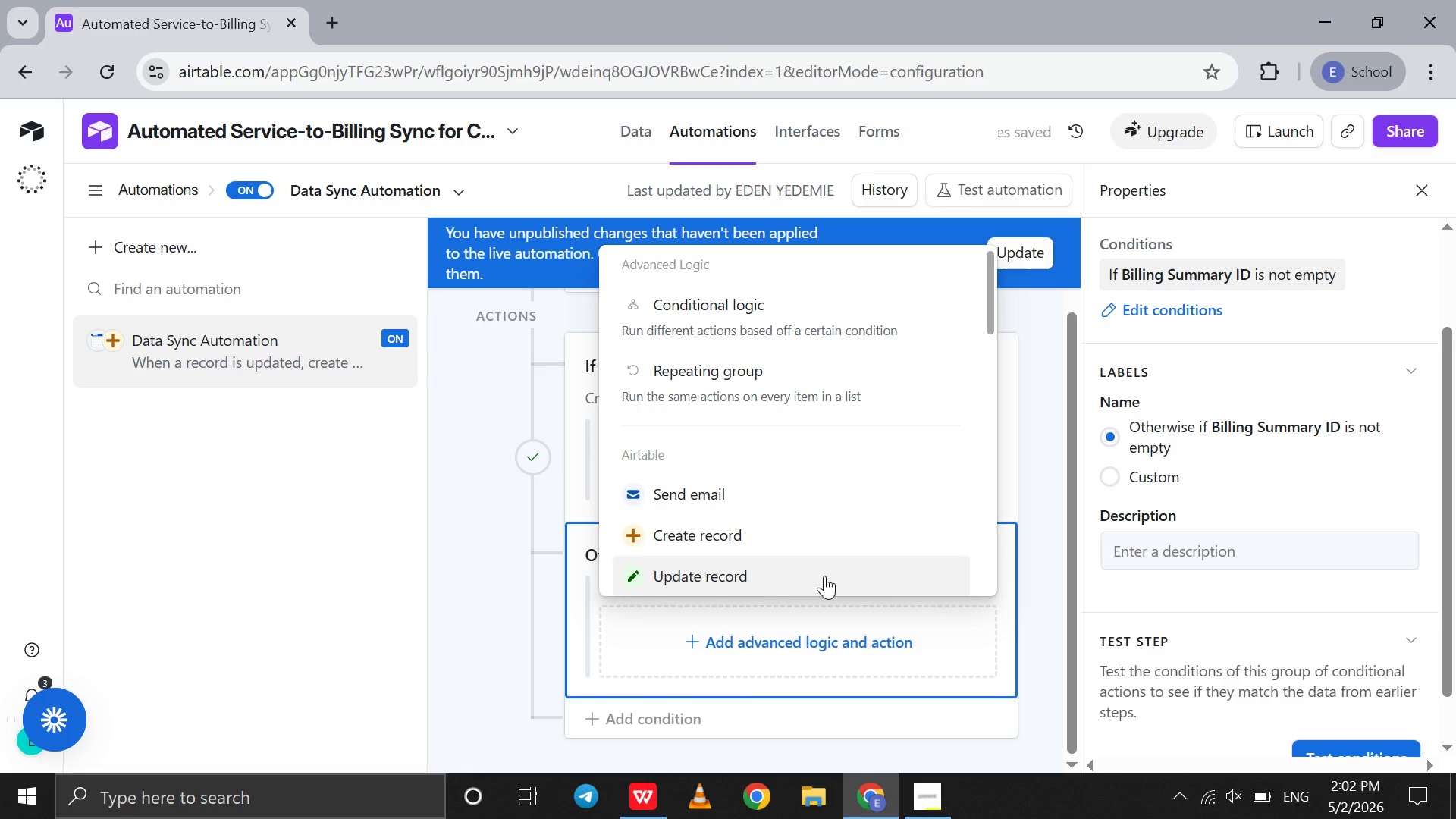 
left_click([821, 574])
 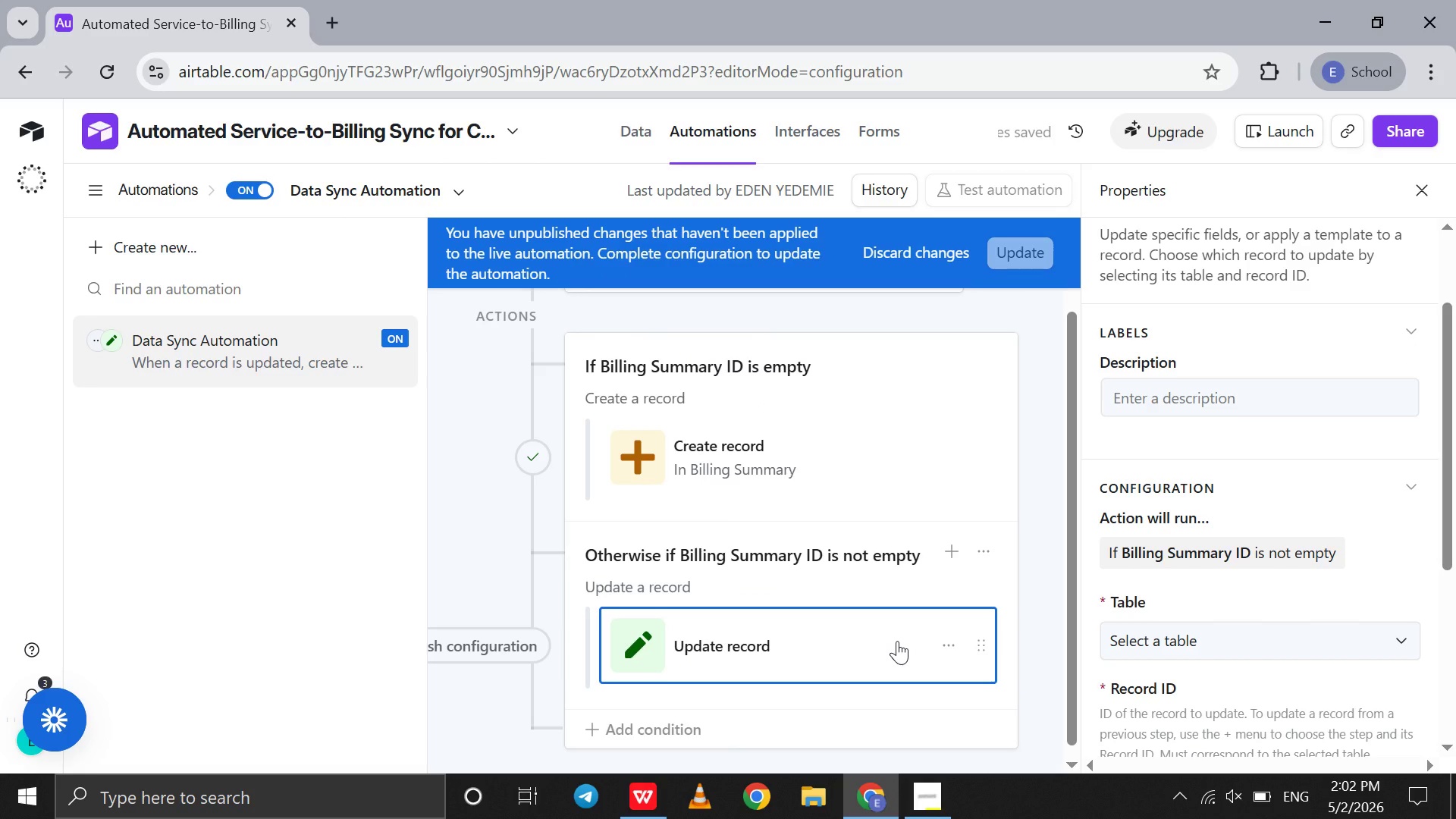 
wait(6.67)
 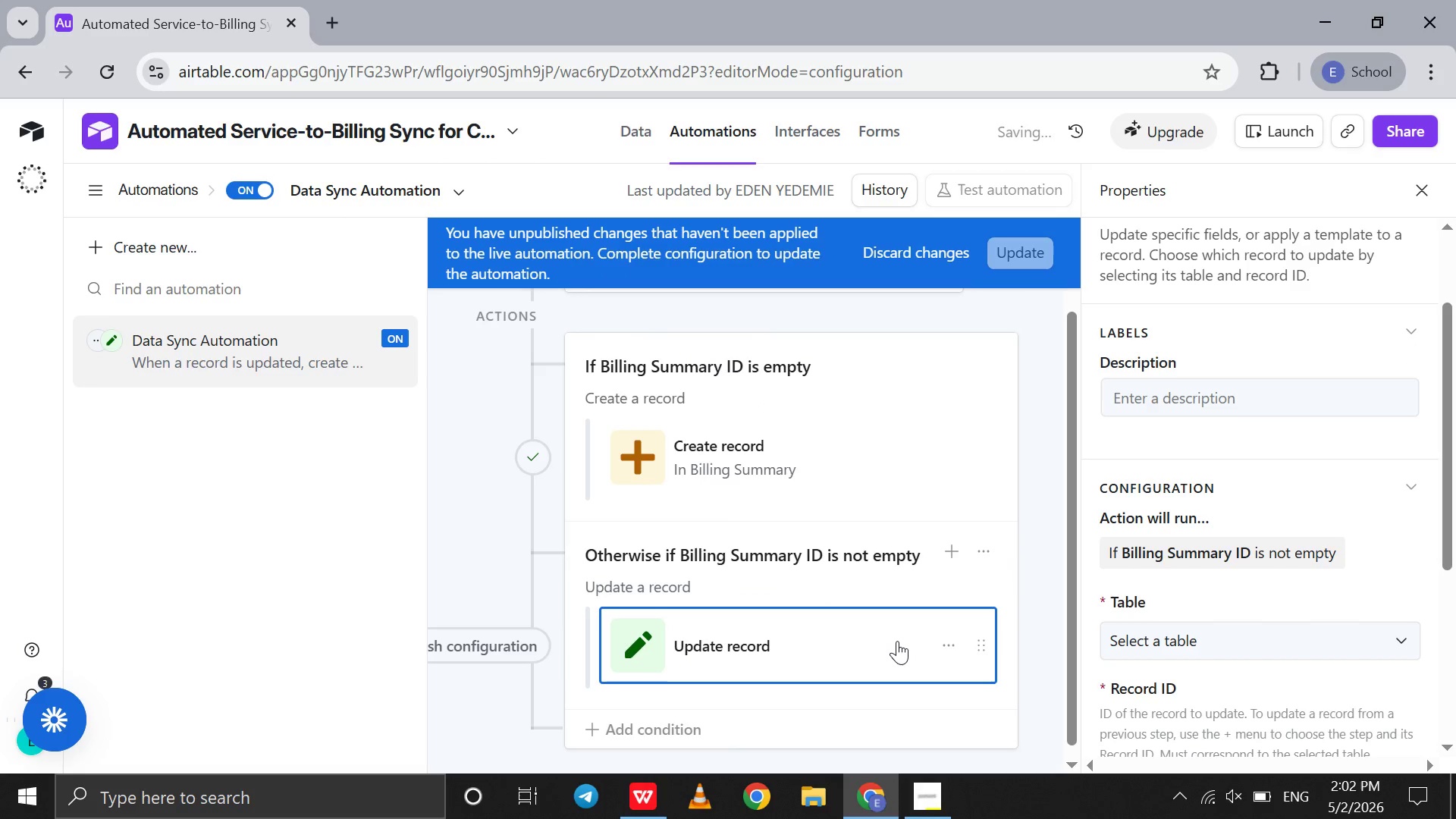 
left_click([1025, 262])
 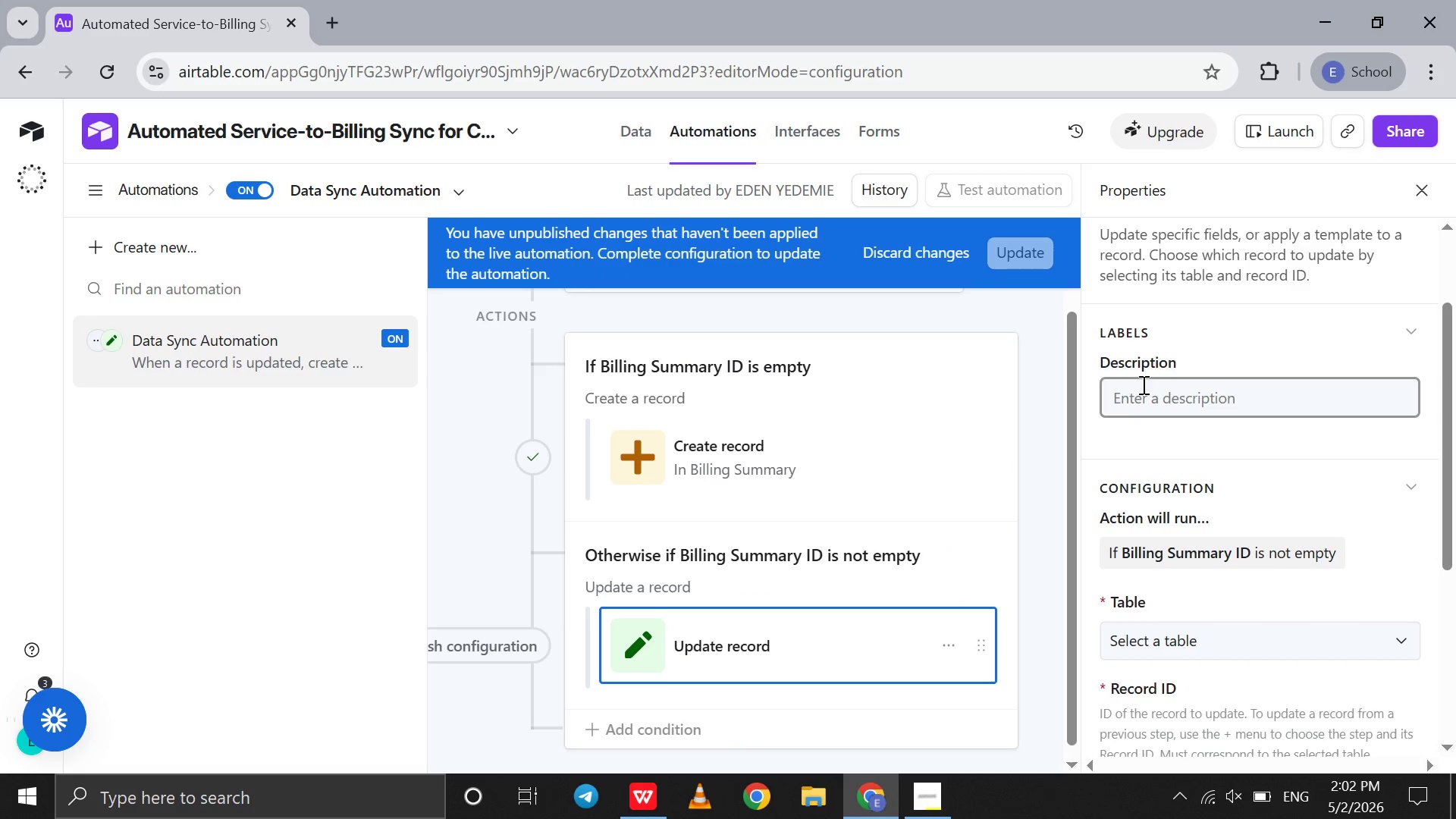 
scroll: coordinate [1142, 384], scroll_direction: down, amount: 6.0
 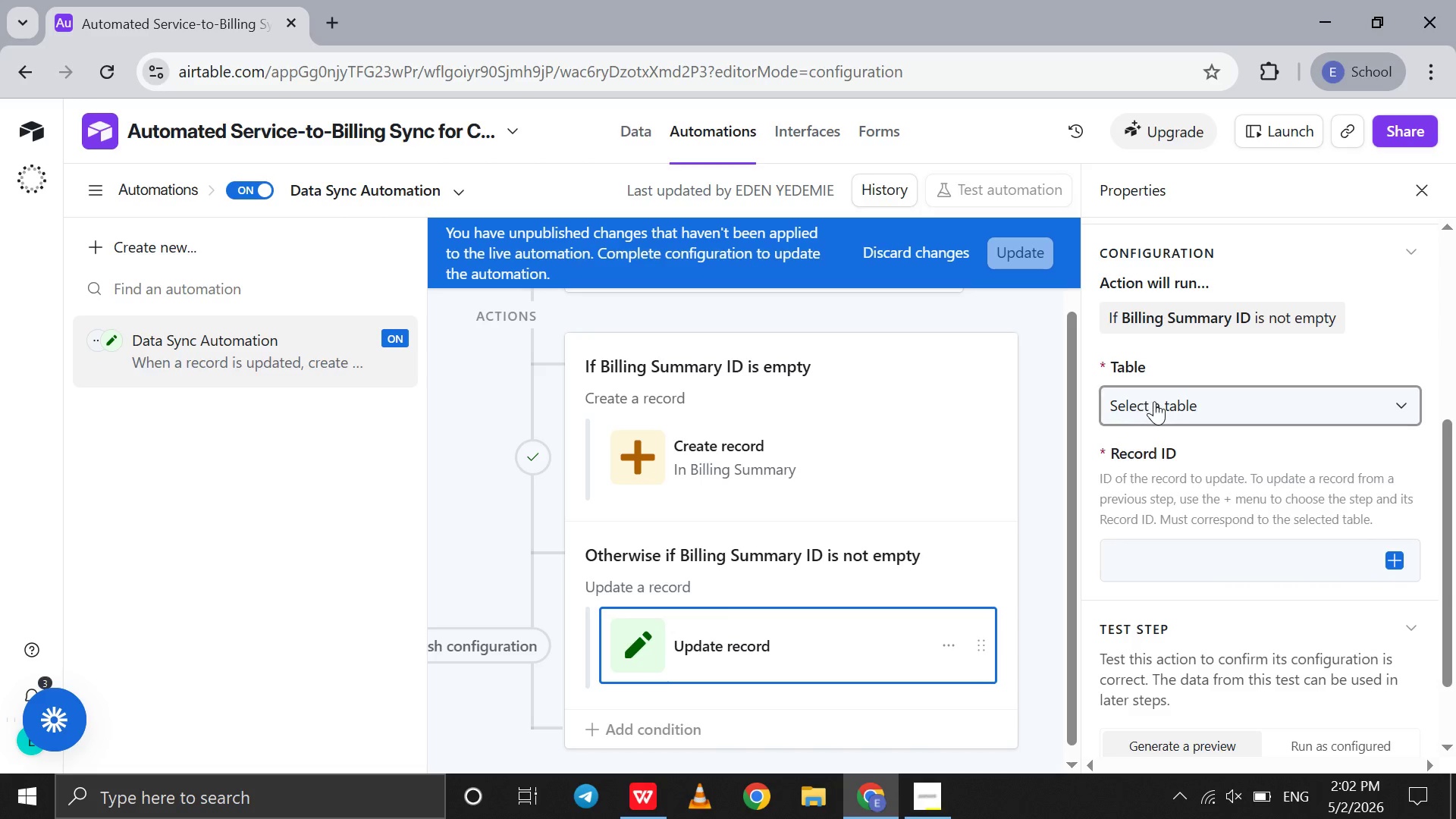 
left_click([1154, 401])
 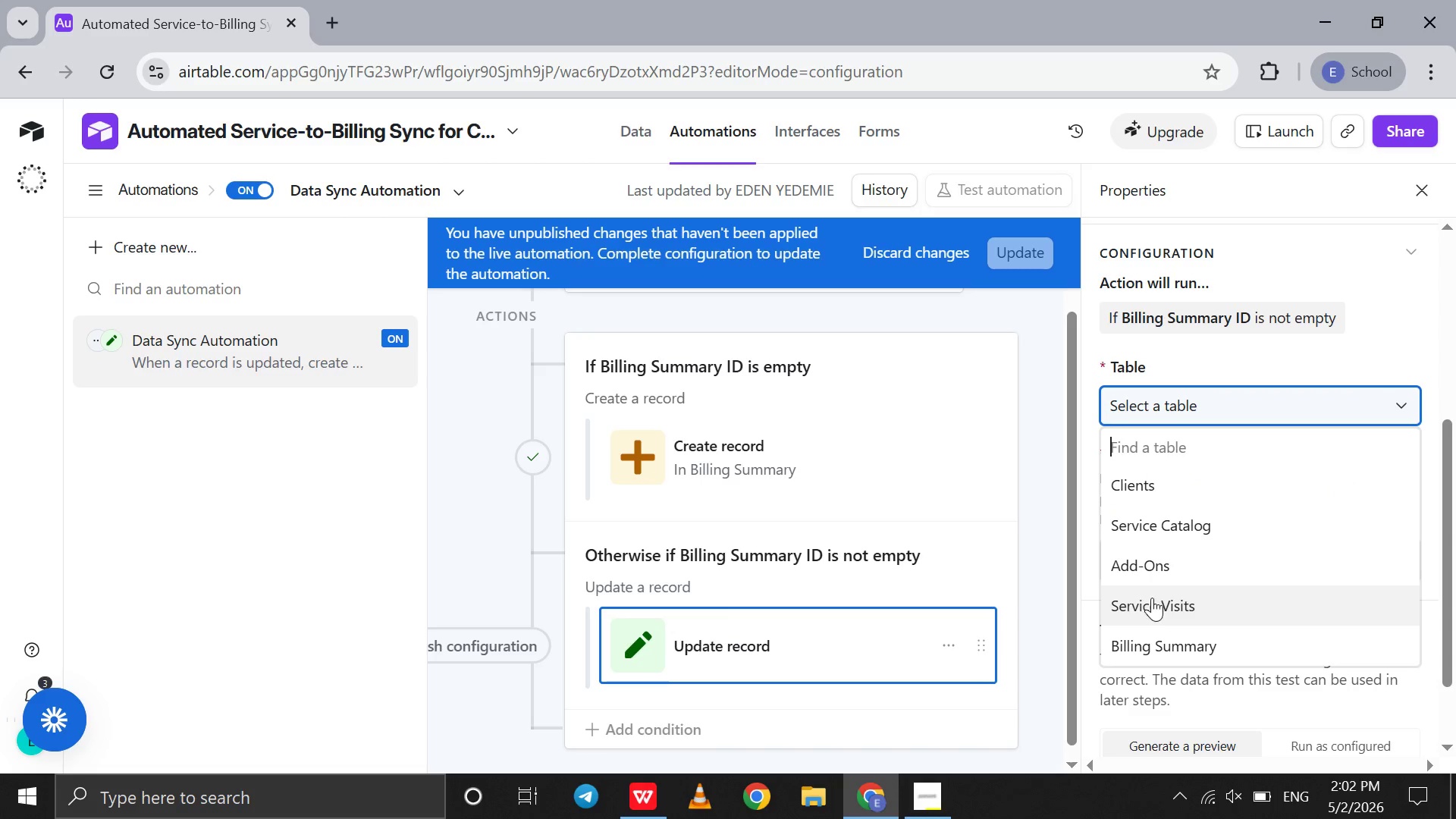 
left_click([1141, 639])
 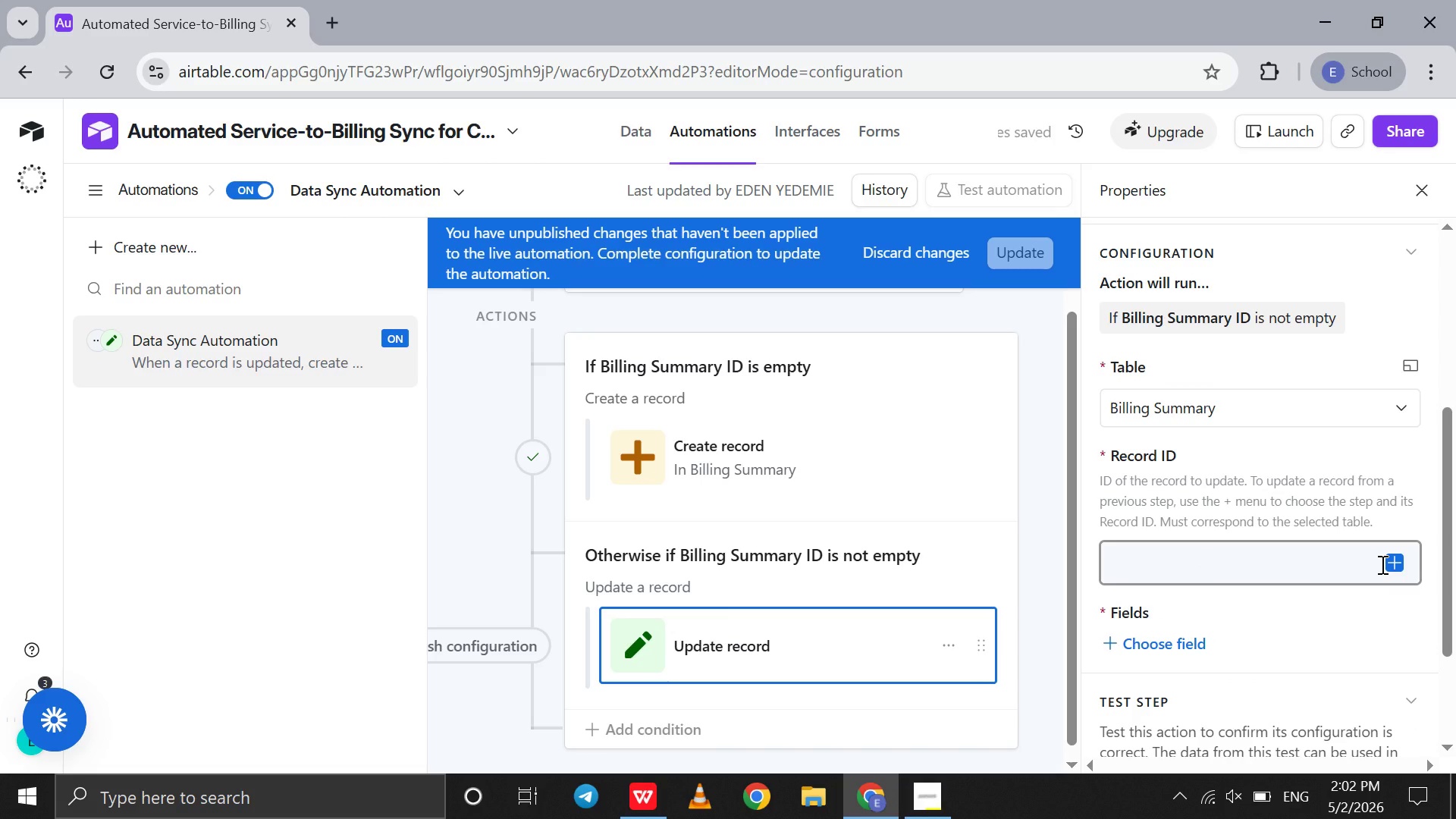 
left_click([1389, 564])
 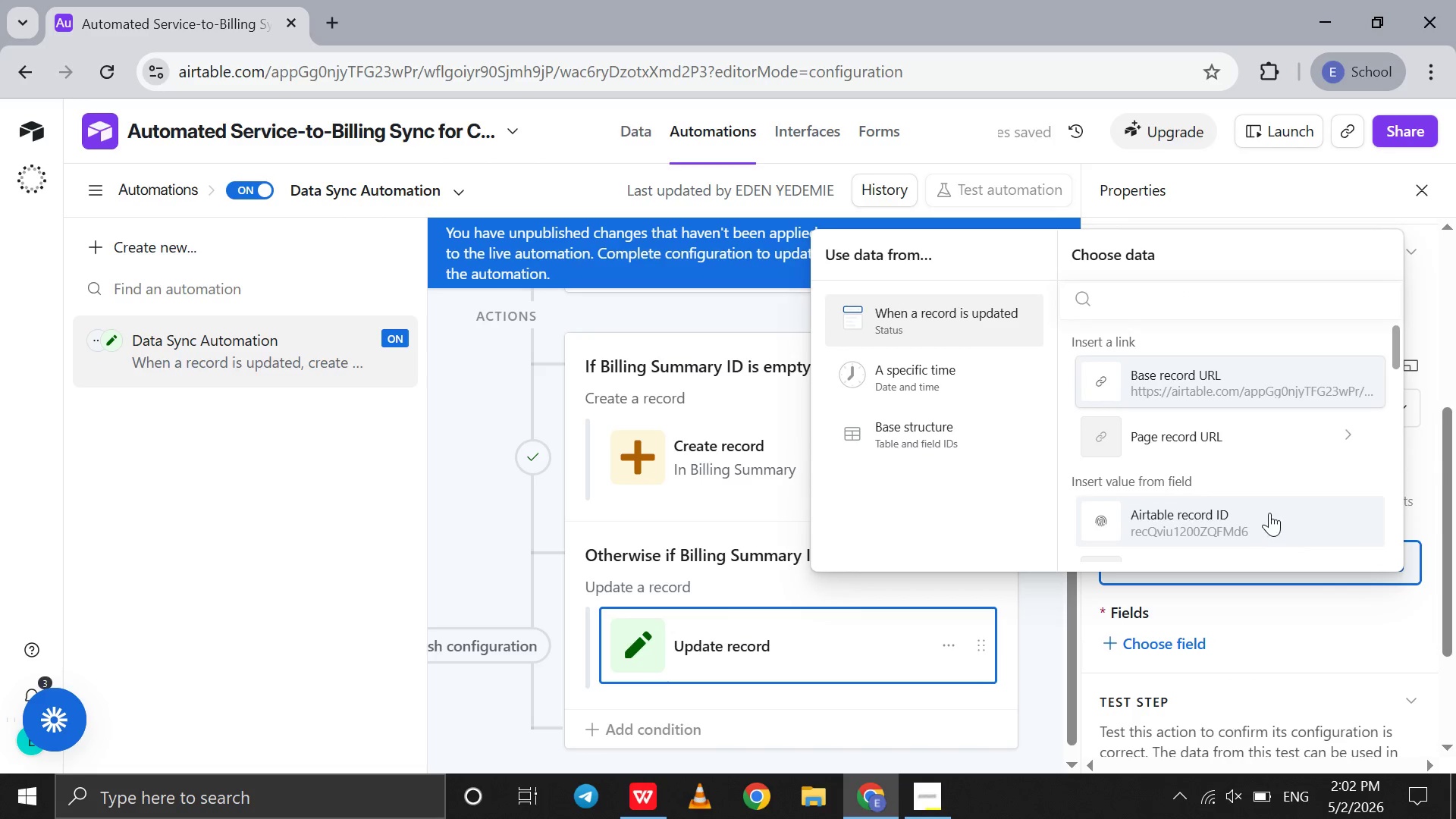 
scroll: coordinate [1269, 513], scroll_direction: down, amount: 2.0
 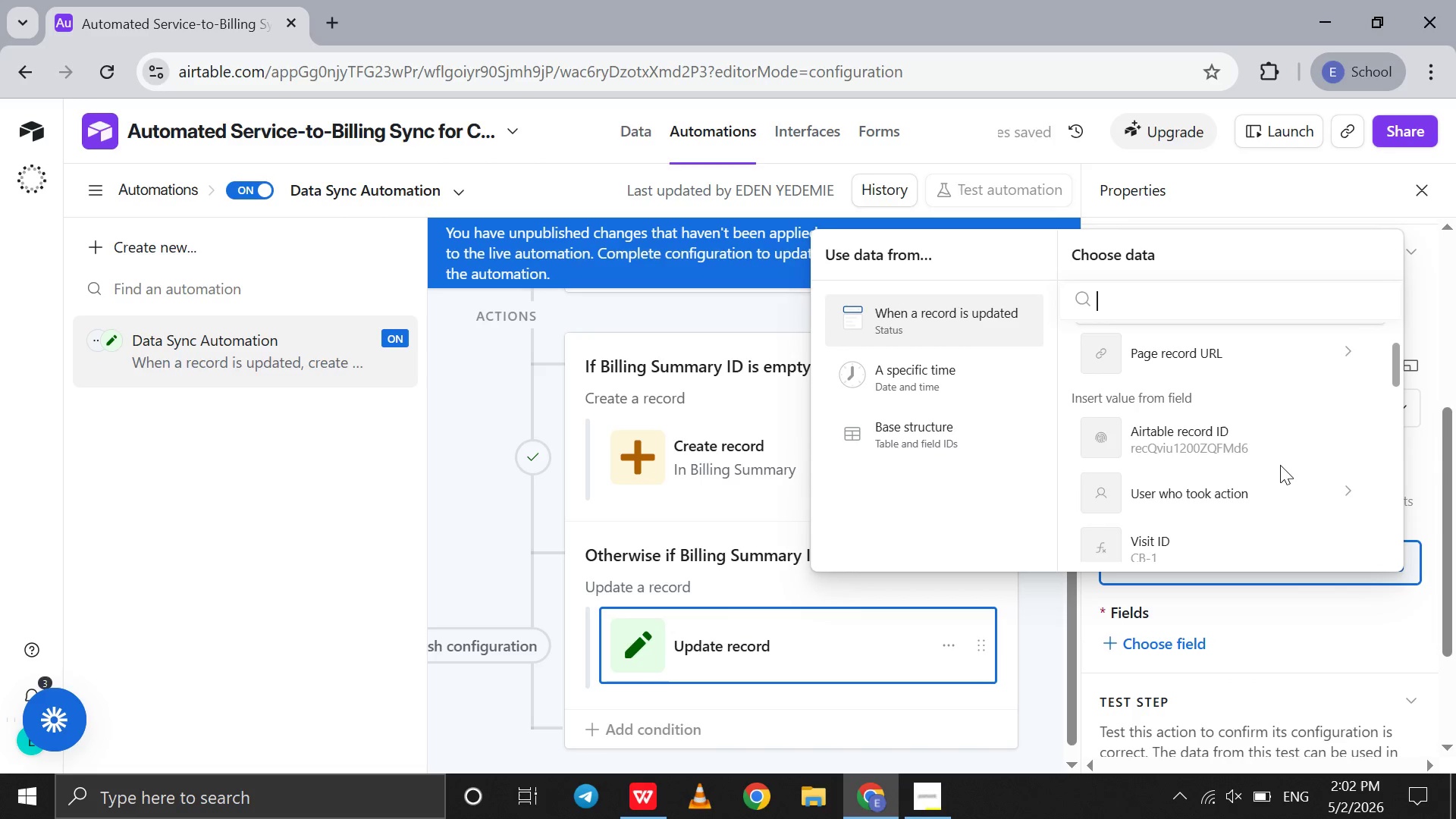 
left_click([1280, 465])
 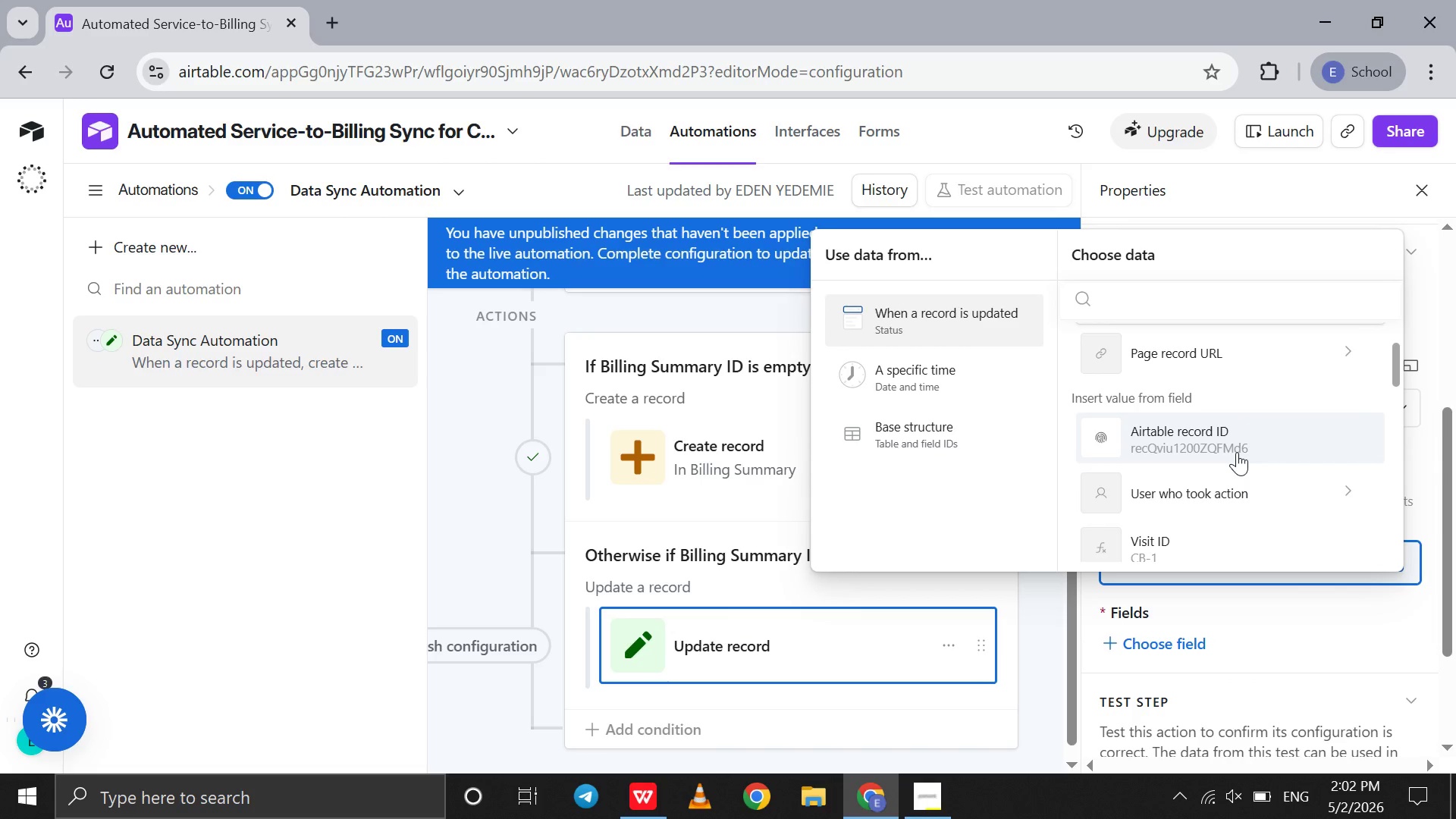 
left_click([1237, 452])
 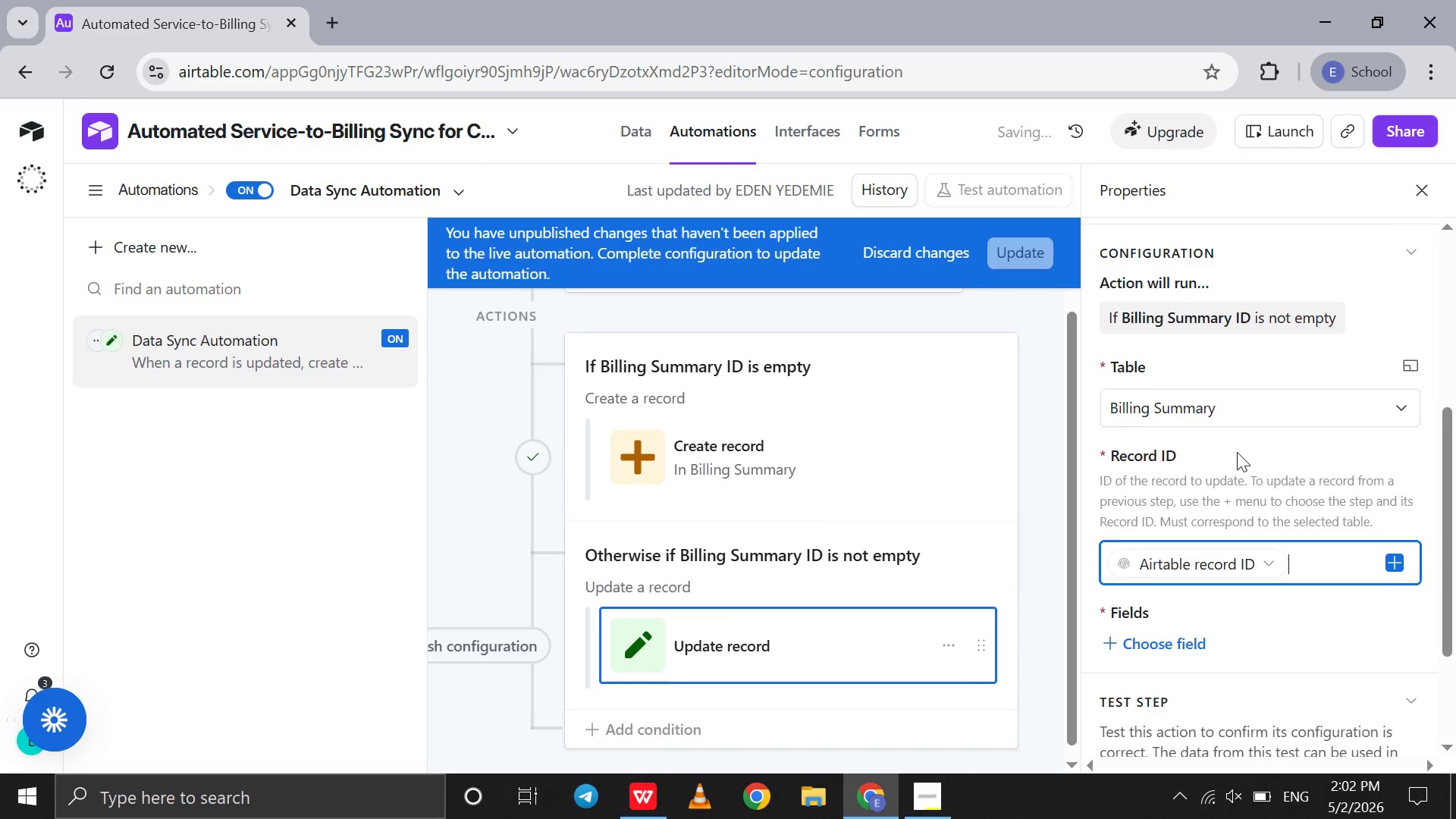 
scroll: coordinate [1237, 452], scroll_direction: down, amount: 5.0
 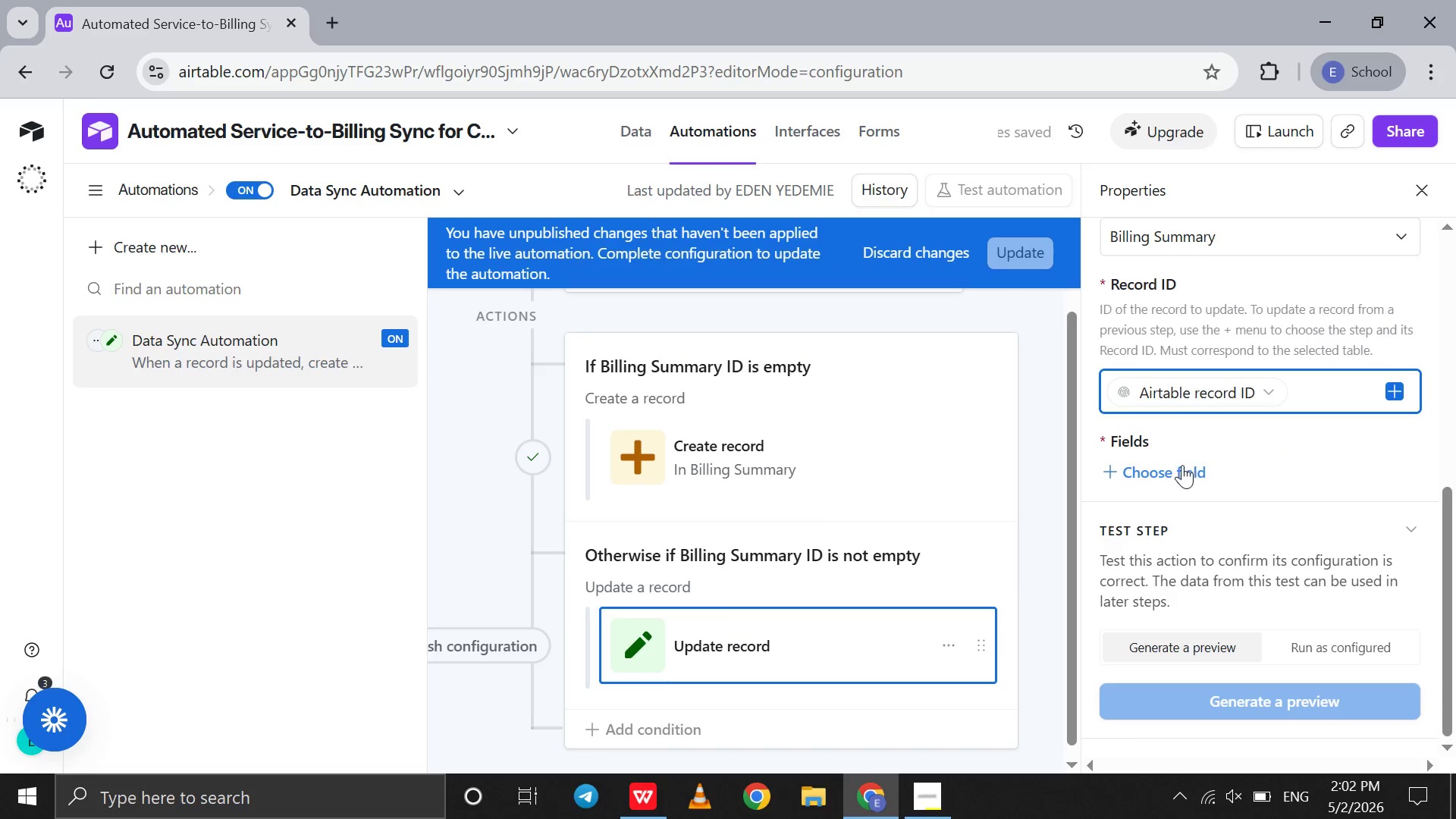 
left_click([1182, 465])
 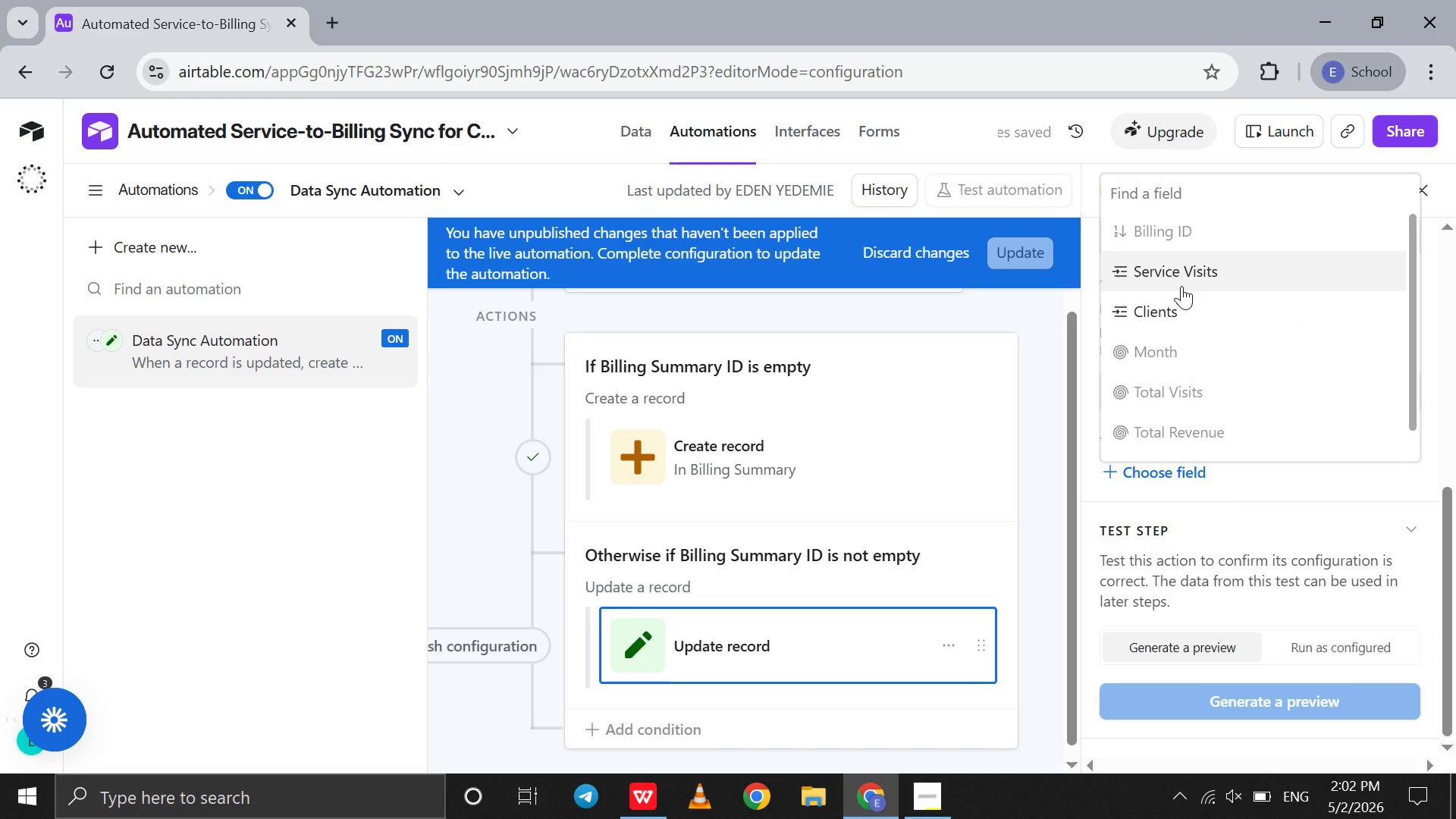 
left_click([1183, 286])
 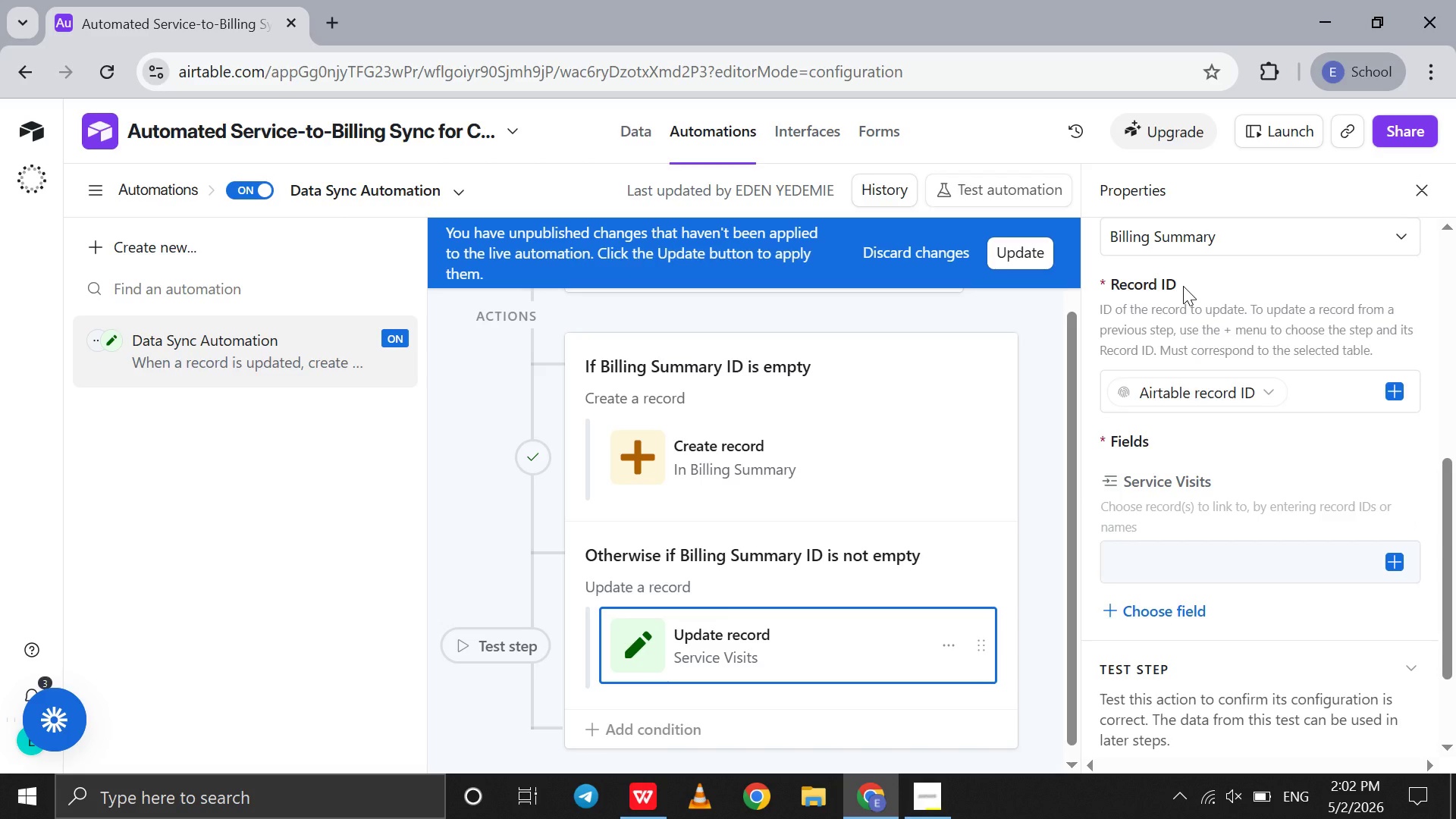 
wait(19.66)
 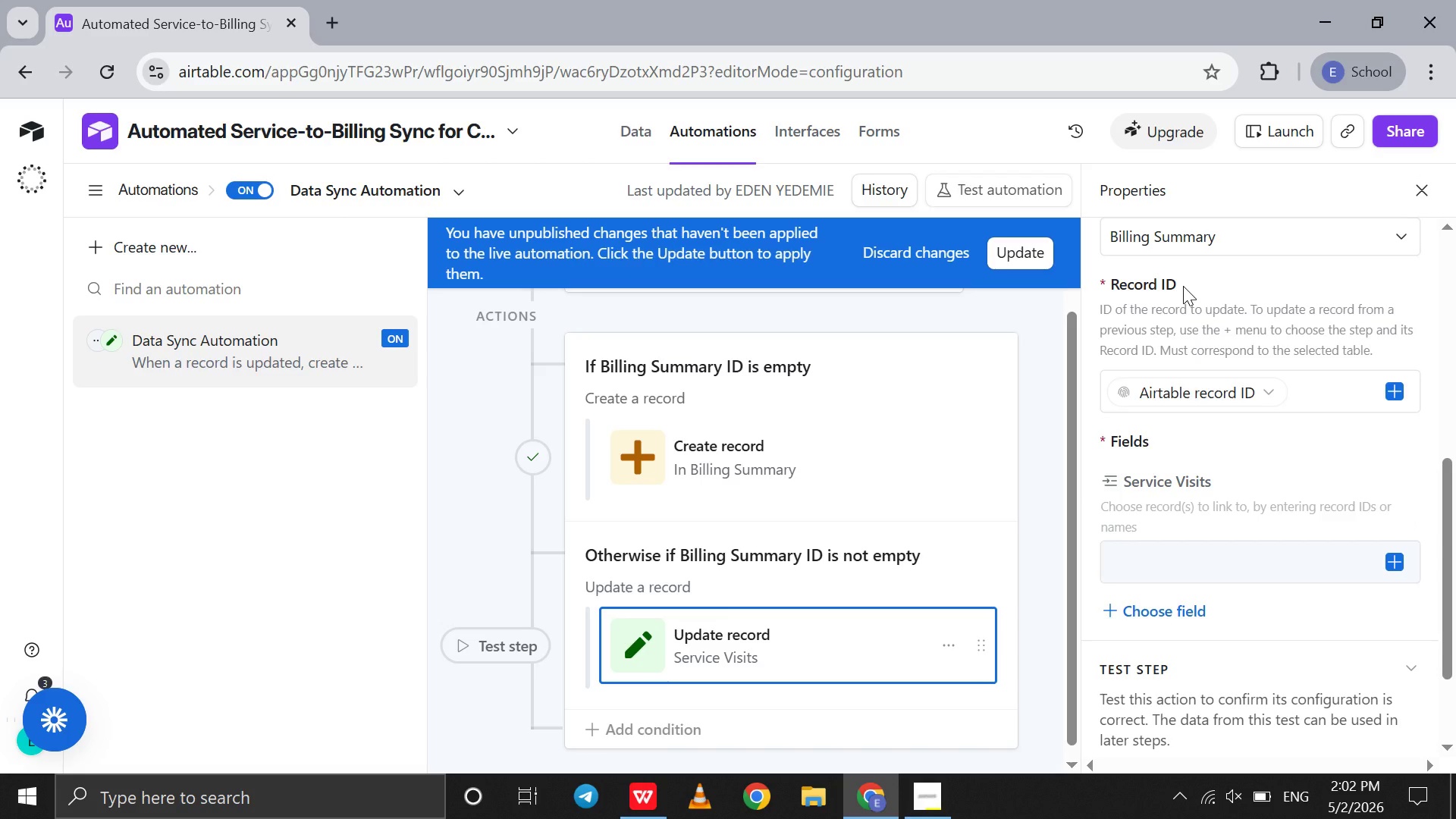 
left_click([1401, 564])
 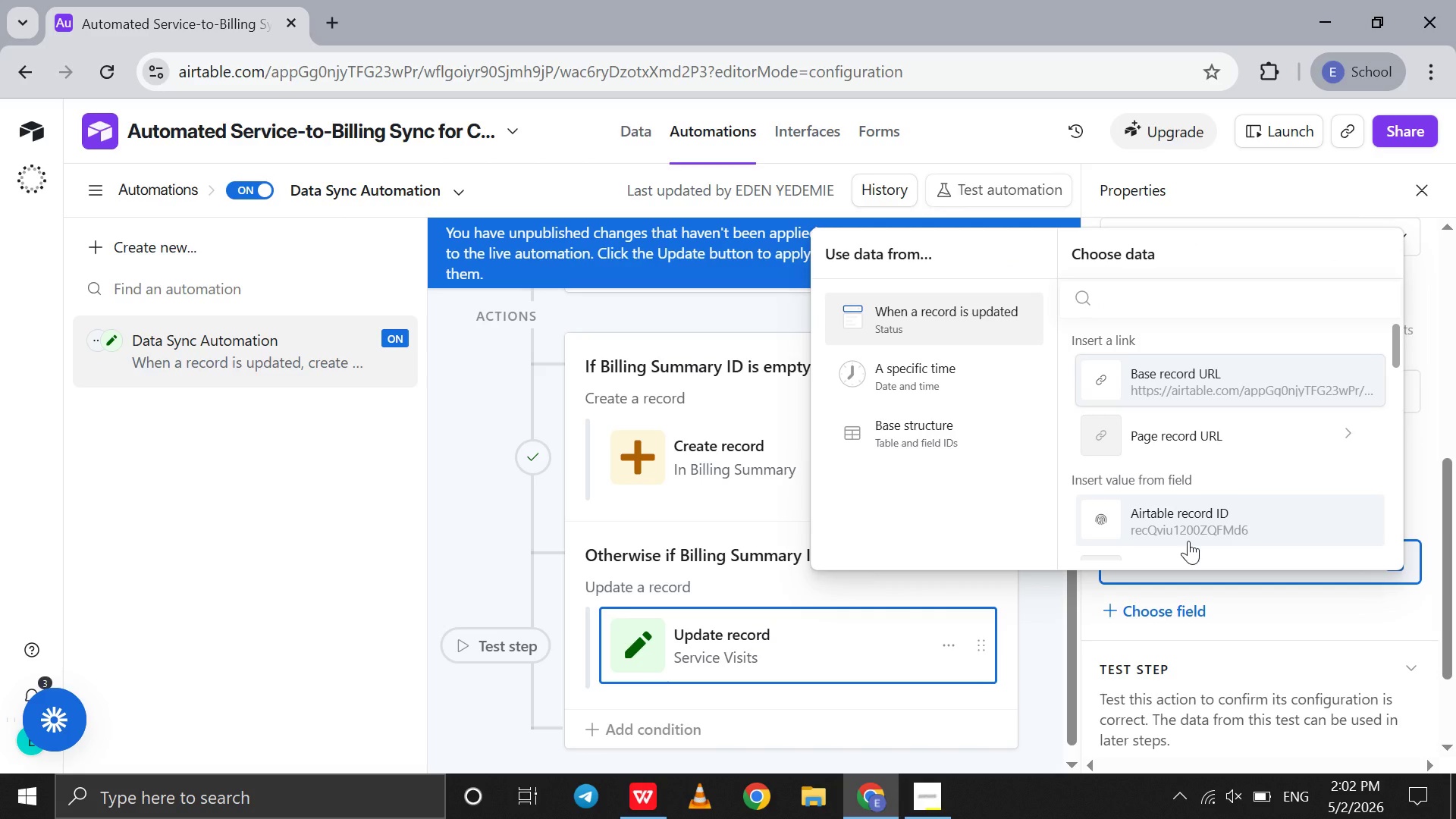 
scroll: coordinate [1188, 541], scroll_direction: down, amount: 4.0
 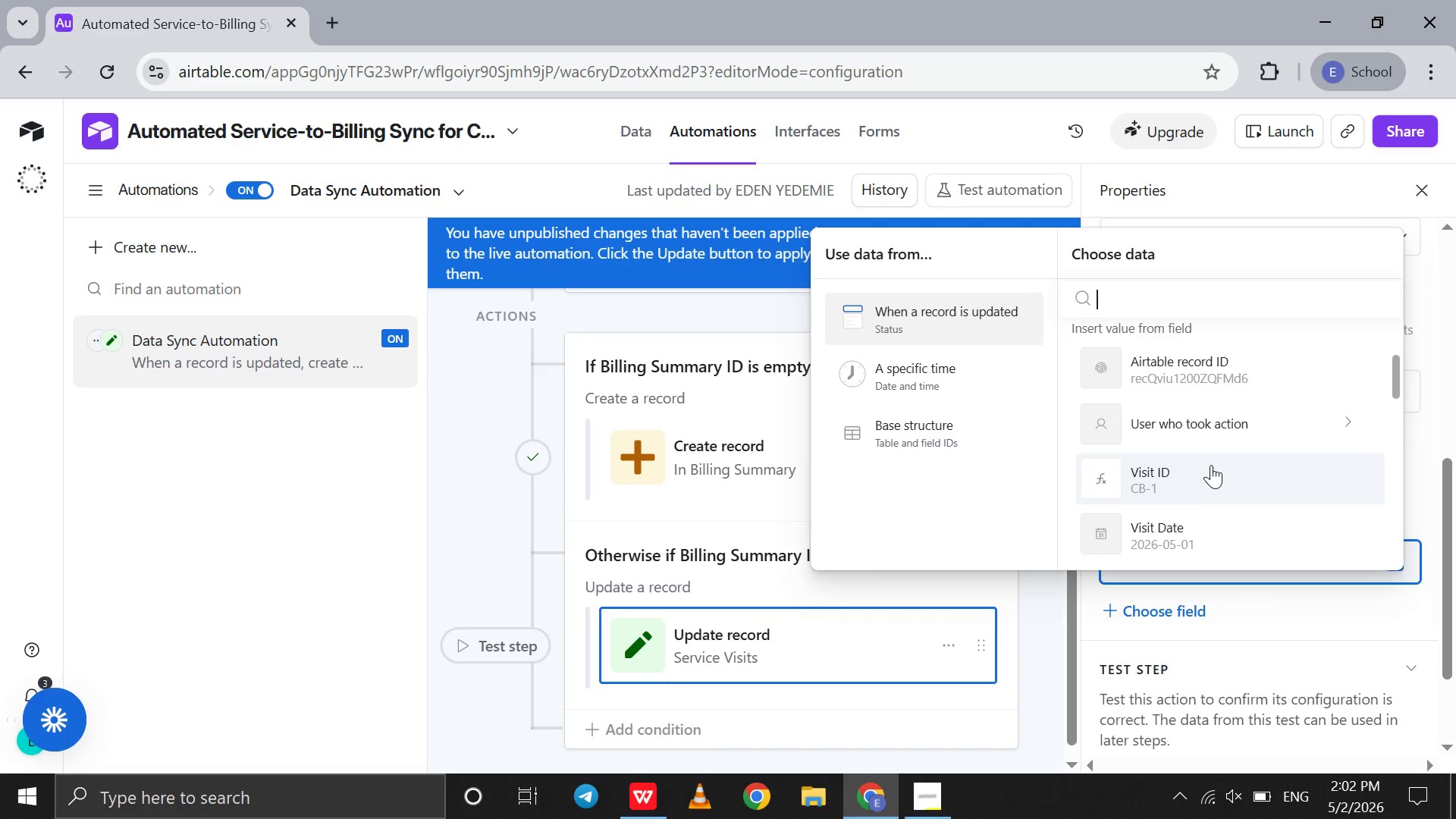 
left_click([1211, 465])
 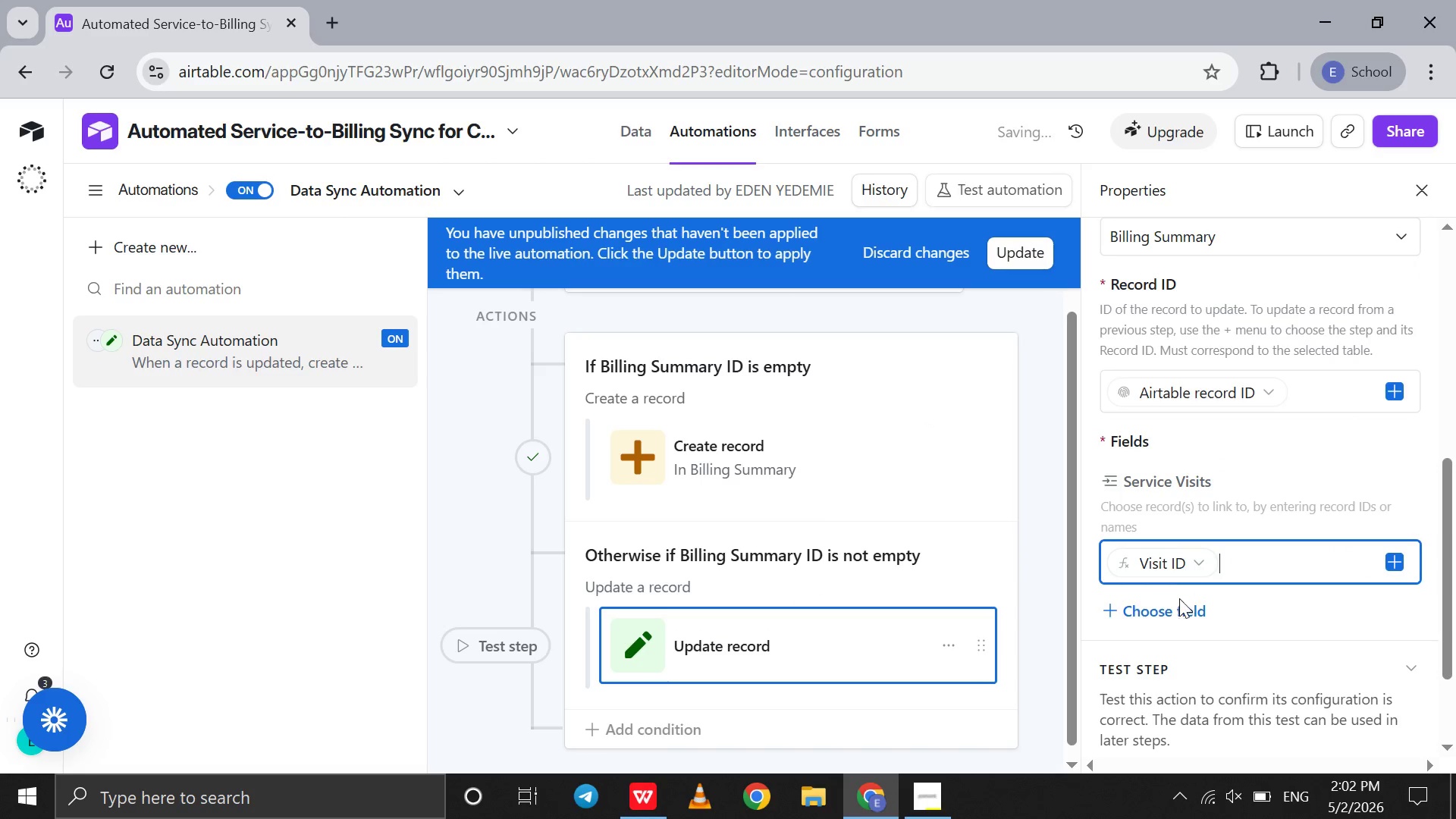 
left_click([1168, 620])
 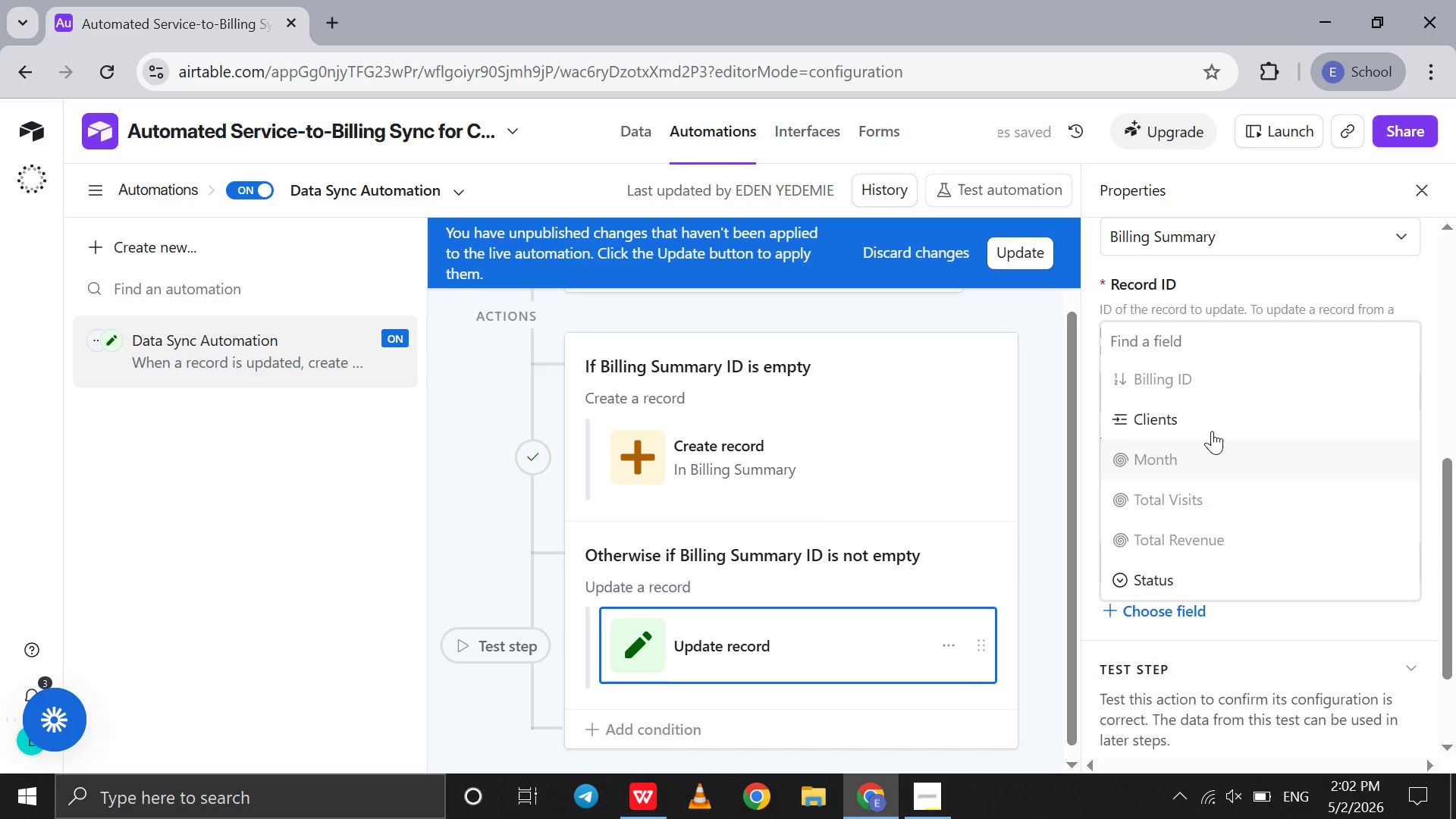 
left_click([1213, 427])
 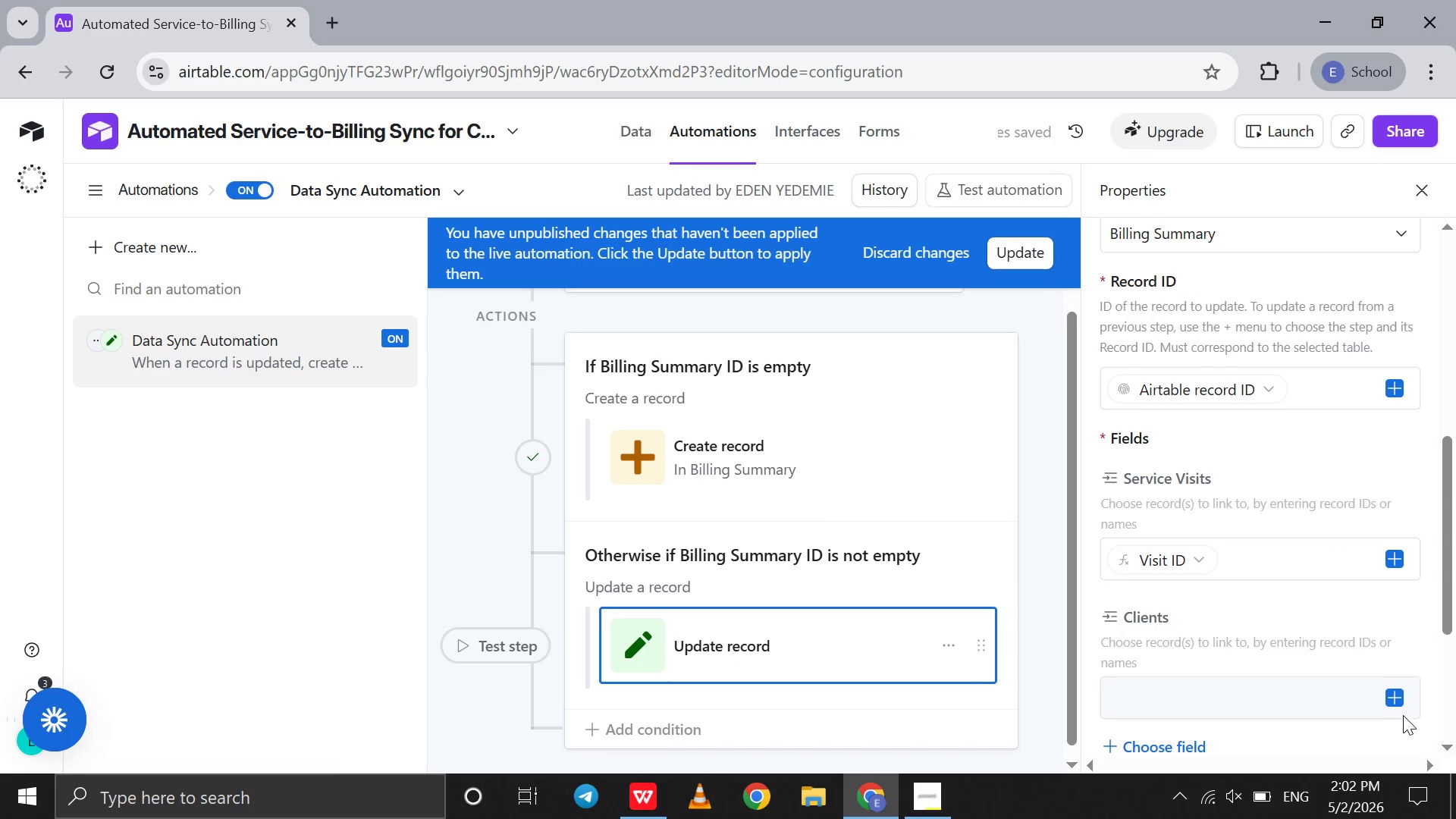 
left_click([1399, 698])
 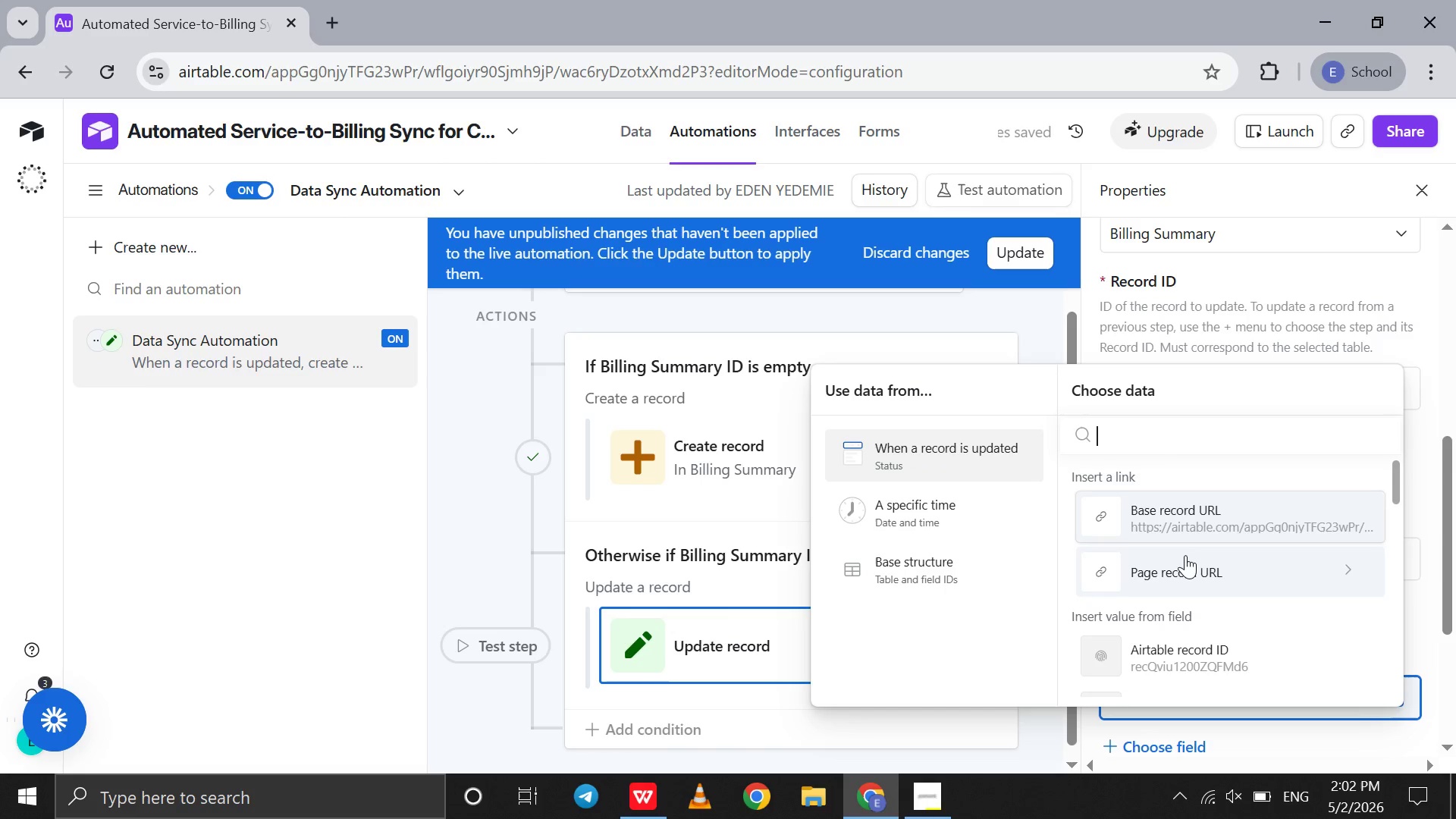 
scroll: coordinate [1189, 644], scroll_direction: down, amount: 7.0
 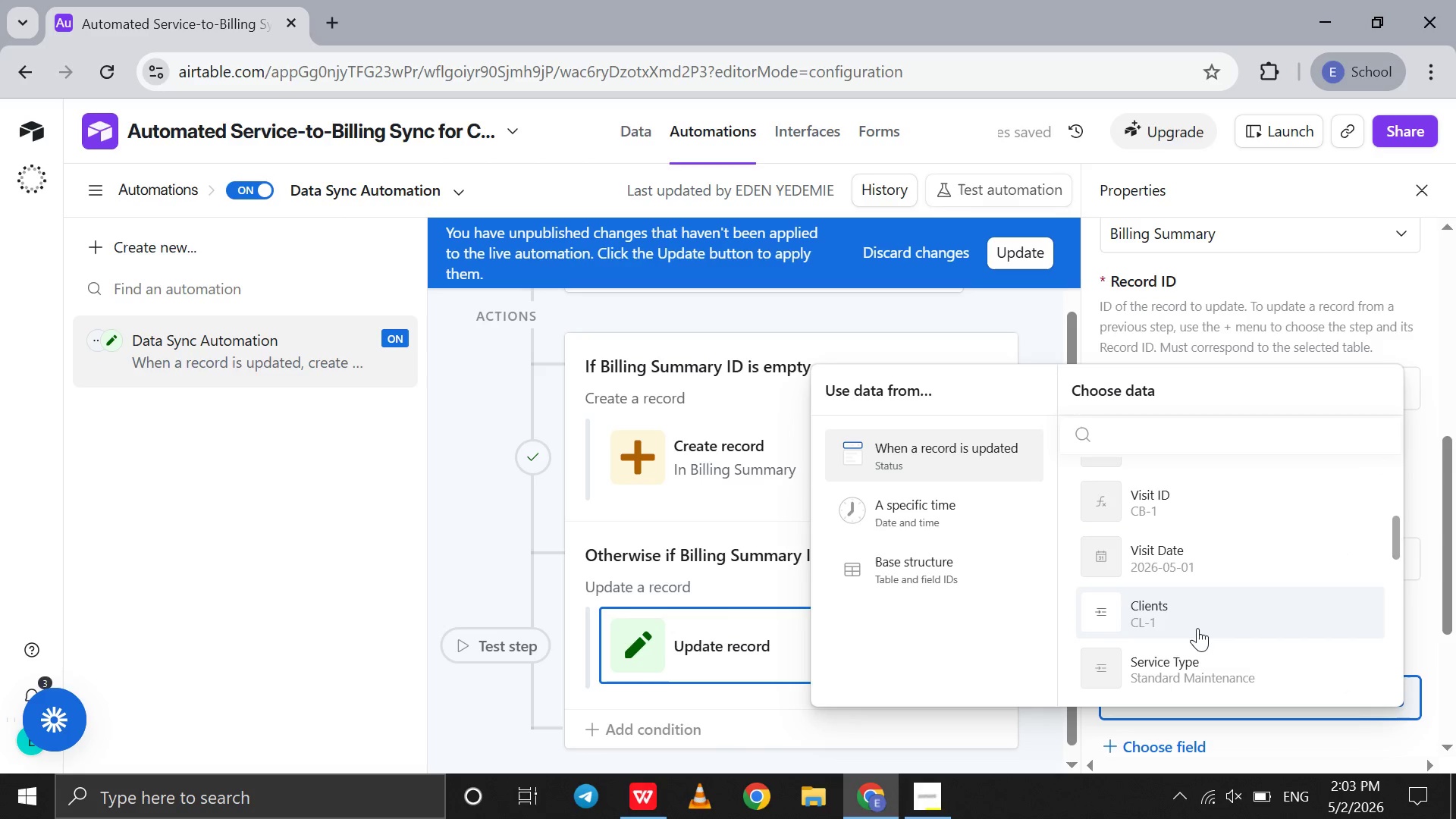 
left_click([1197, 627])
 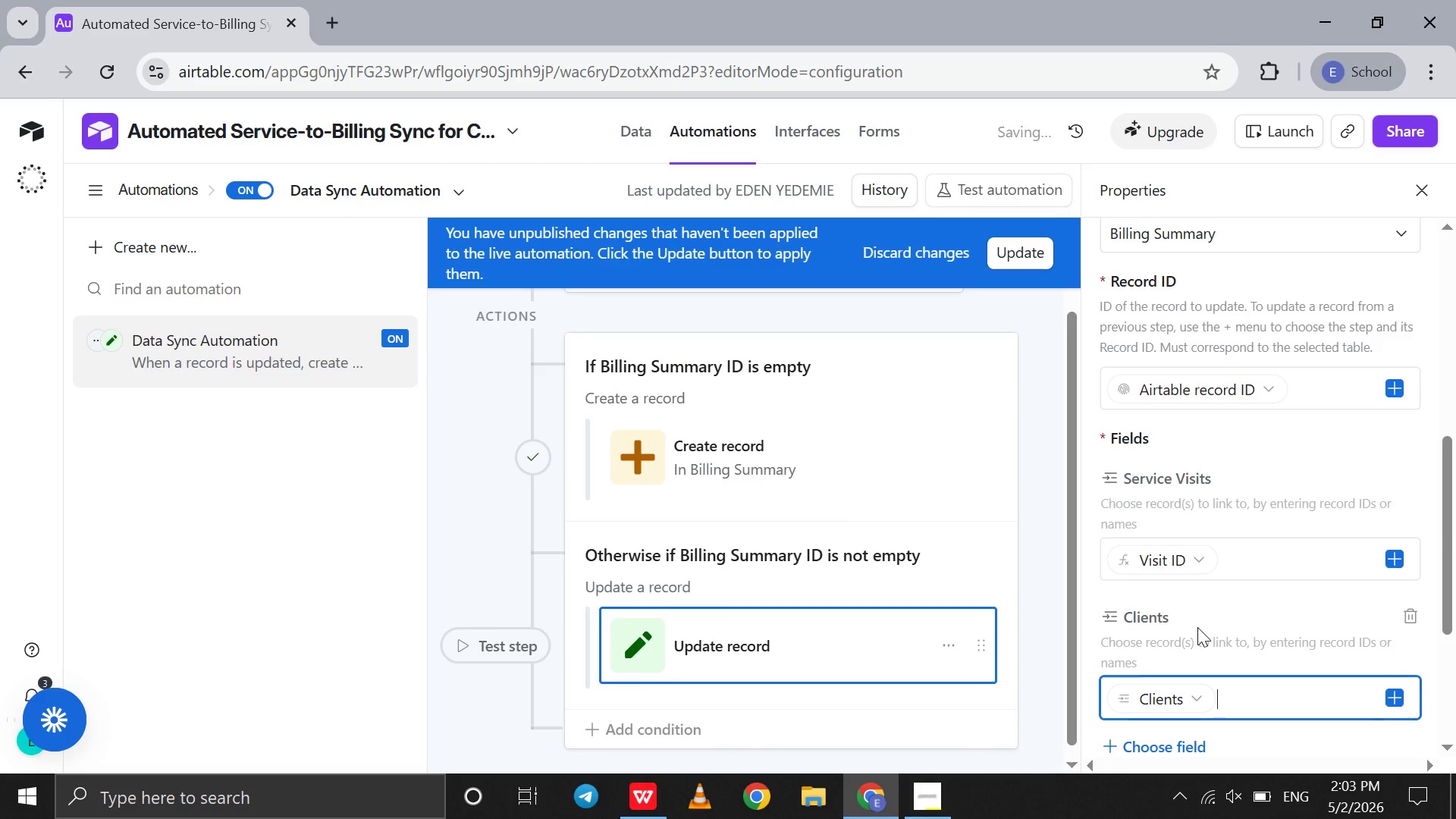 
scroll: coordinate [1197, 627], scroll_direction: down, amount: 4.0
 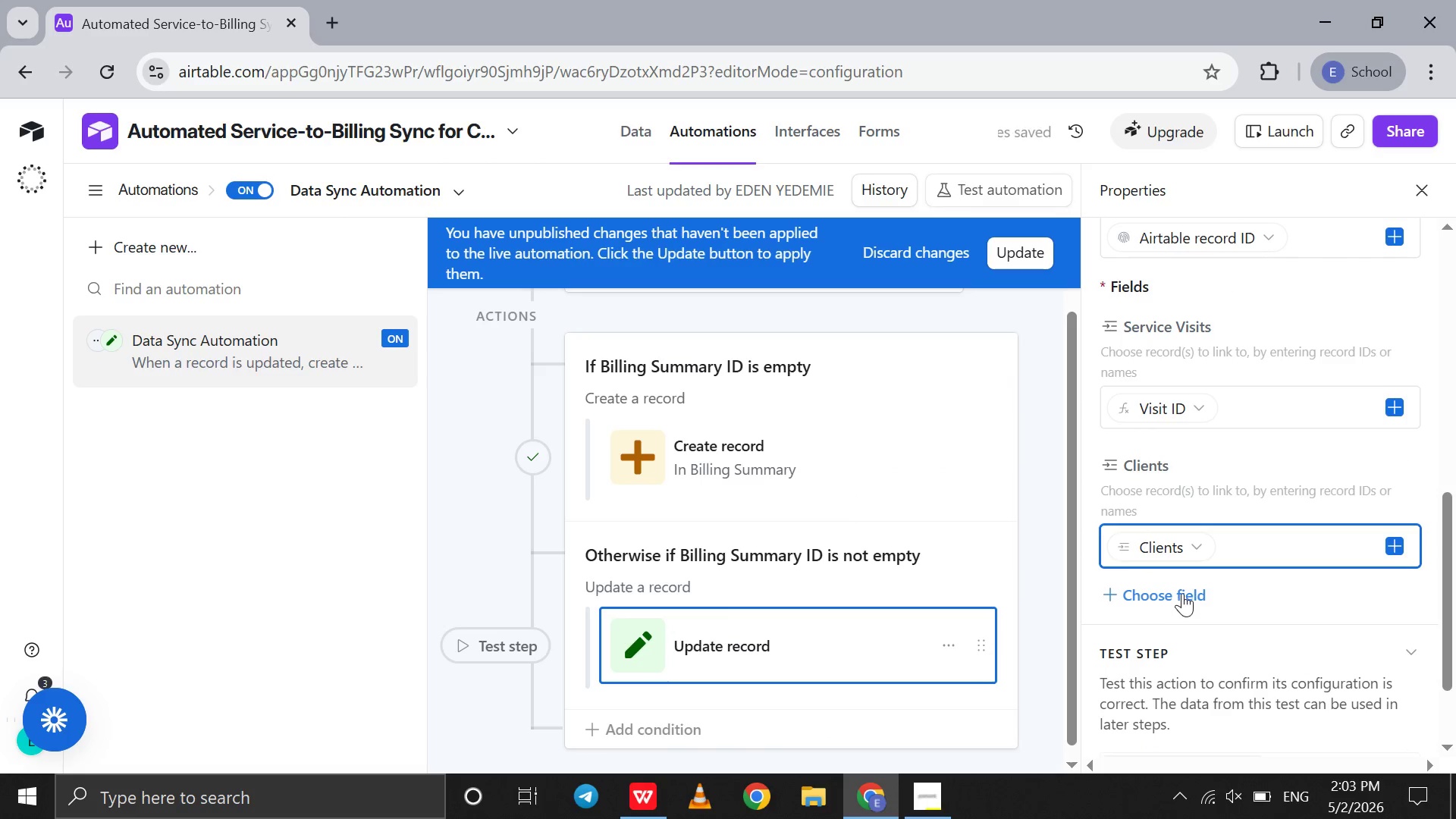 
left_click([1182, 593])
 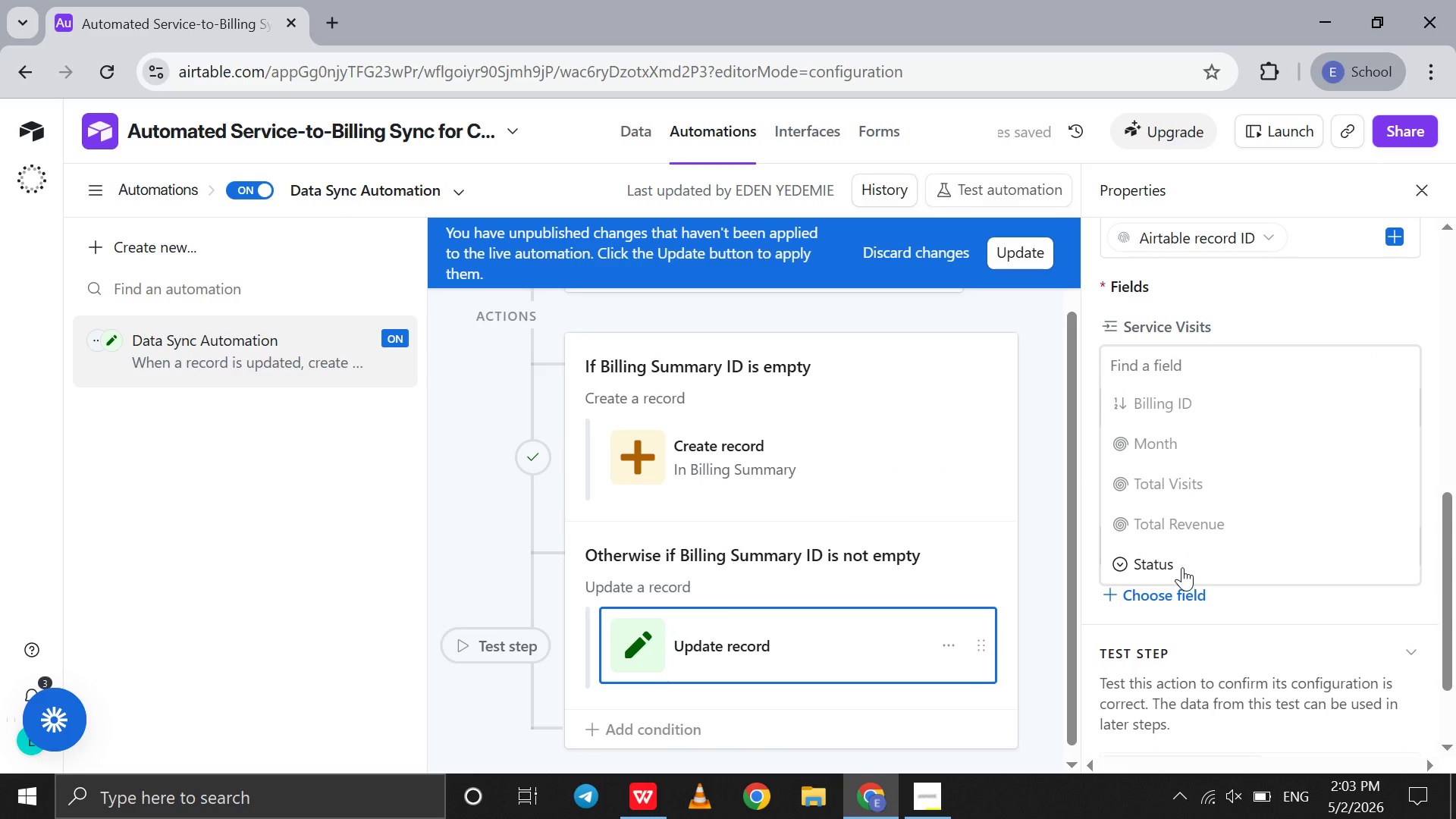 
left_click([1182, 567])
 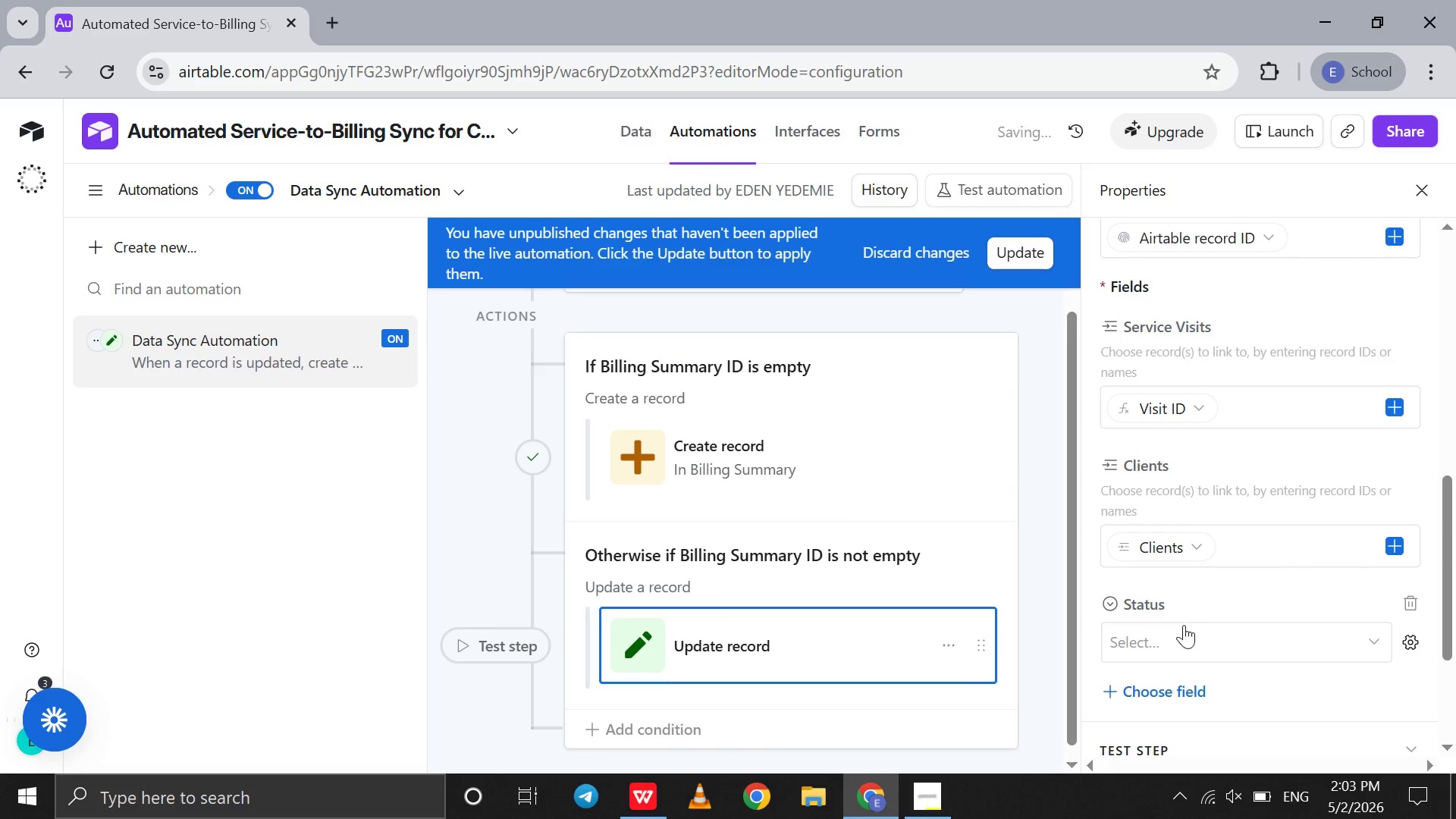 
left_click([1185, 644])
 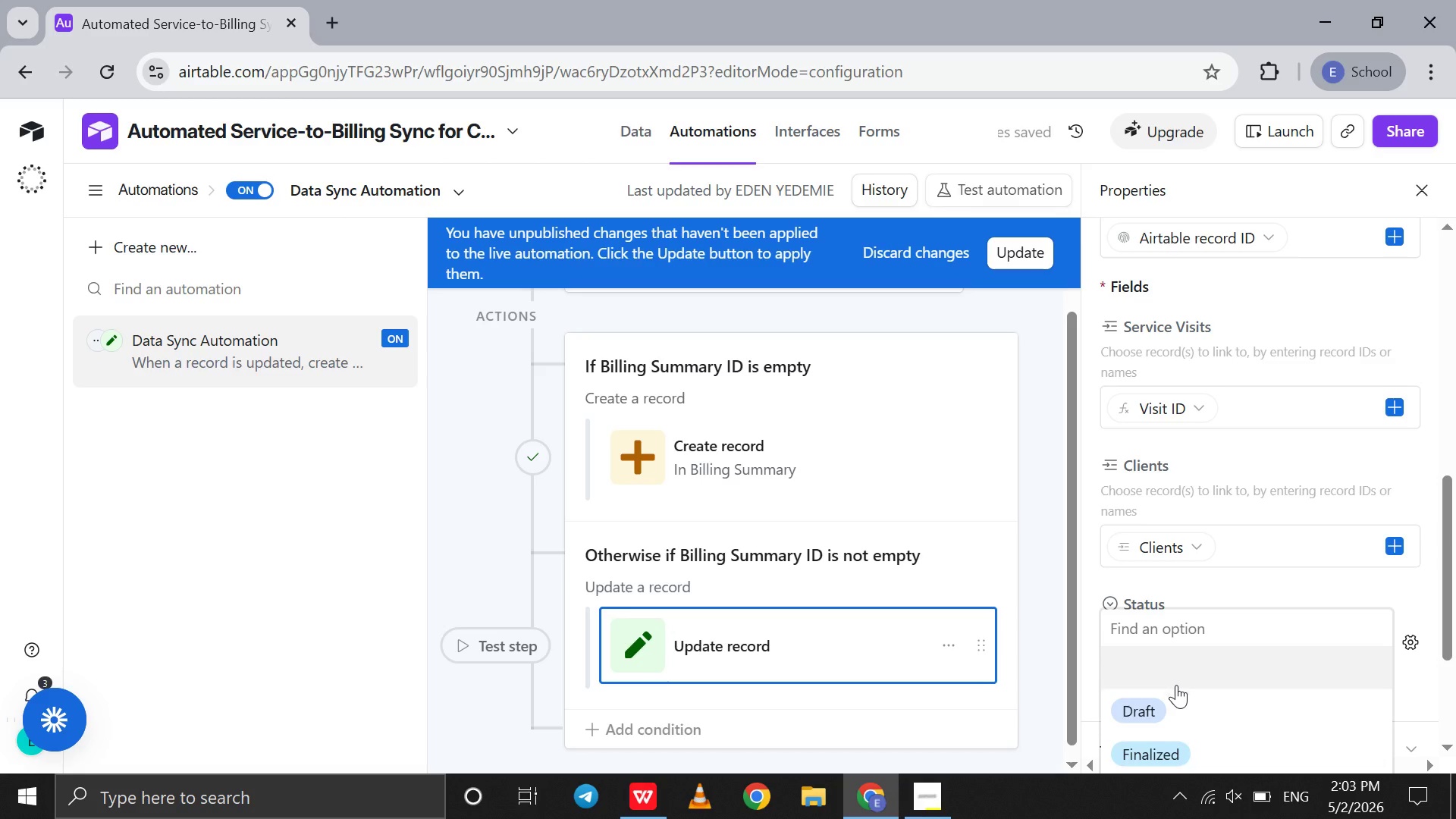 
left_click([1175, 693])
 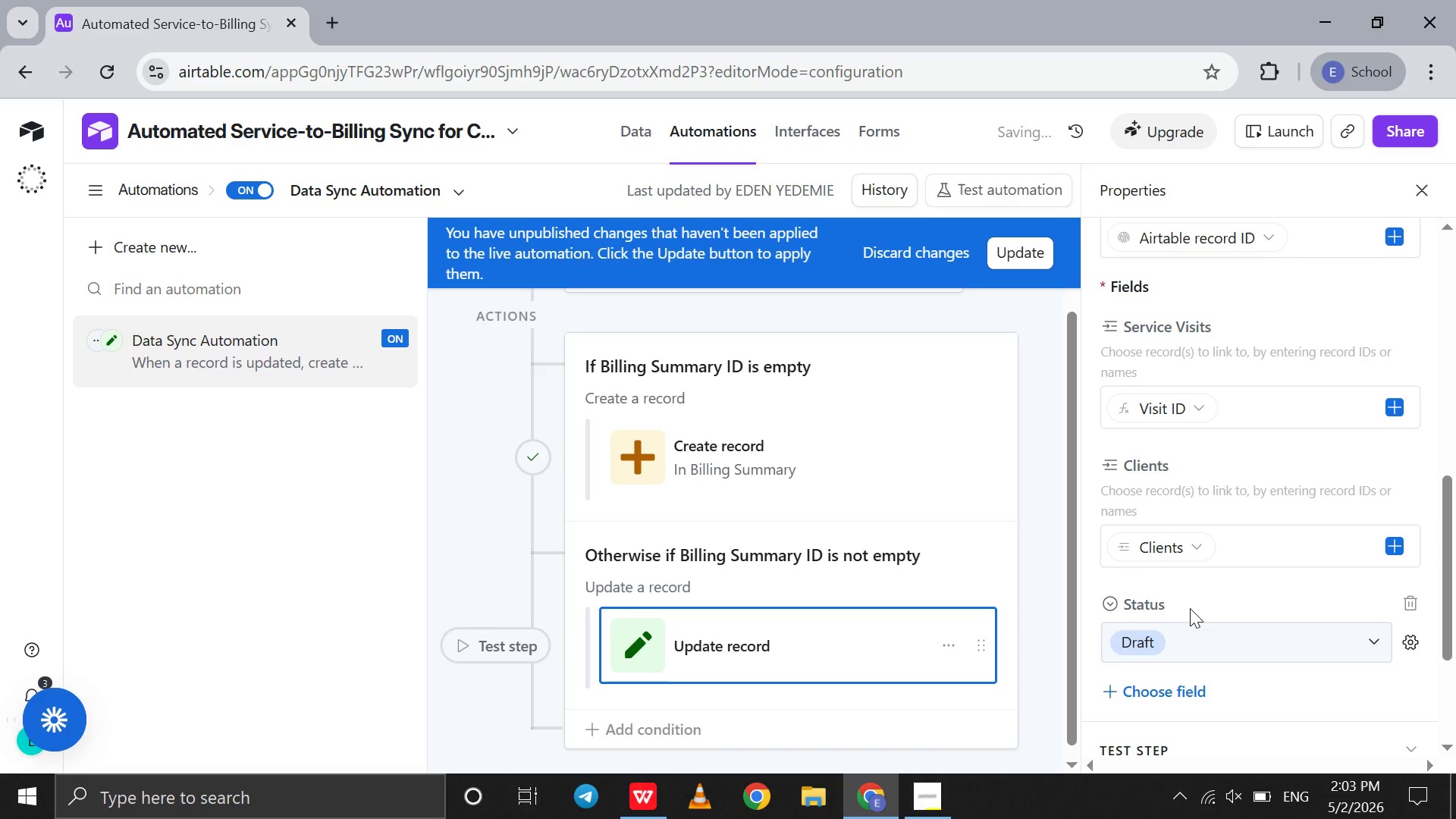 
scroll: coordinate [1190, 608], scroll_direction: down, amount: 9.0
 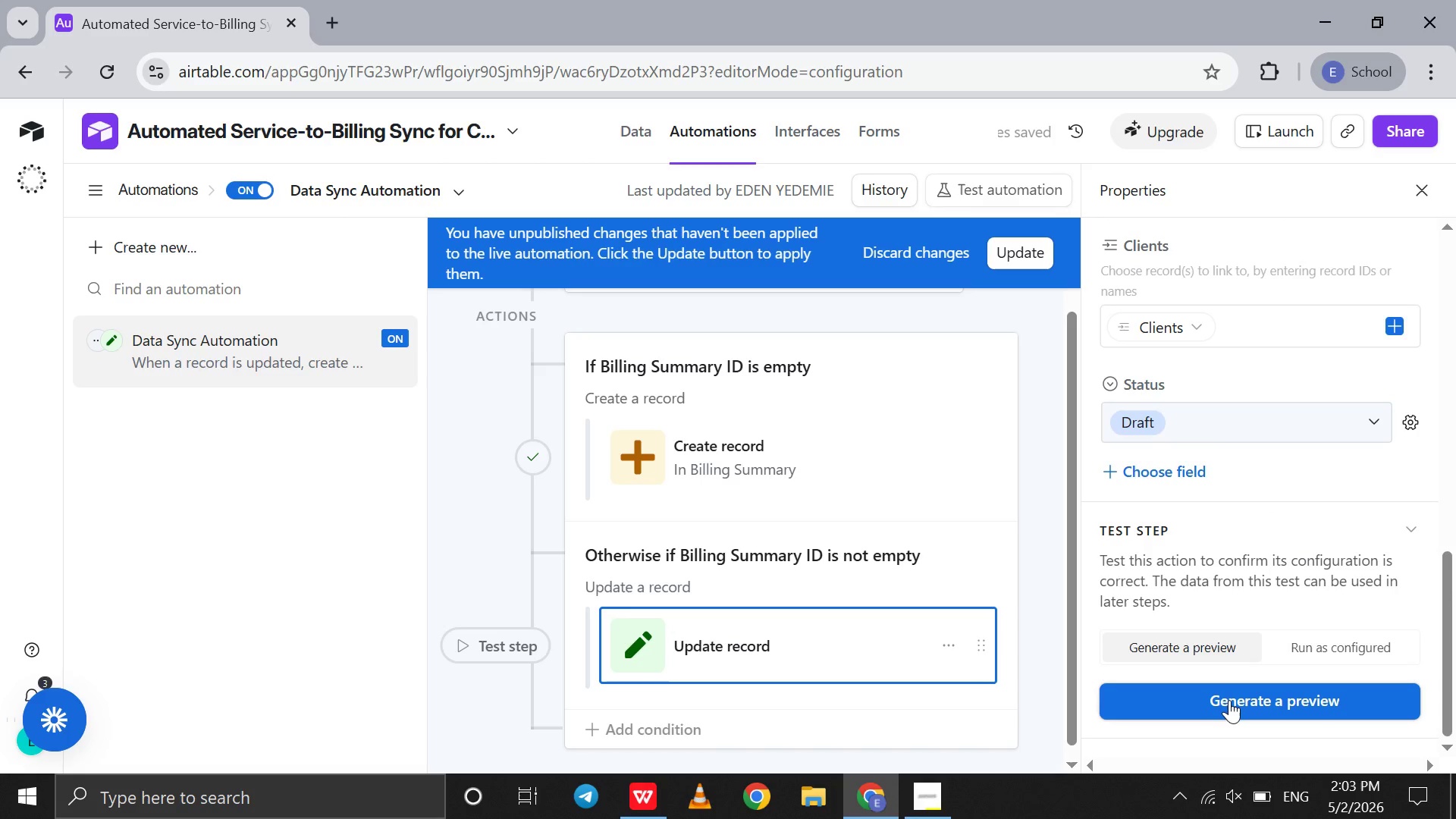 
left_click([1229, 700])
 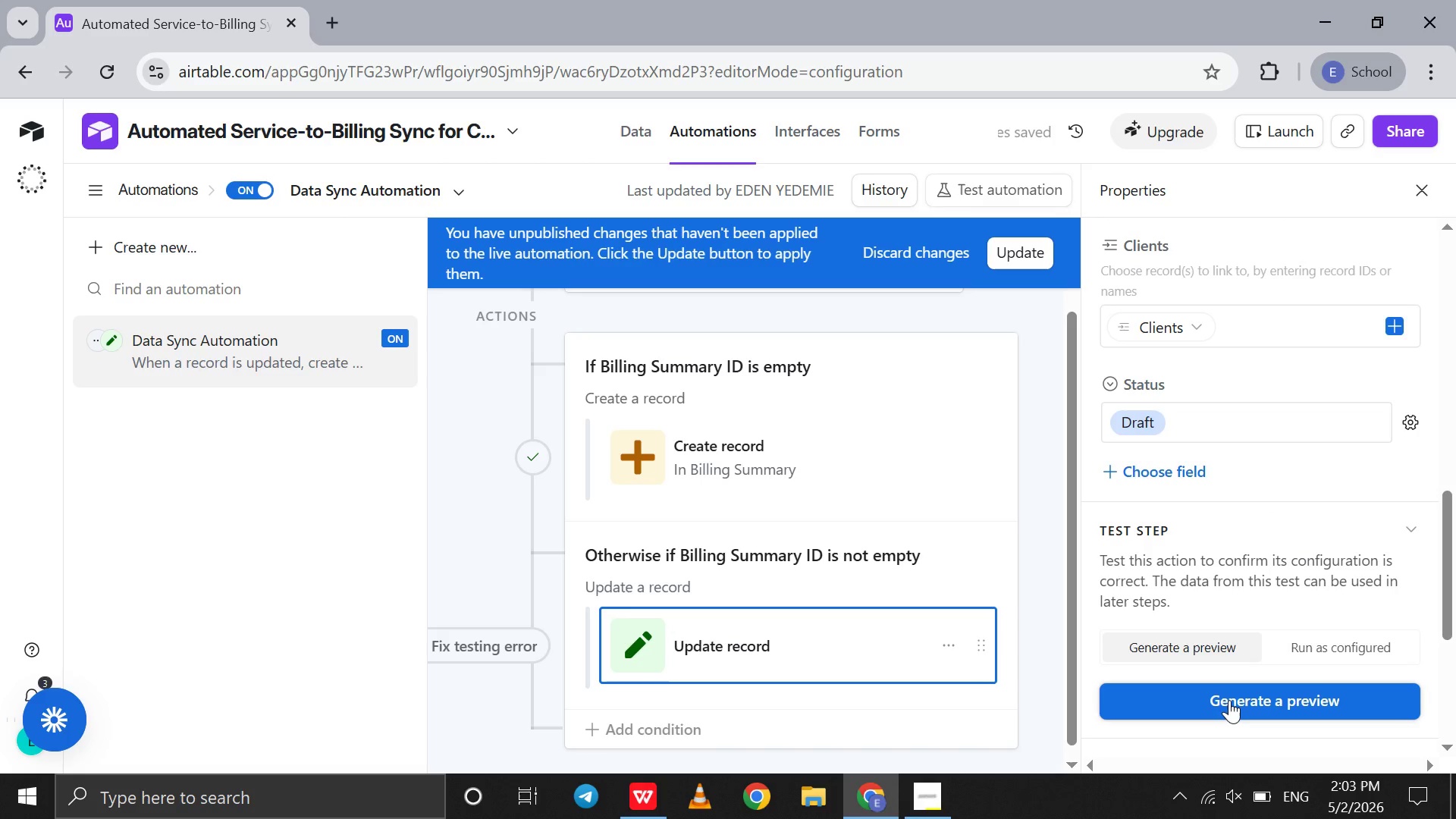 
scroll: coordinate [1229, 700], scroll_direction: down, amount: 11.0
 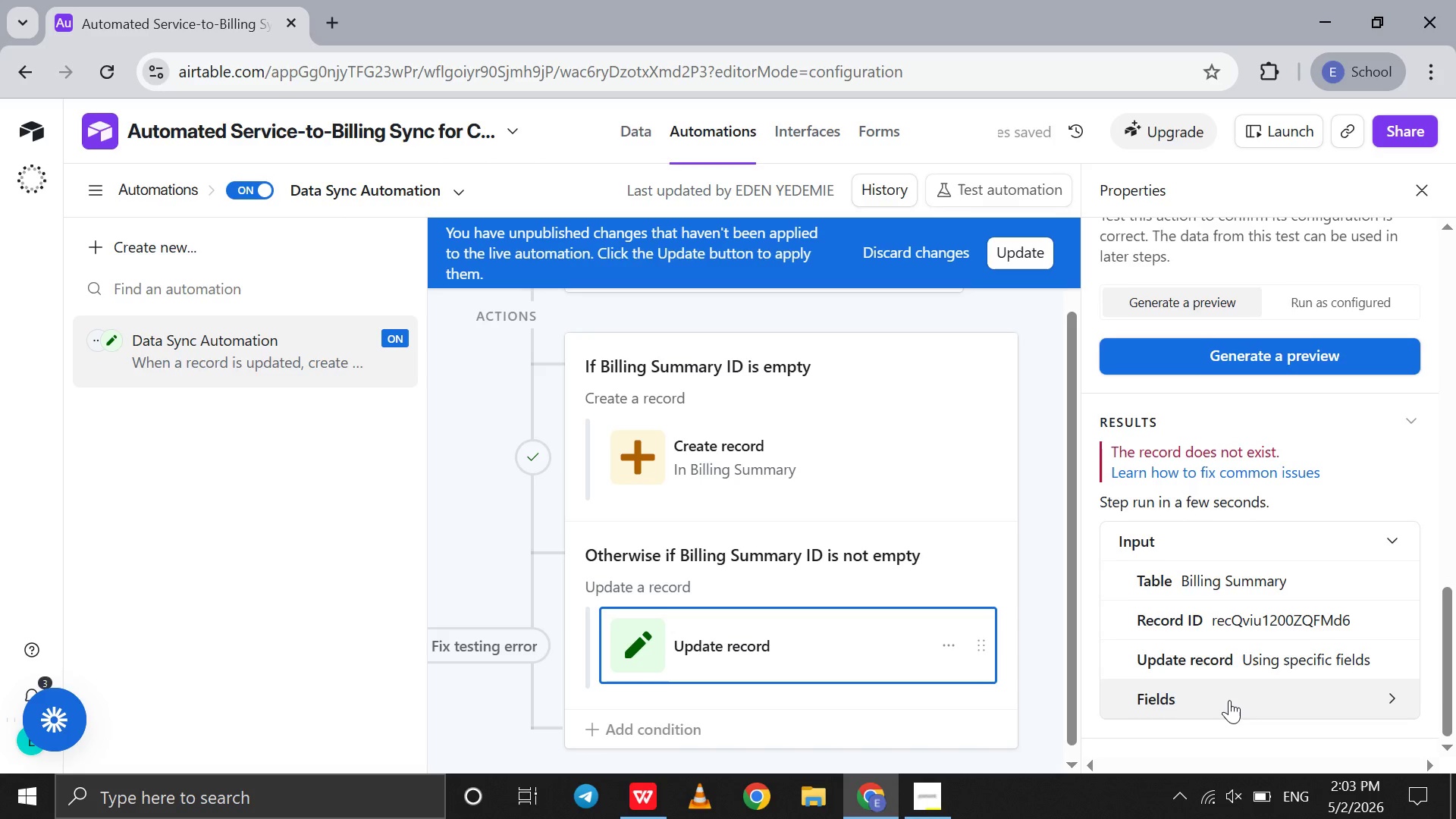 
scroll: coordinate [1229, 700], scroll_direction: up, amount: 2.0
 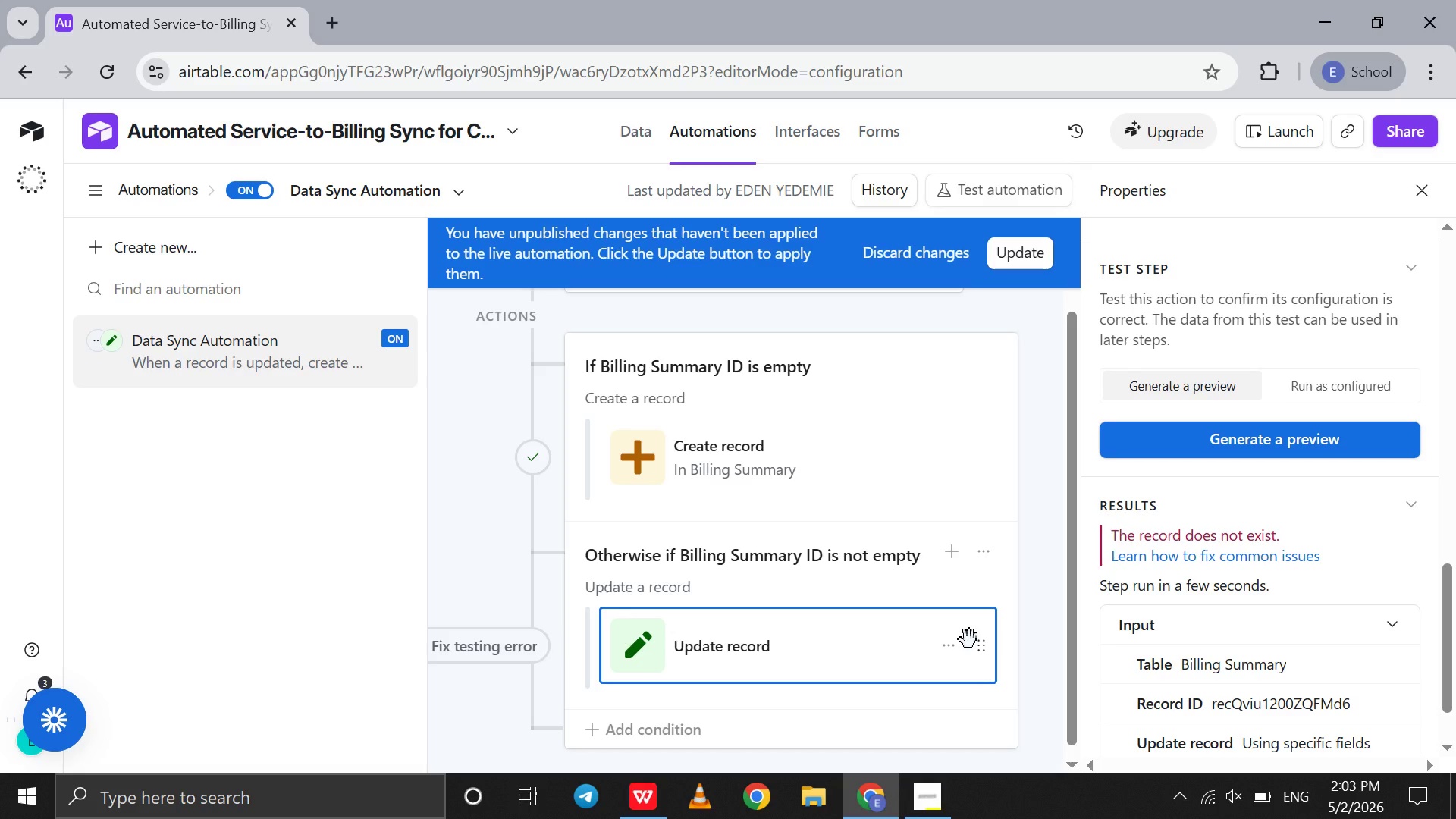 
wait(6.3)
 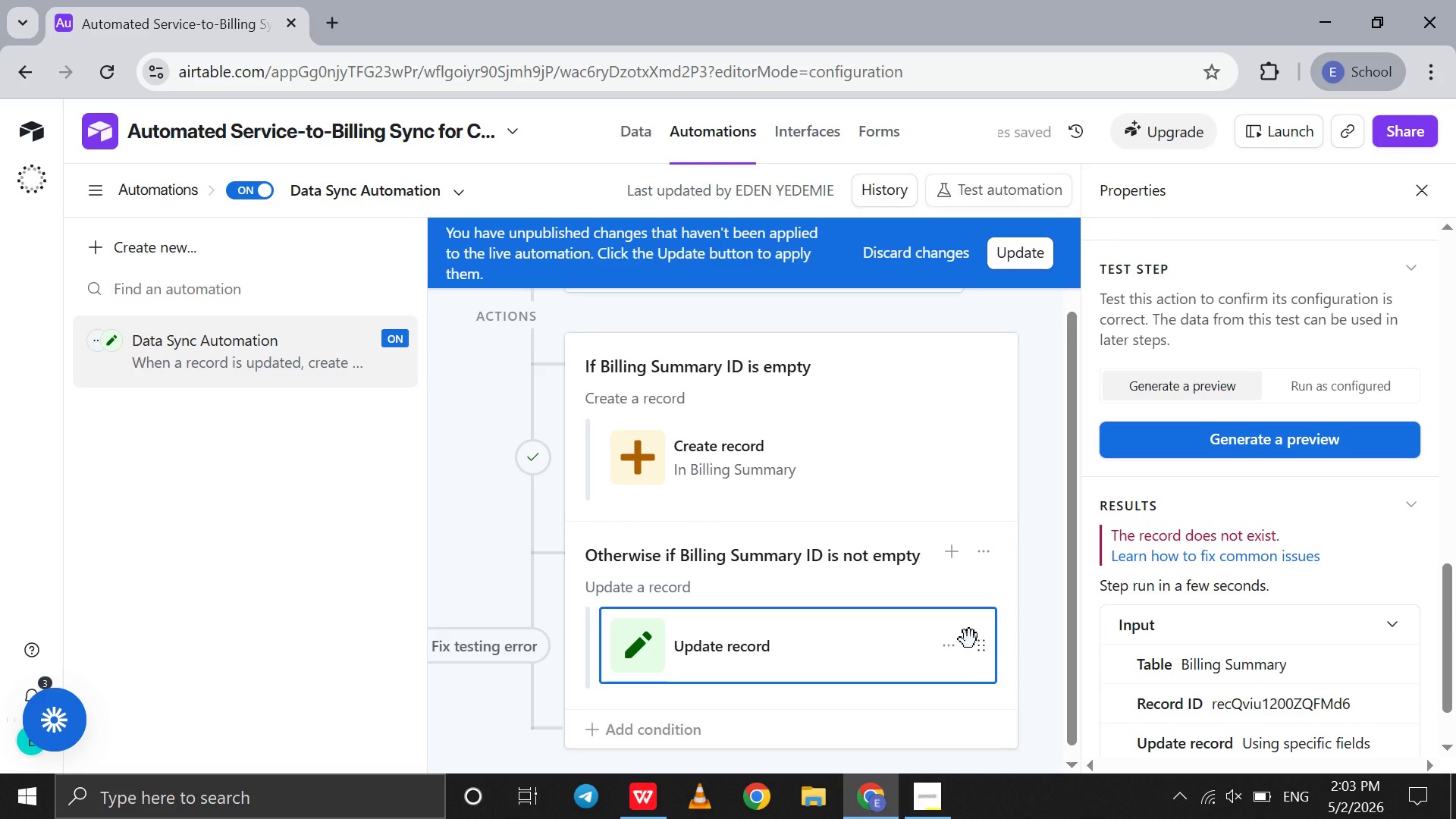 
scroll: coordinate [969, 639], scroll_direction: up, amount: 31.0
 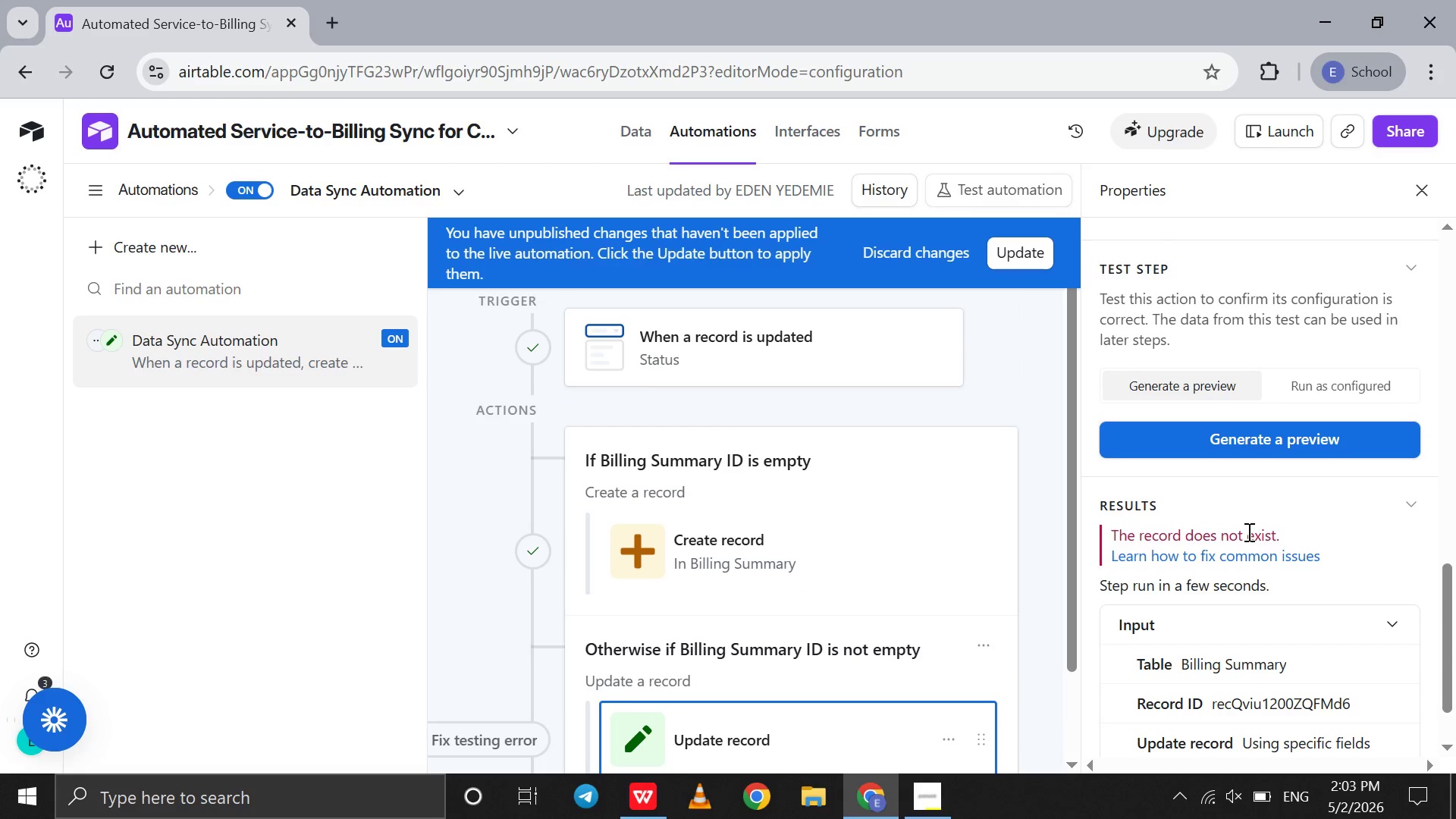 
scroll: coordinate [1247, 532], scroll_direction: down, amount: 1.0
 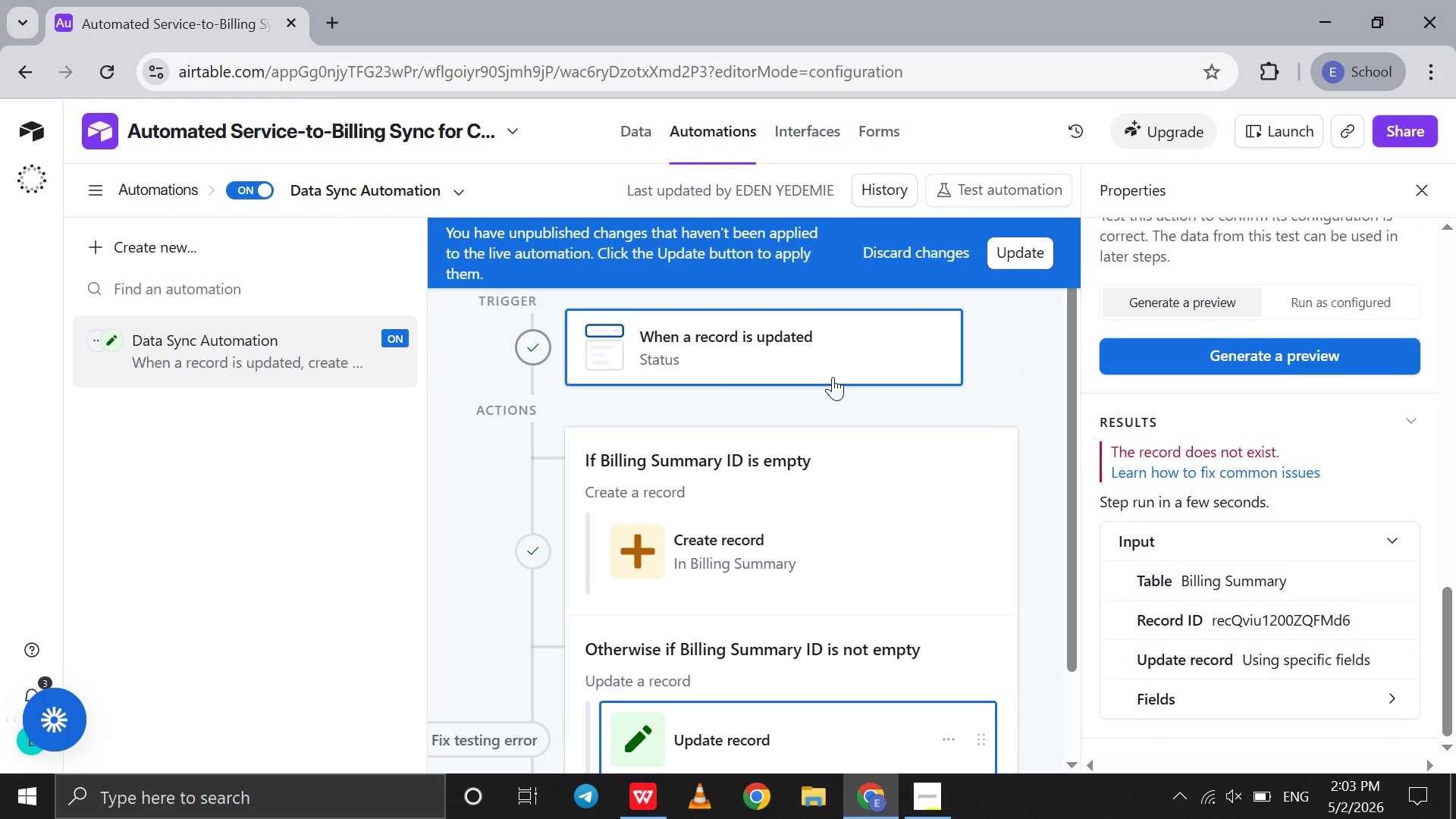 
left_click([833, 377])
 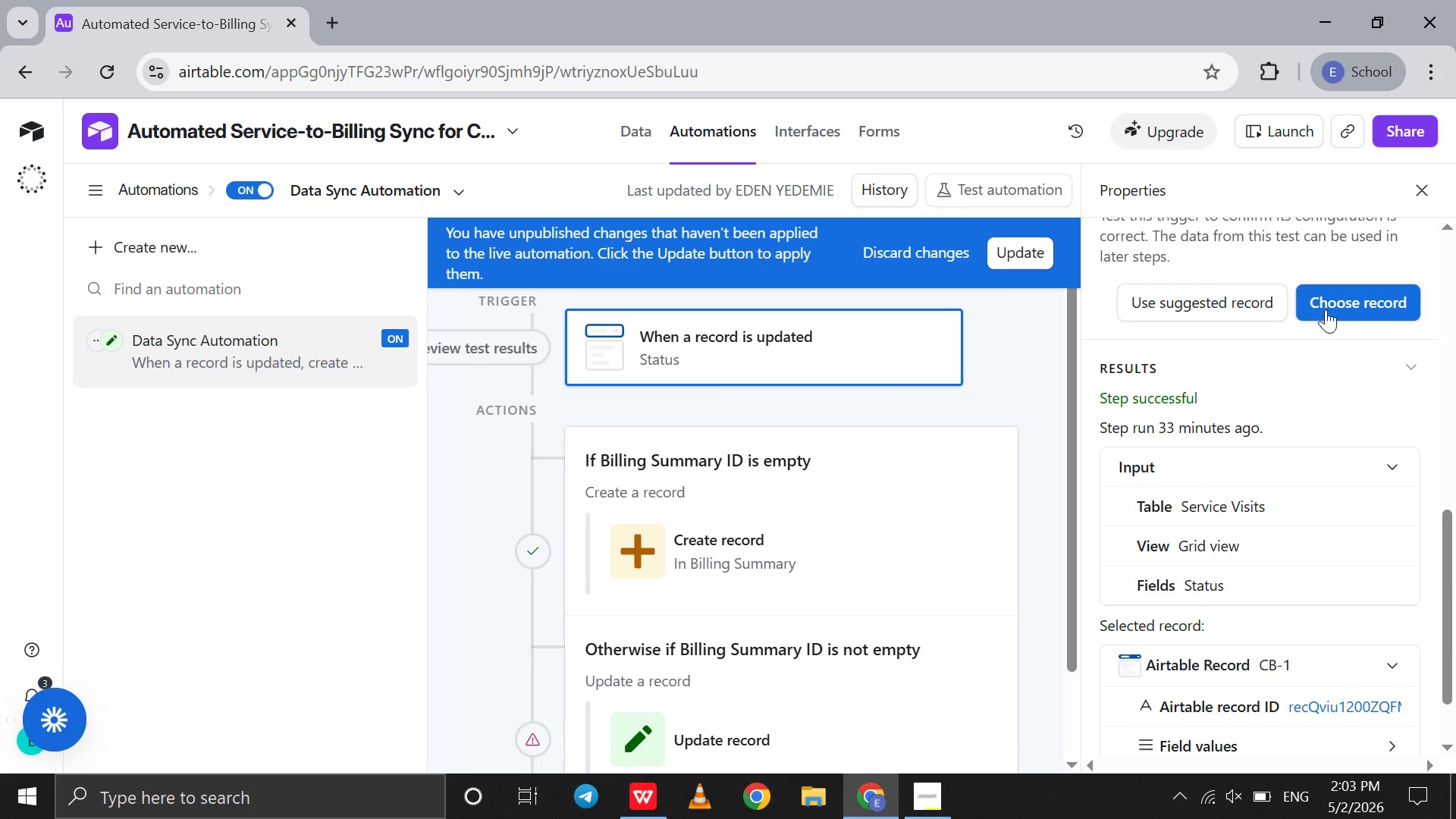 
left_click([1332, 298])
 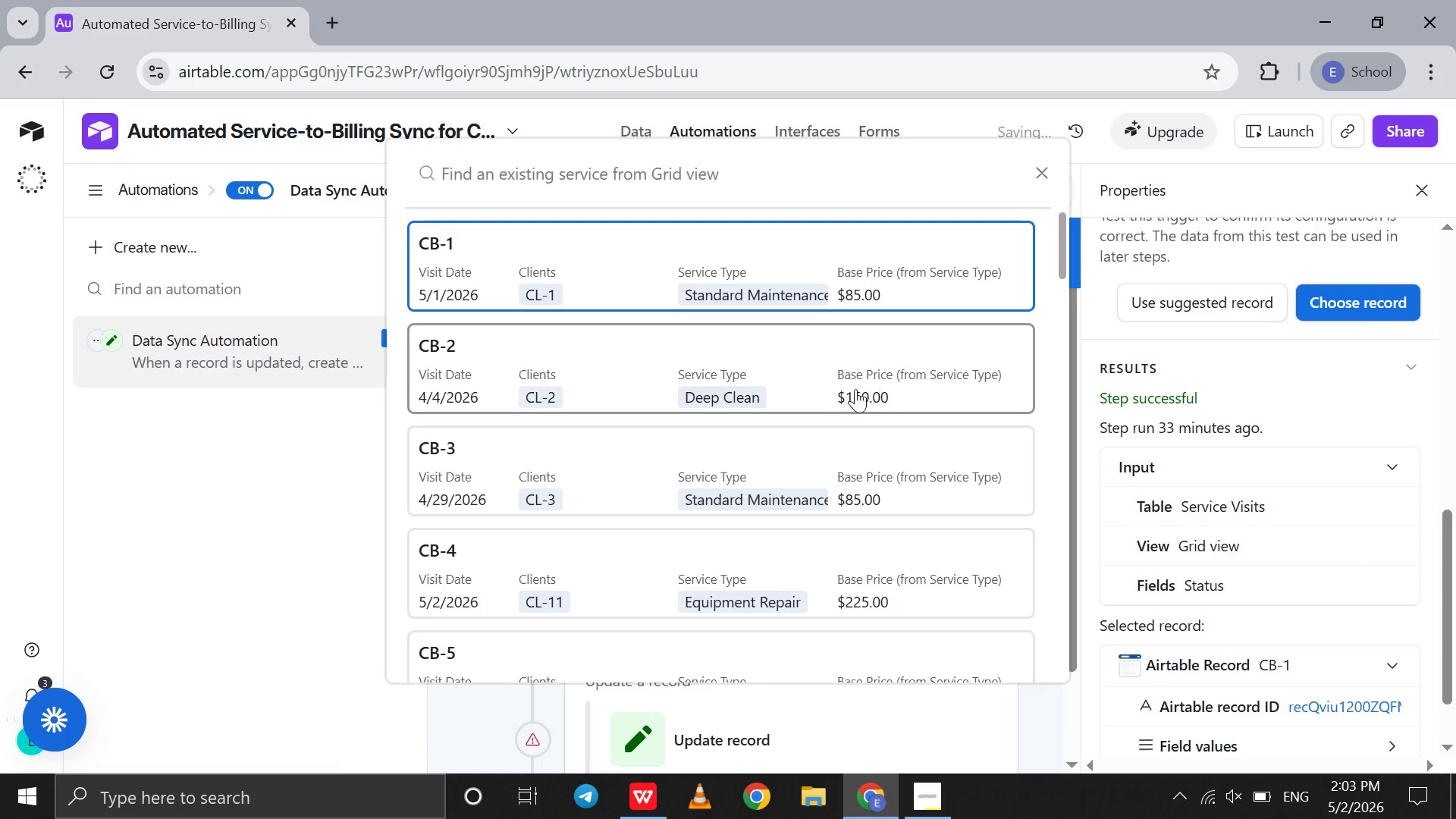 
left_click([832, 386])
 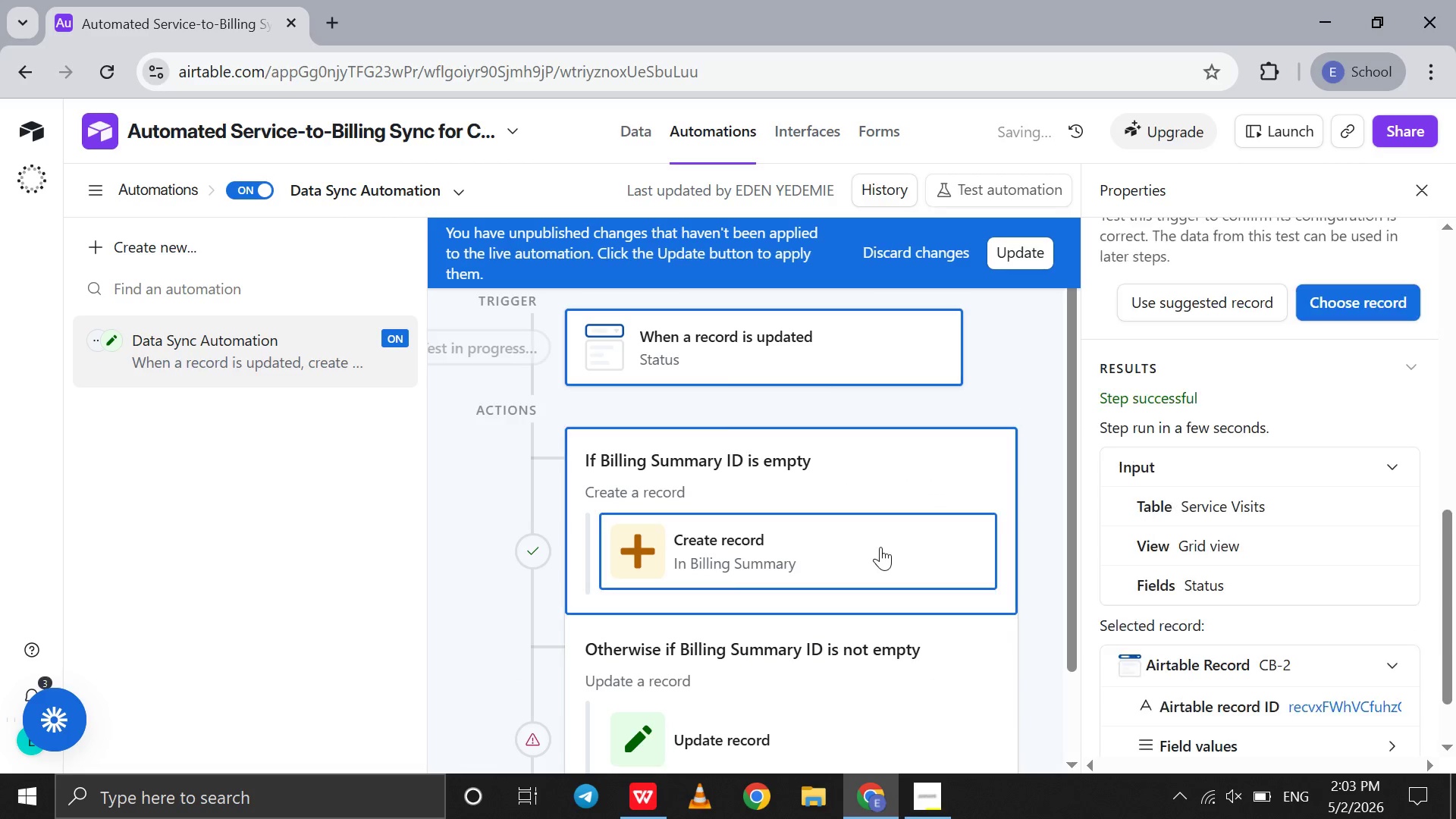 
scroll: coordinate [880, 547], scroll_direction: down, amount: 7.0
 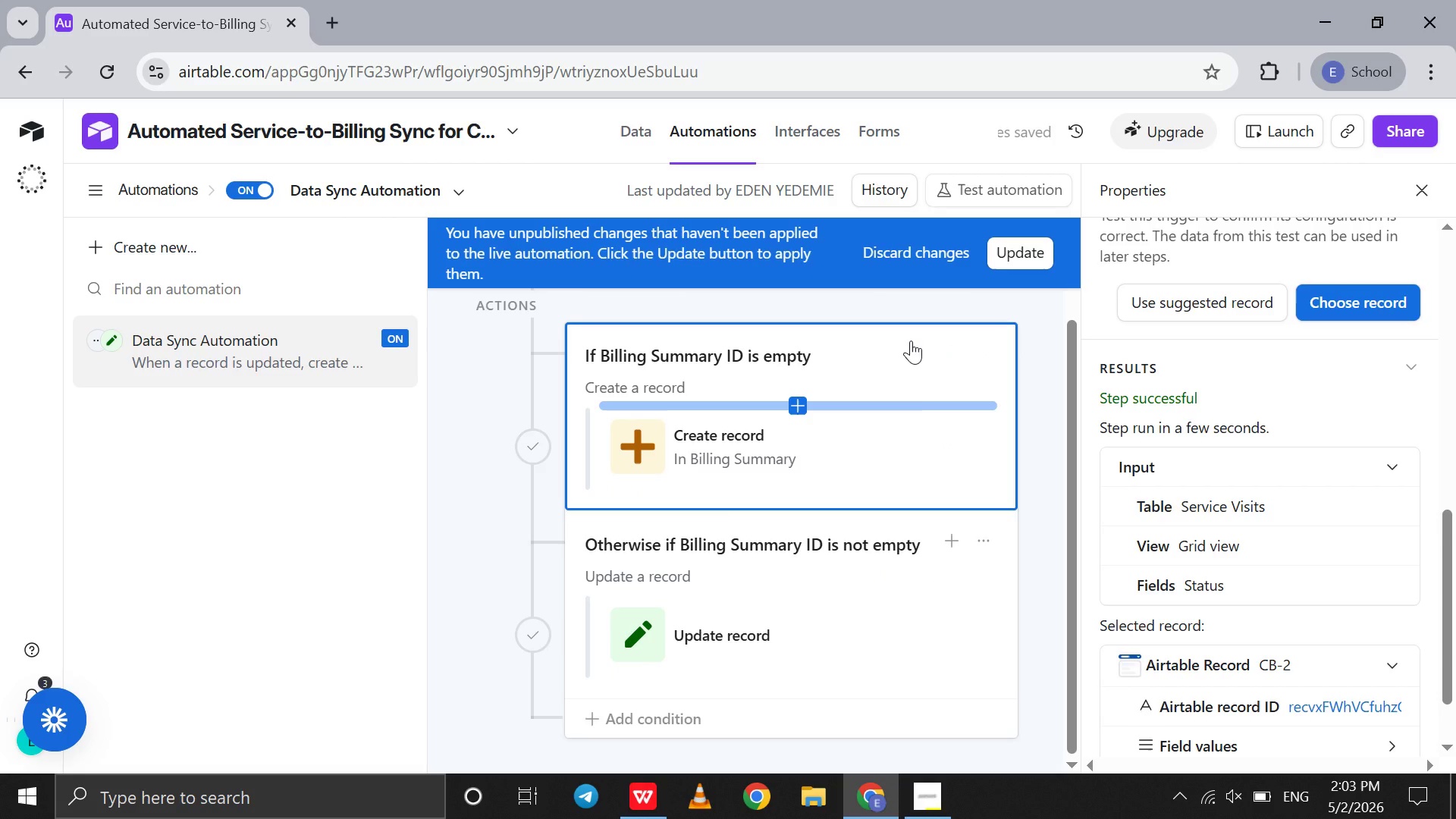 
left_click([911, 340])
 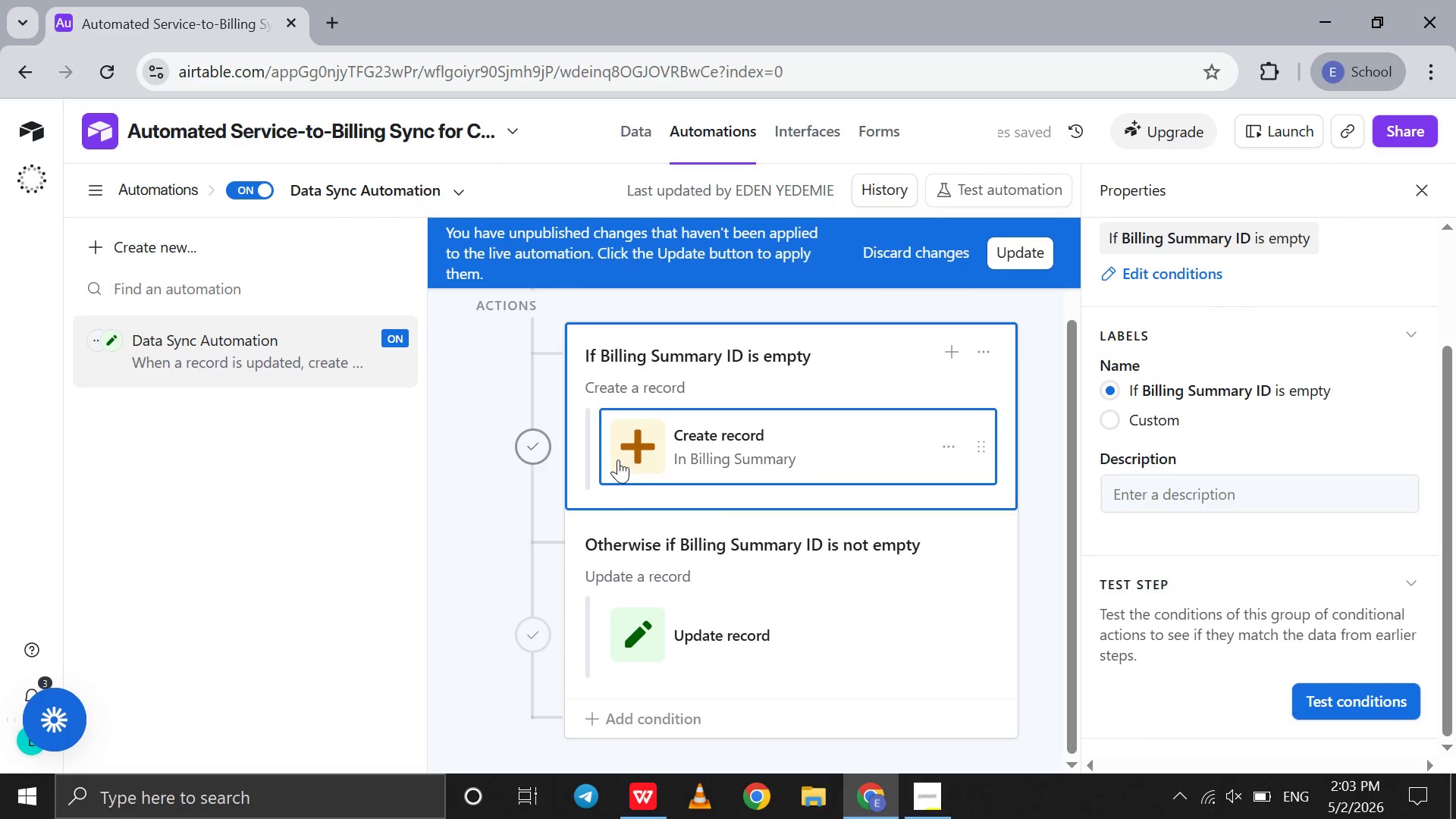 
left_click([573, 536])
 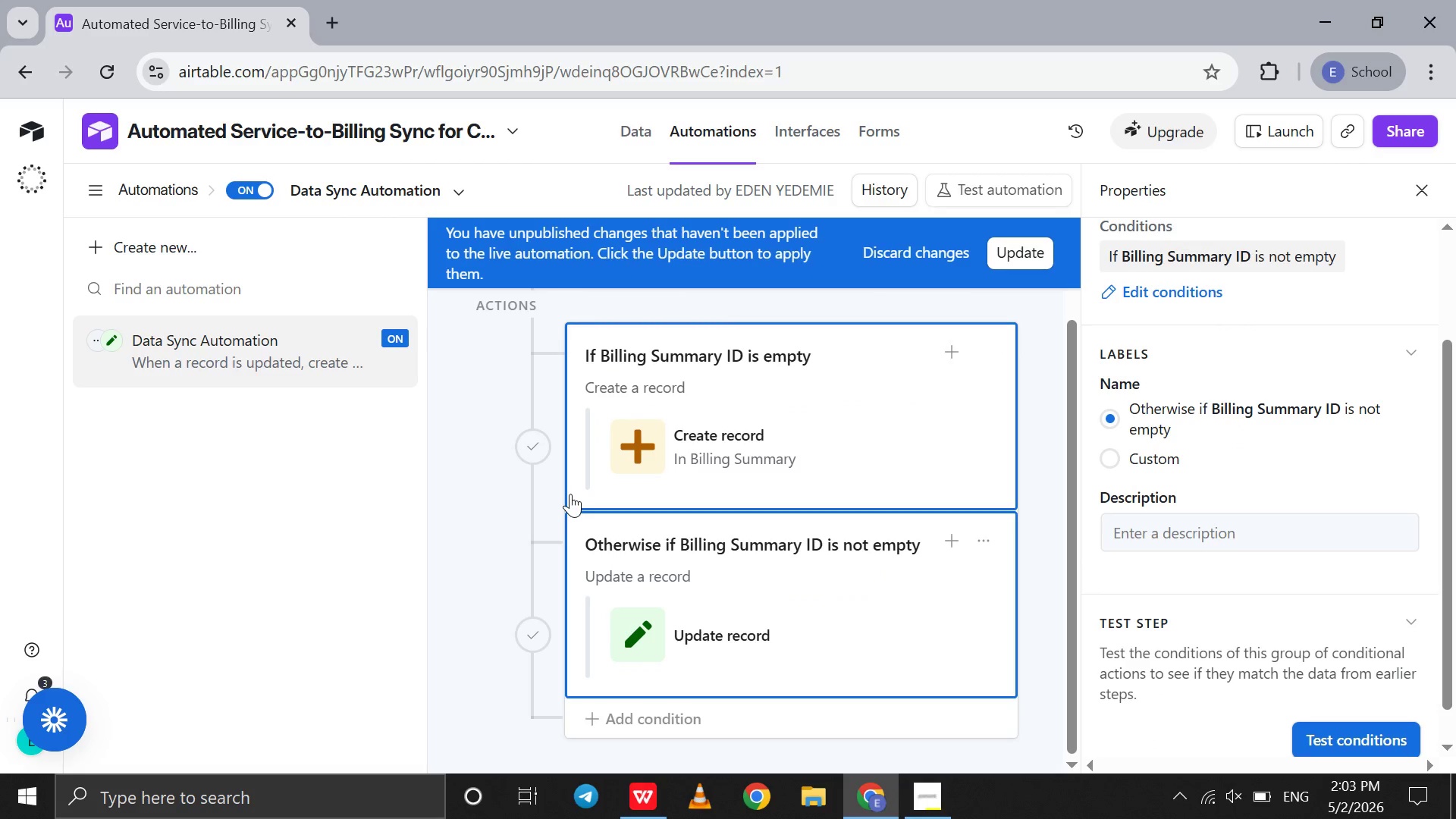 
left_click([570, 494])
 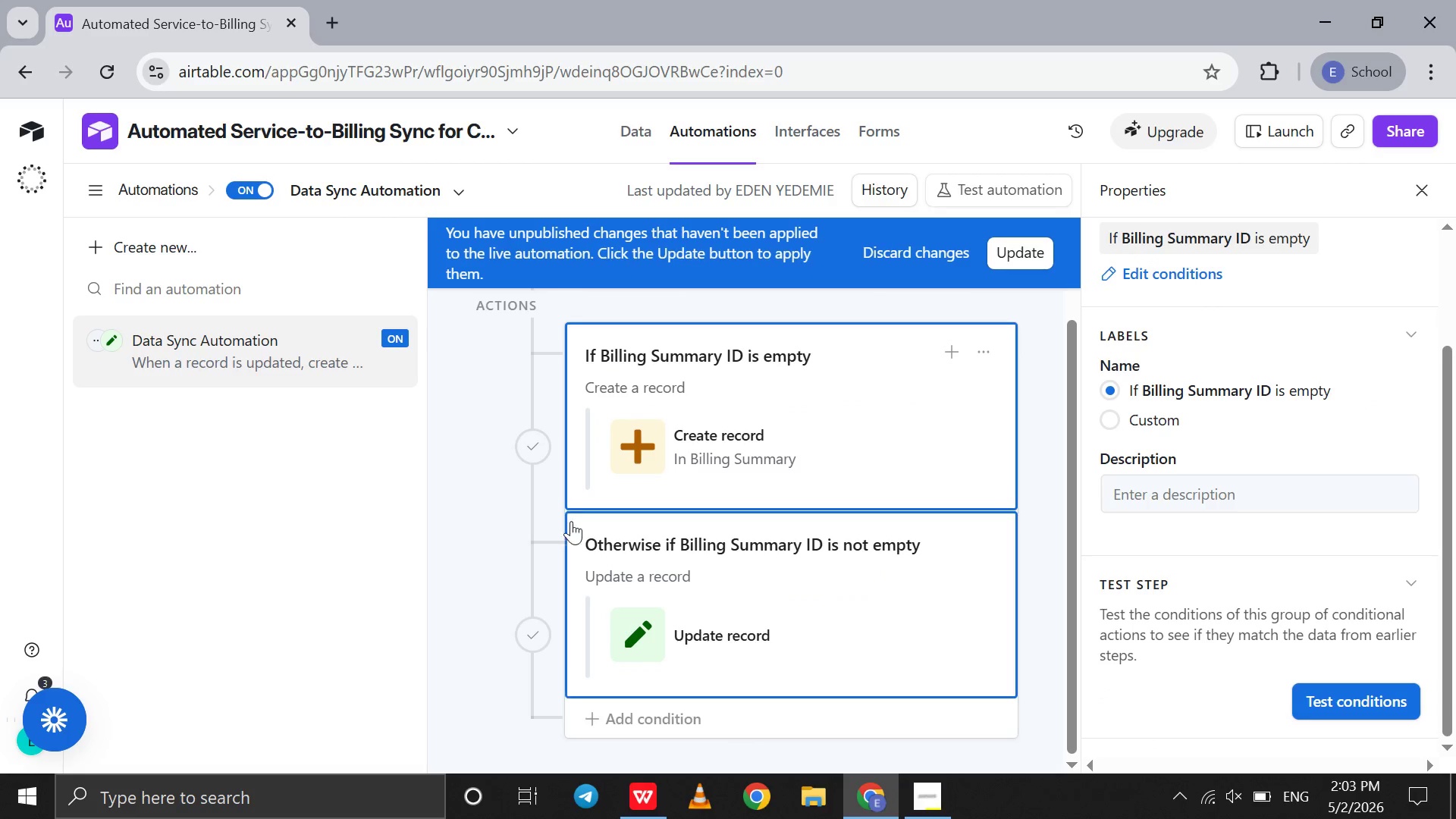 
left_click([571, 532])
 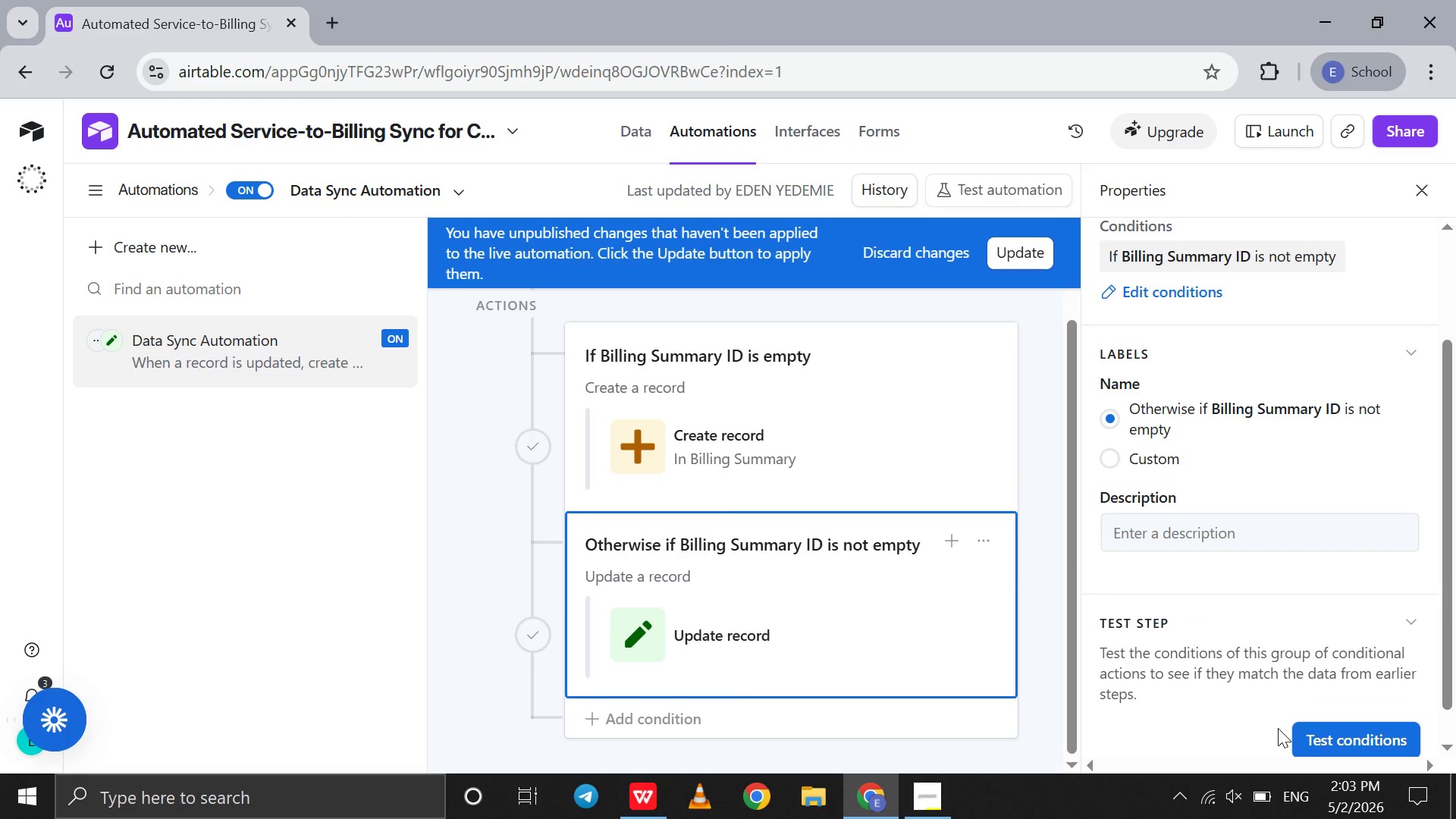 
left_click([1329, 728])
 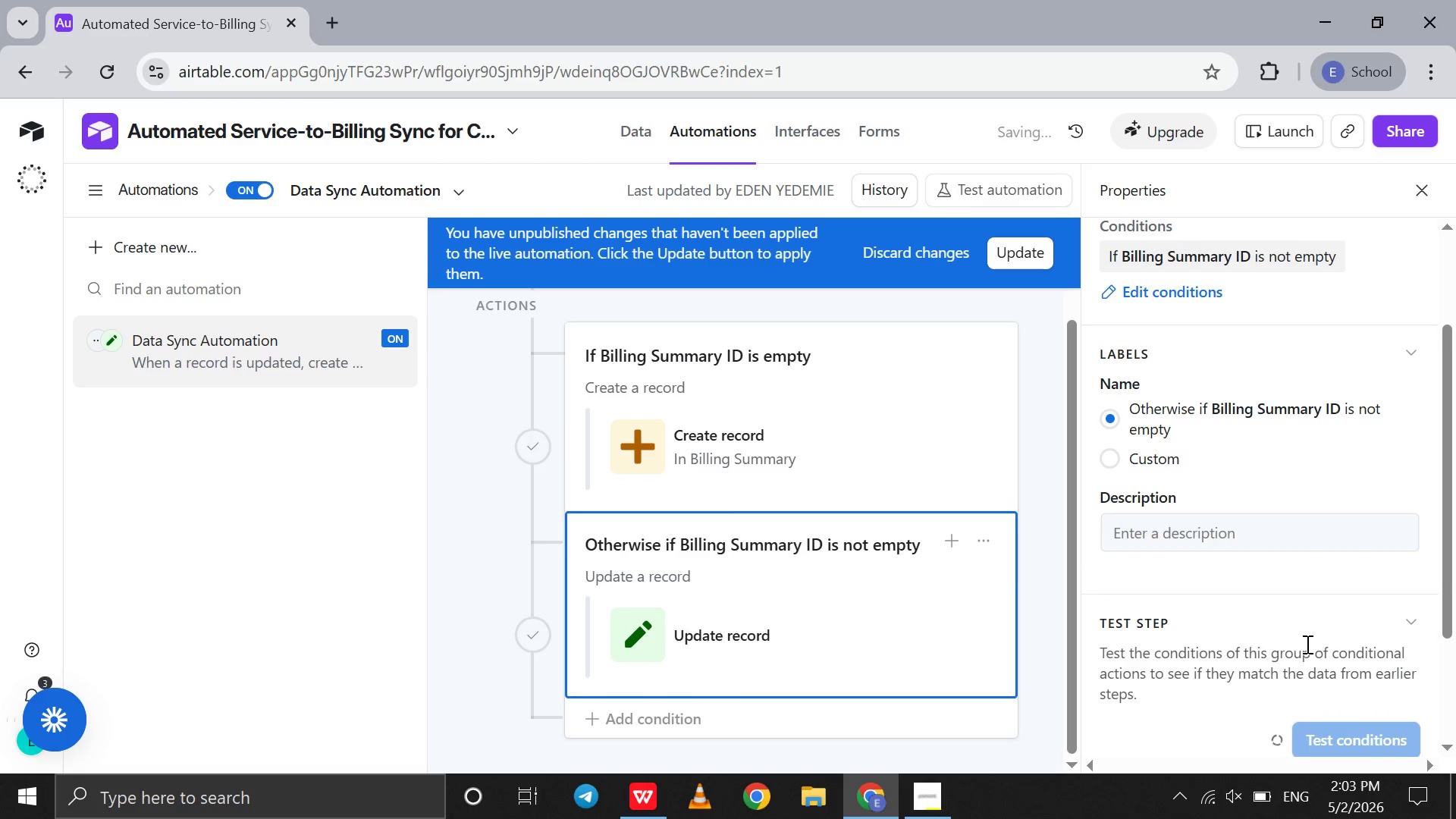 
scroll: coordinate [1306, 644], scroll_direction: down, amount: 9.0
 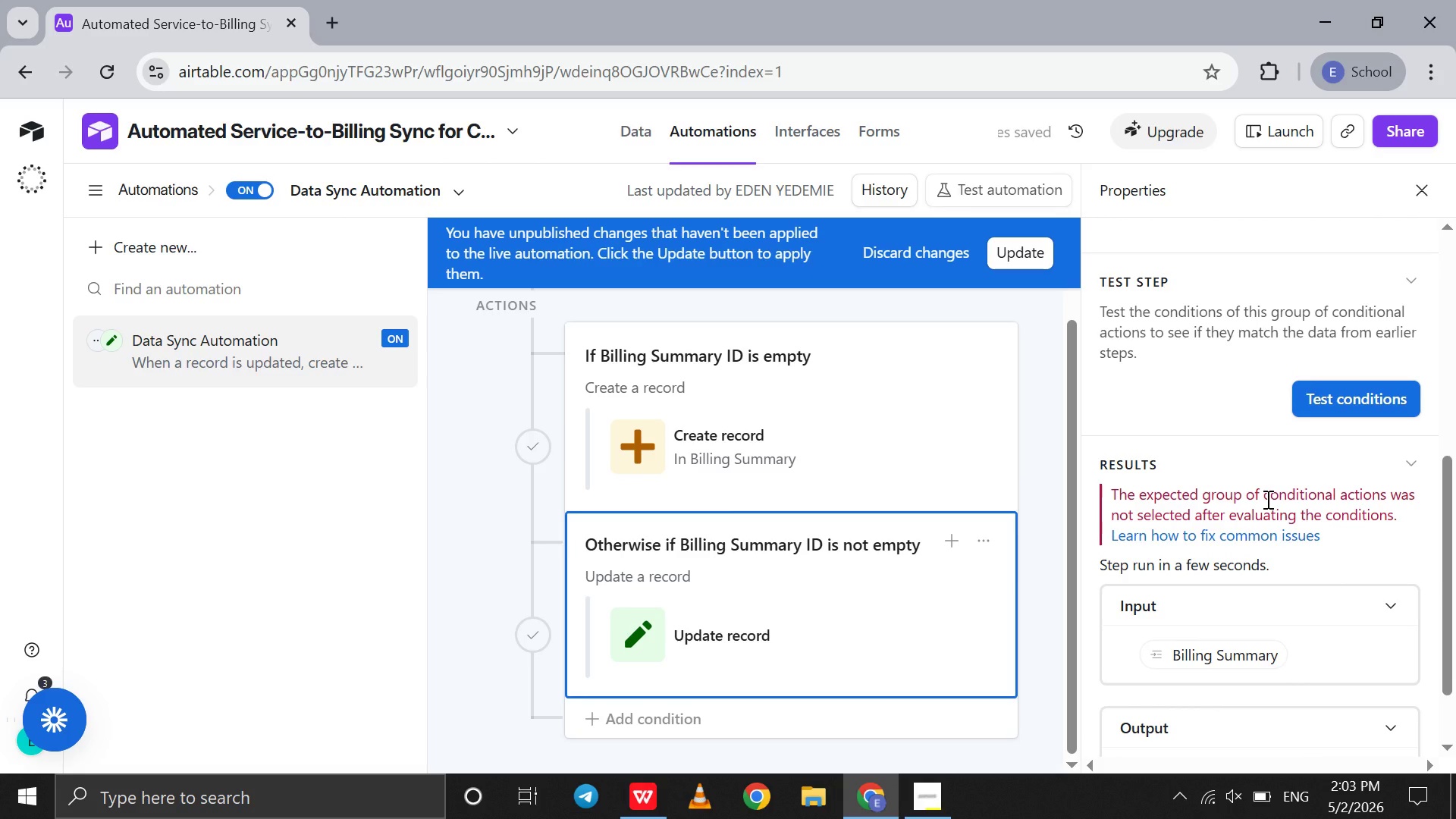 
mouse_move([897, 628])
 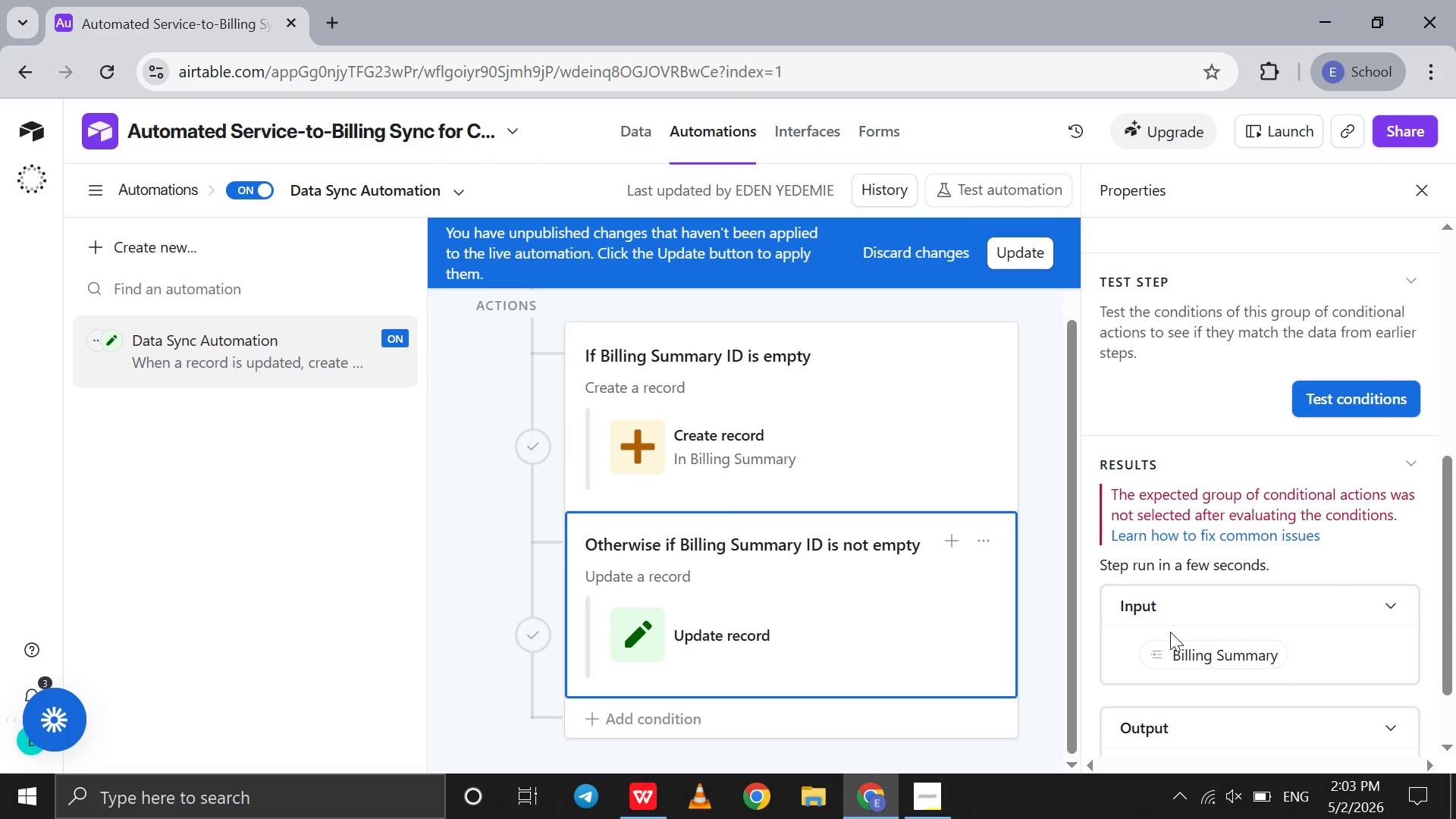 
scroll: coordinate [1170, 632], scroll_direction: down, amount: 5.0
 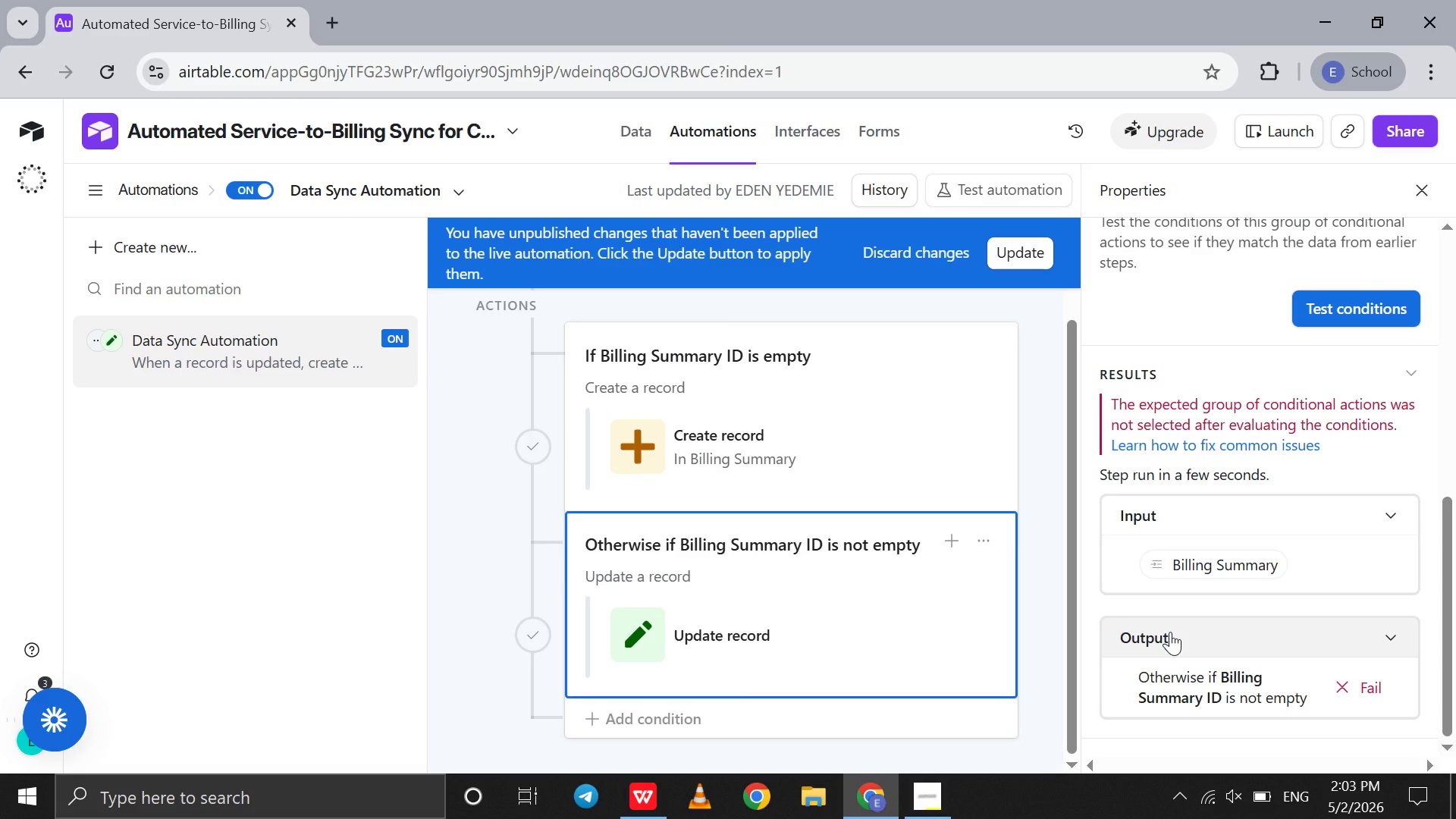 
scroll: coordinate [1170, 632], scroll_direction: none, amount: 0.0
 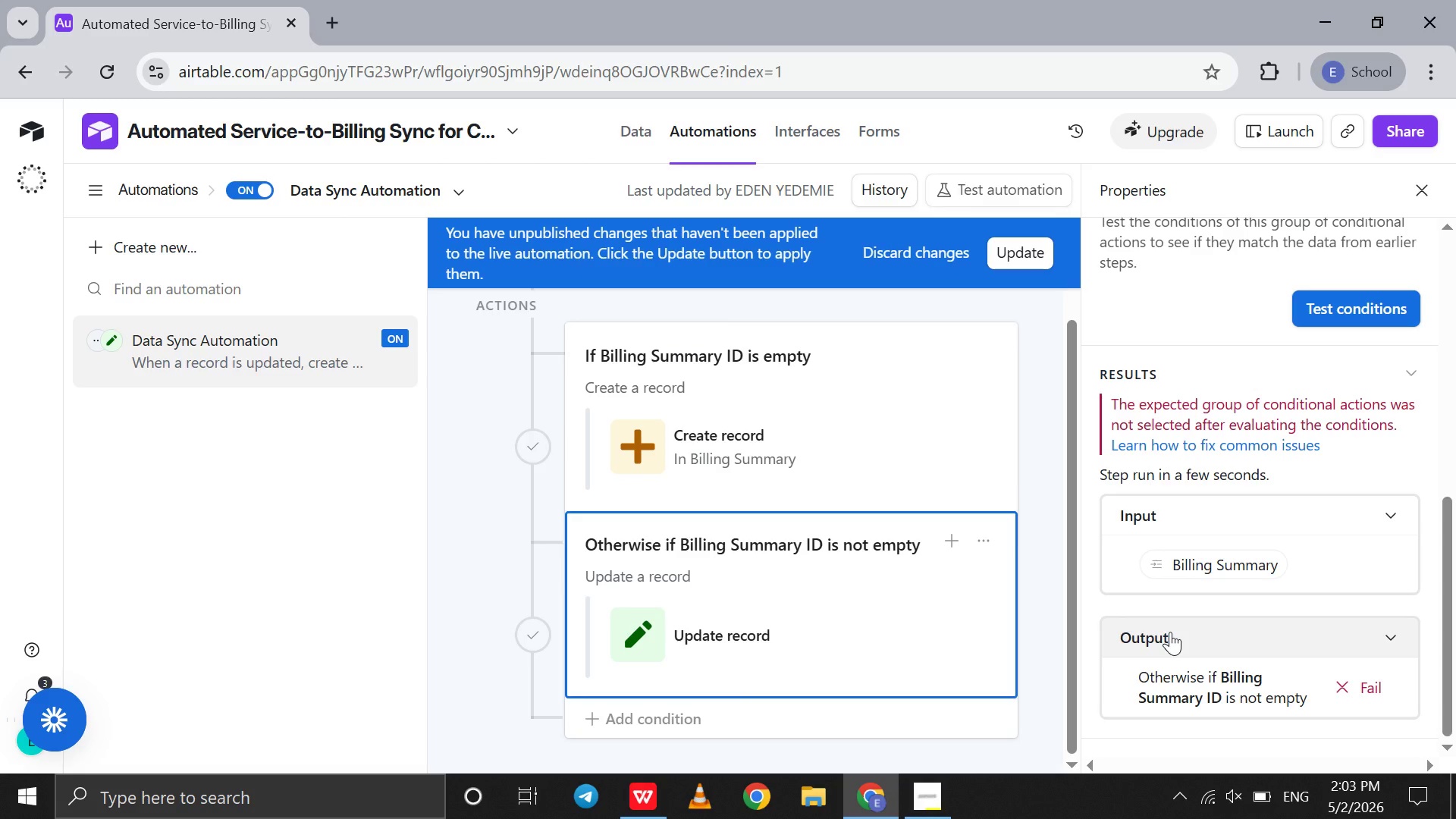 
scroll: coordinate [1170, 632], scroll_direction: up, amount: 4.0
 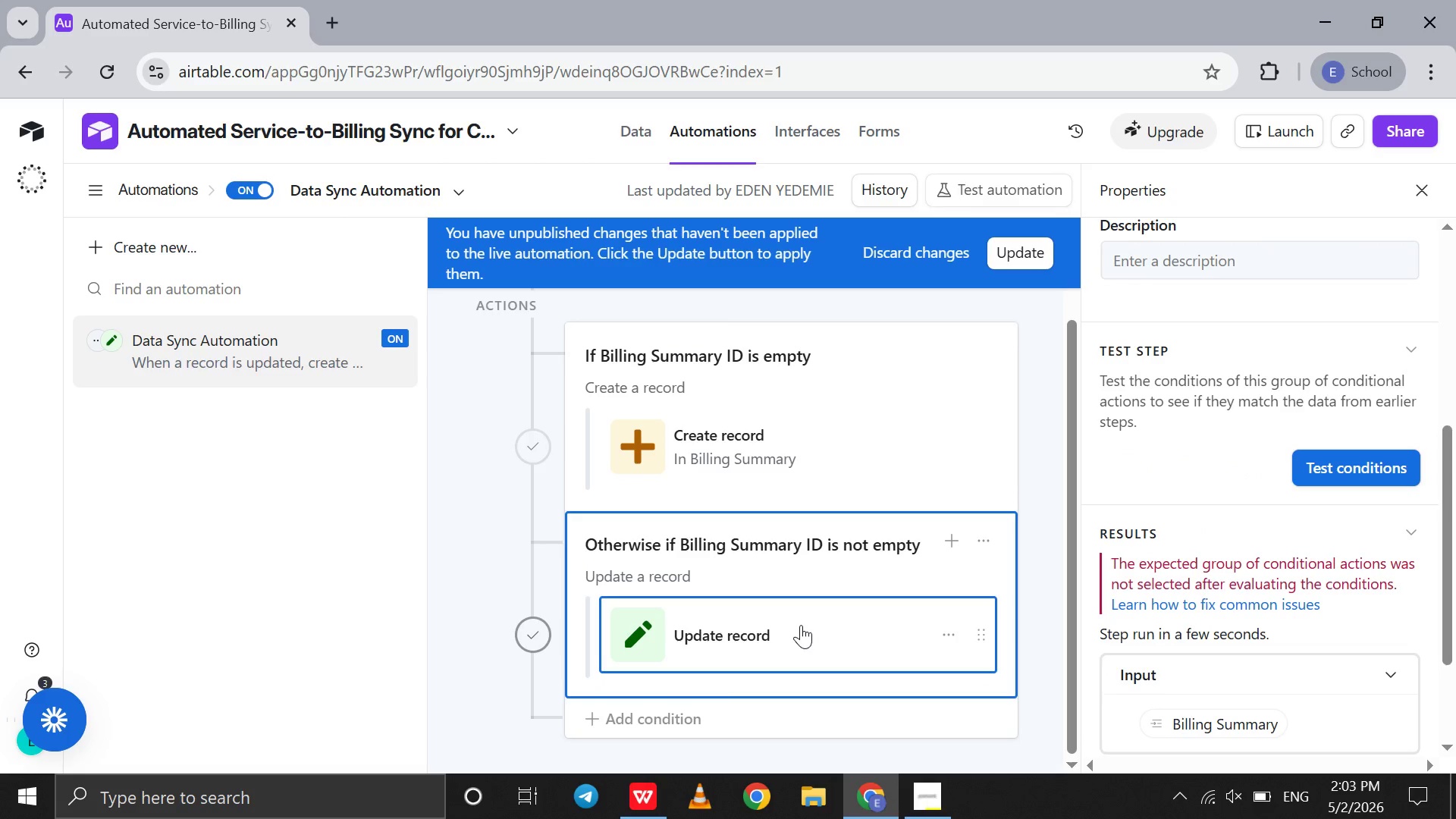 
left_click([801, 625])
 